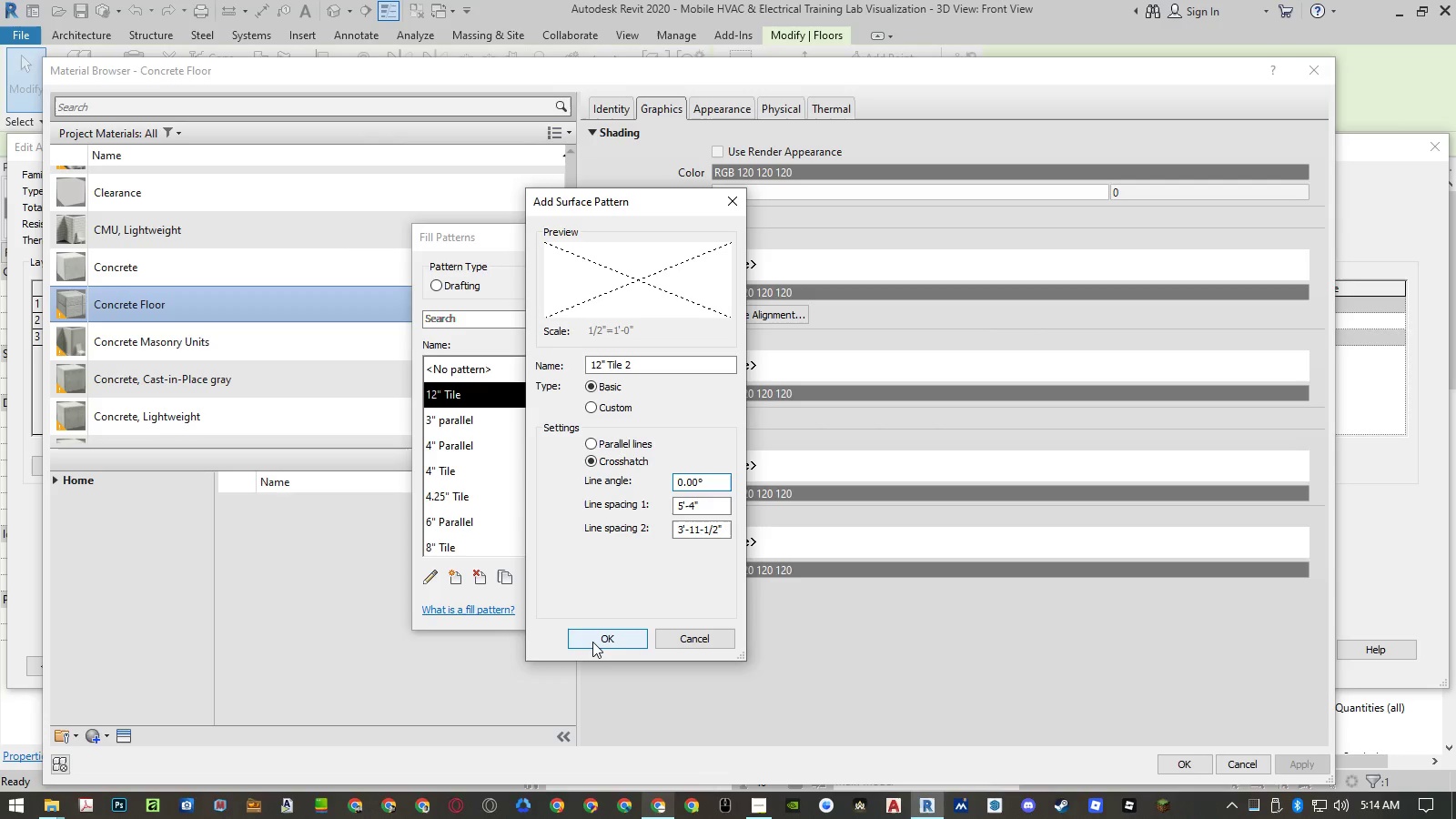 
left_click([592, 642])
 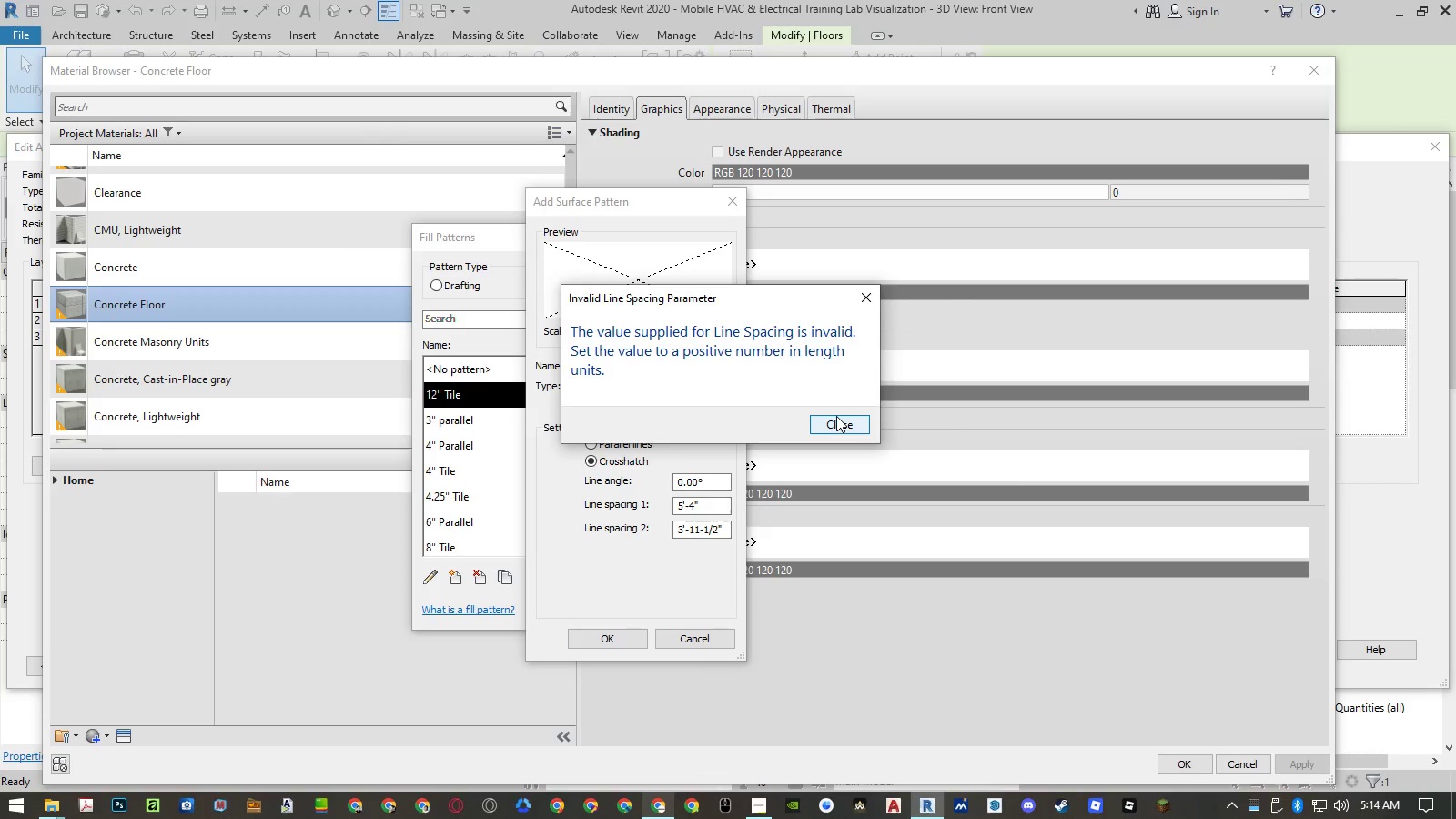 
left_click([836, 415])
 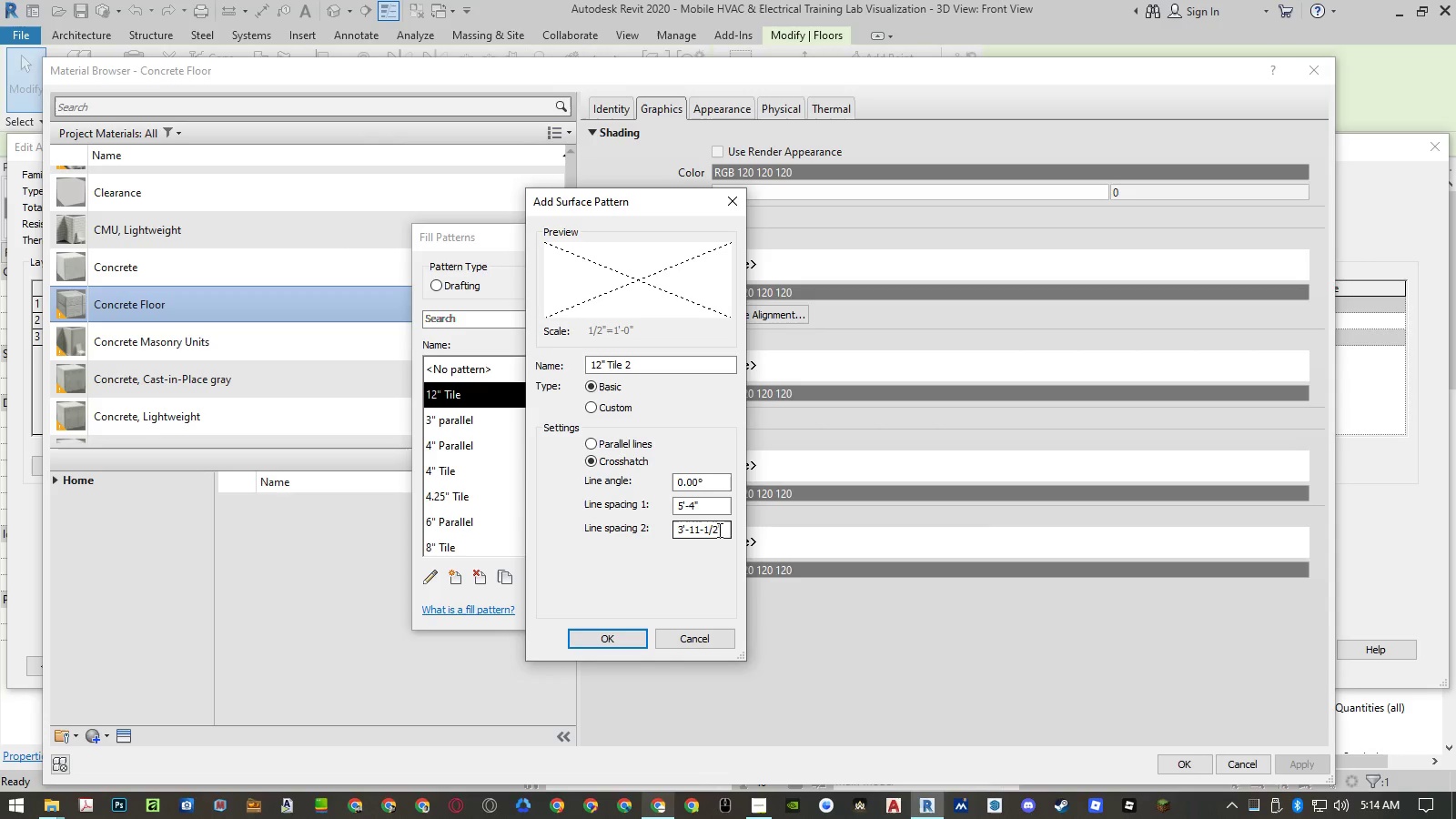 
wait(7.97)
 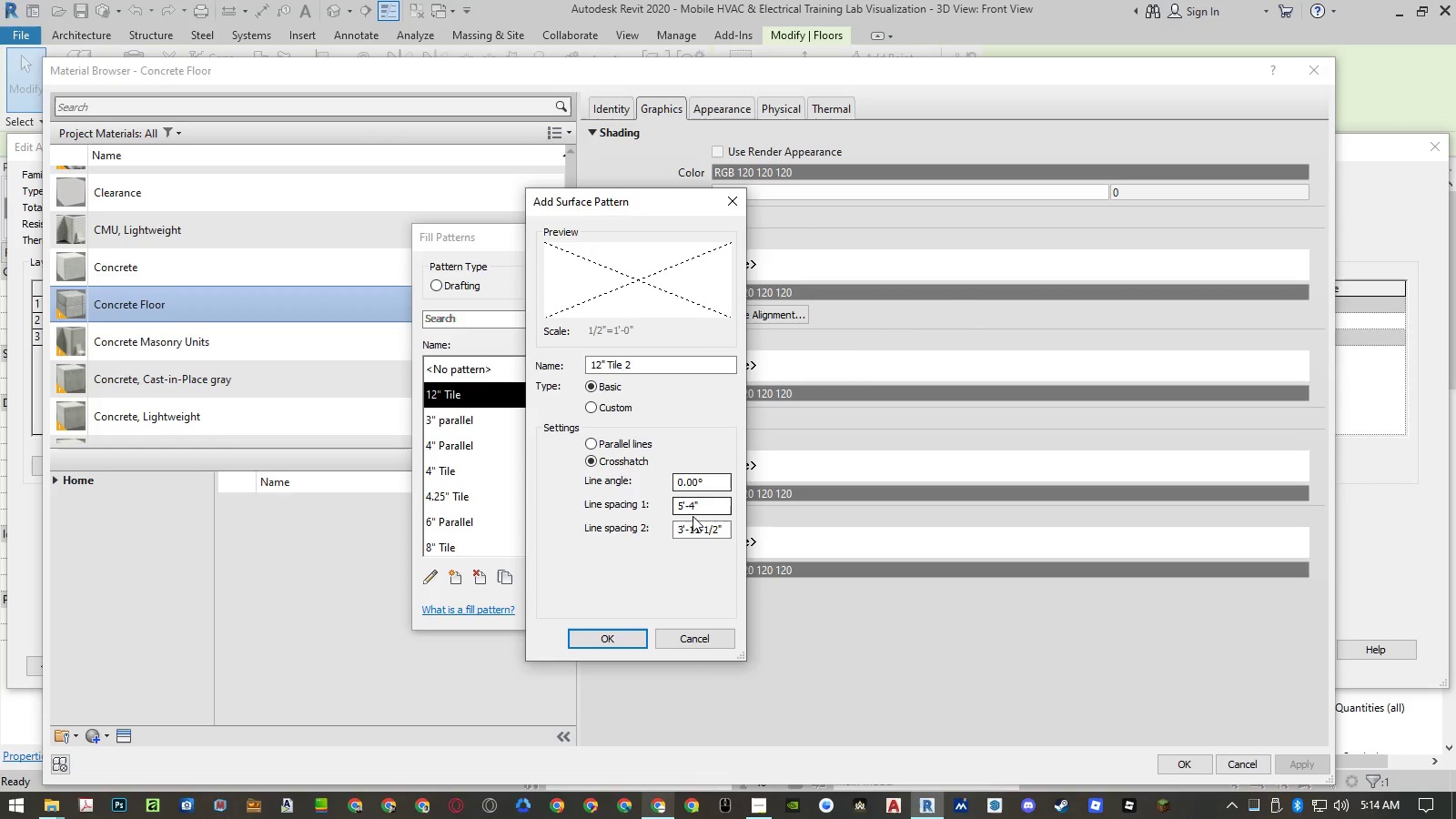 
left_click([691, 505])
 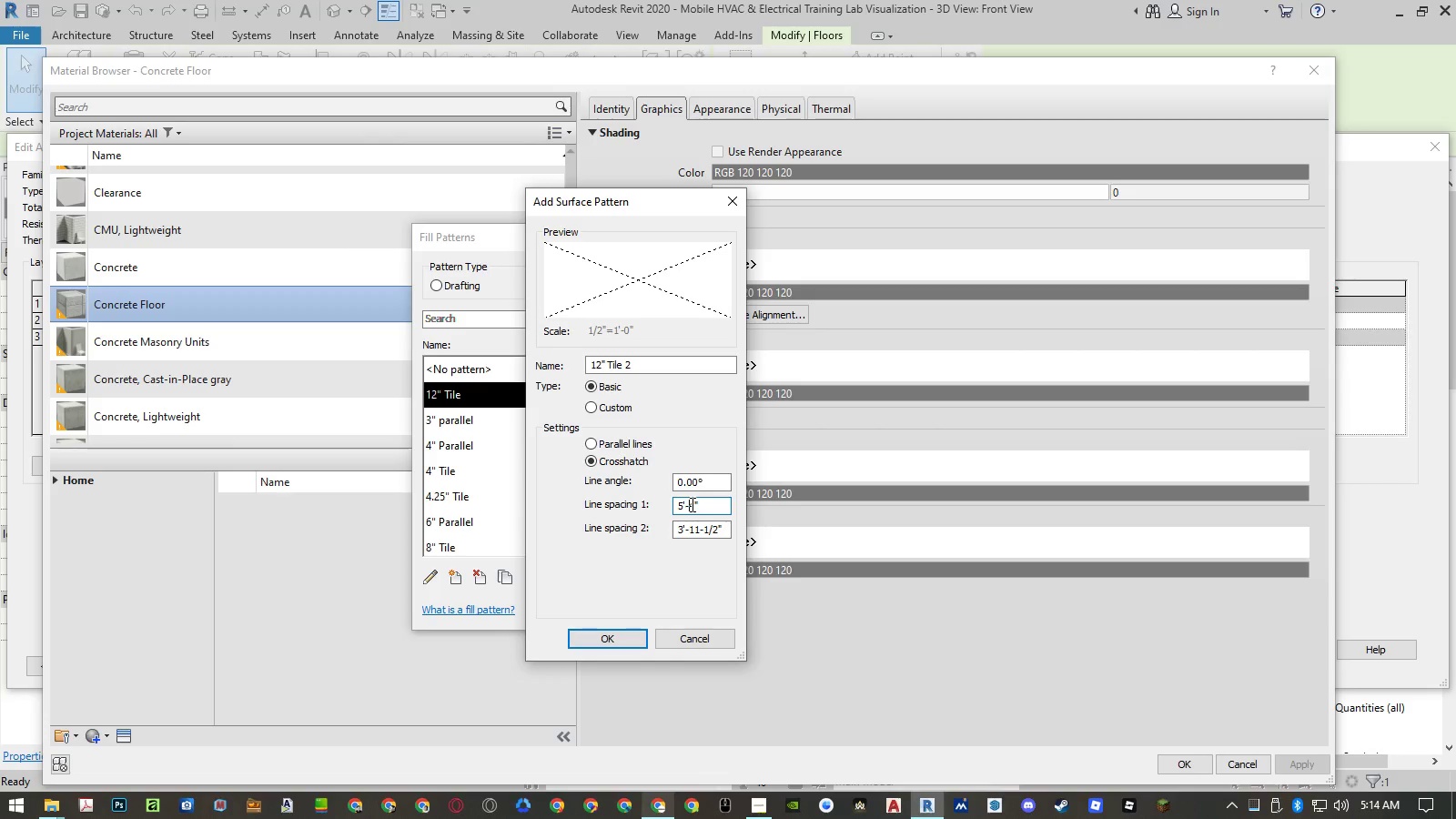 
key(Backspace)
 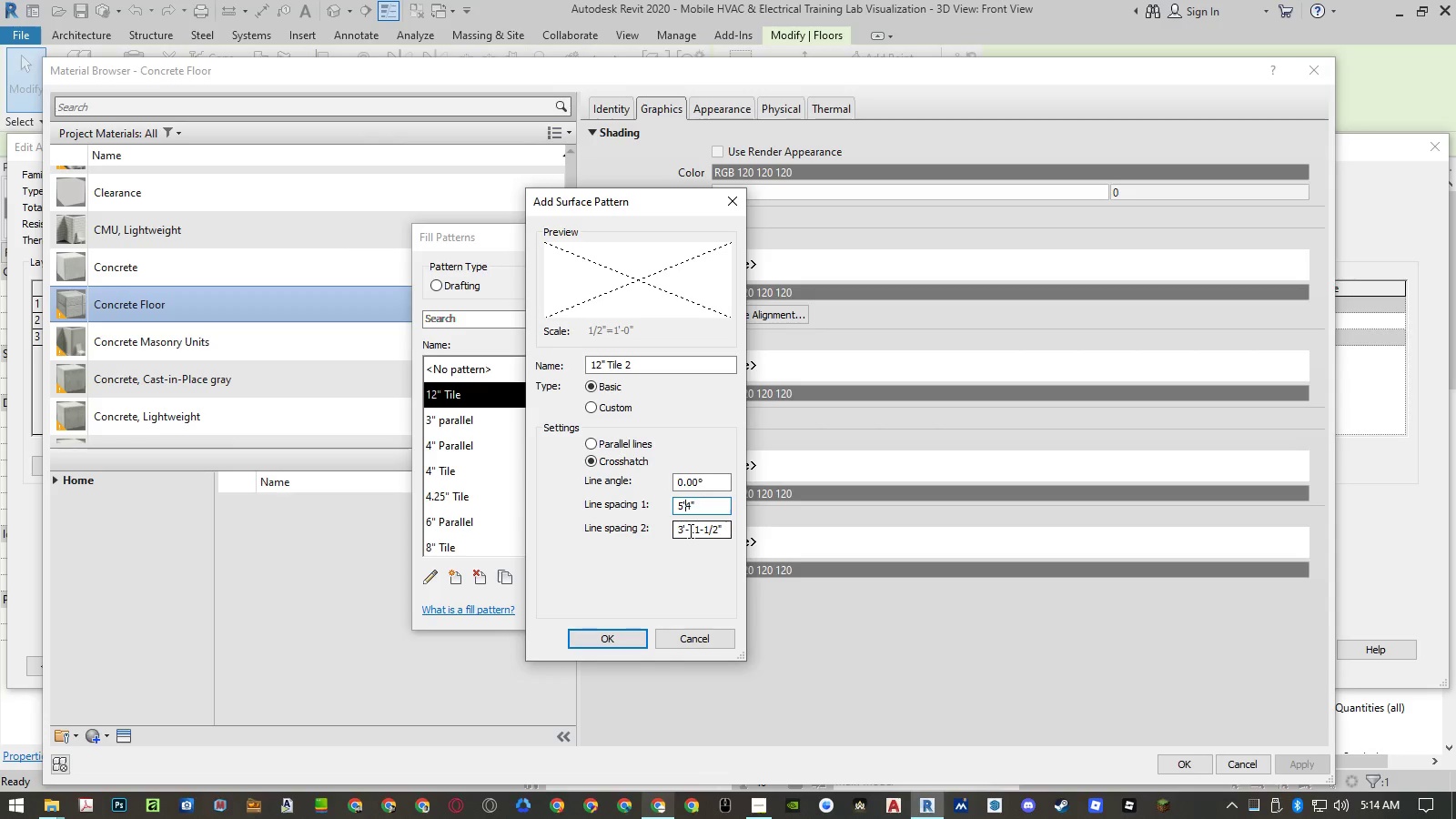 
left_click([689, 531])
 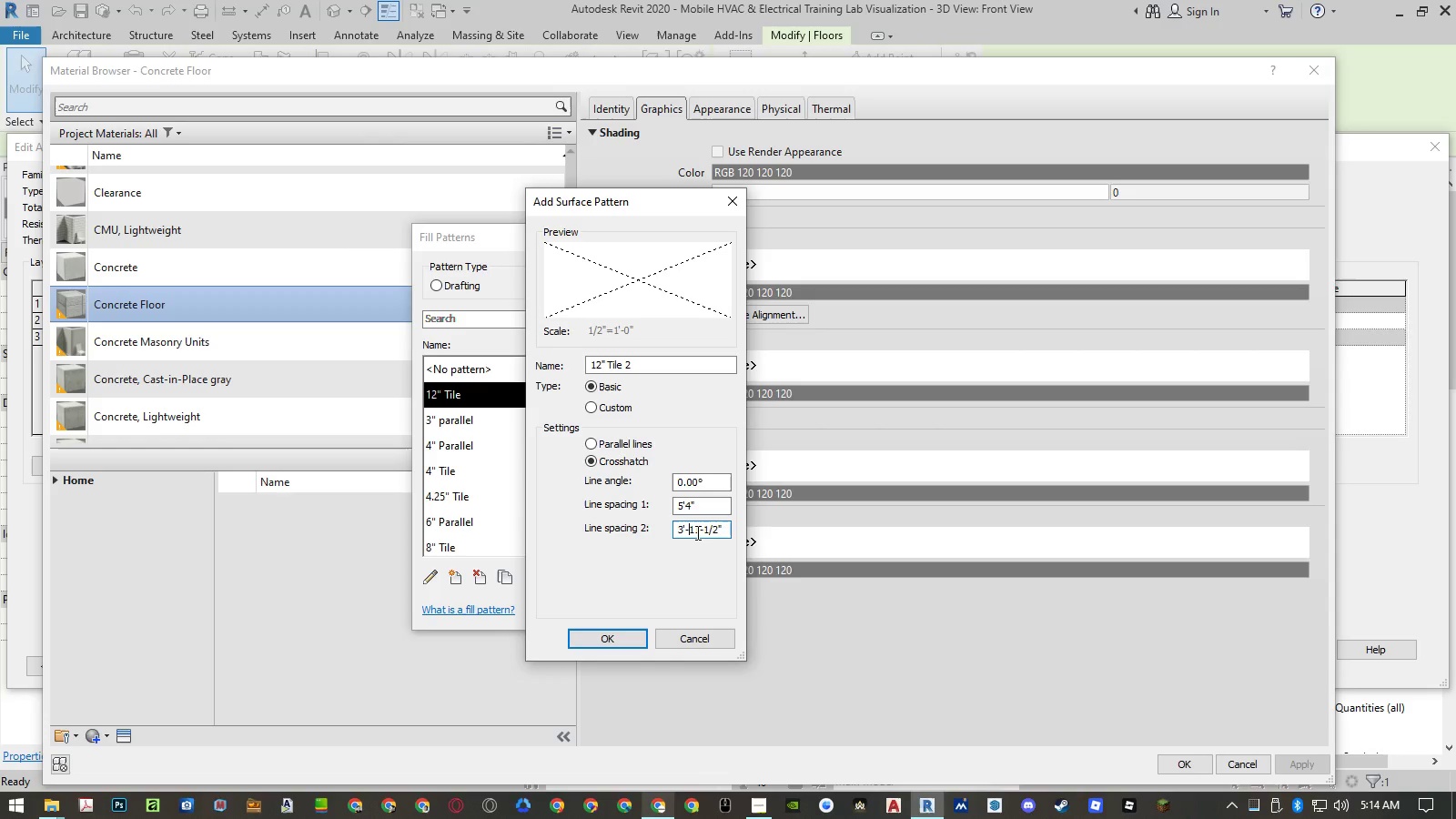 
key(Backspace)
 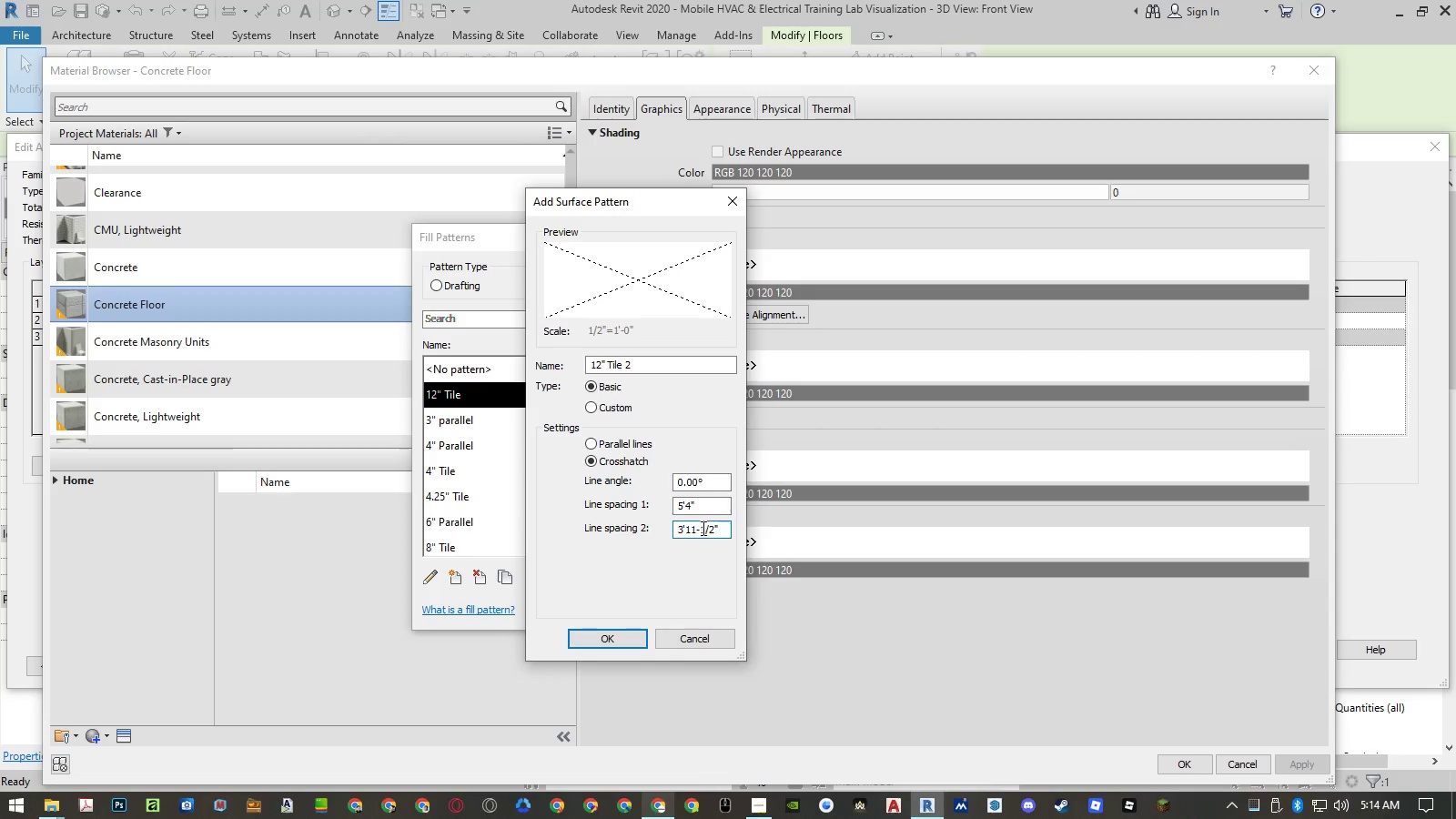 
left_click([702, 528])
 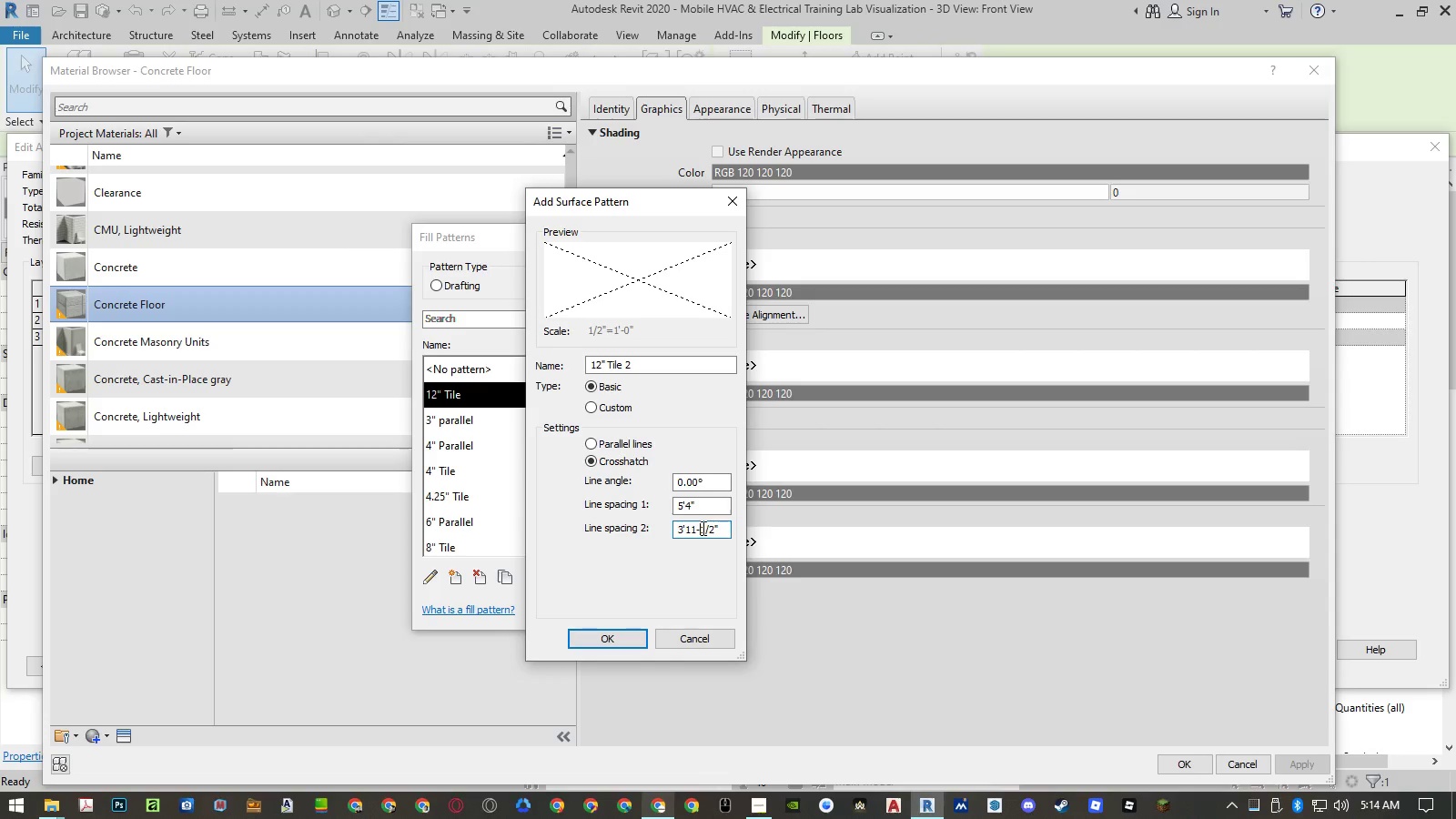 
key(Backspace)
 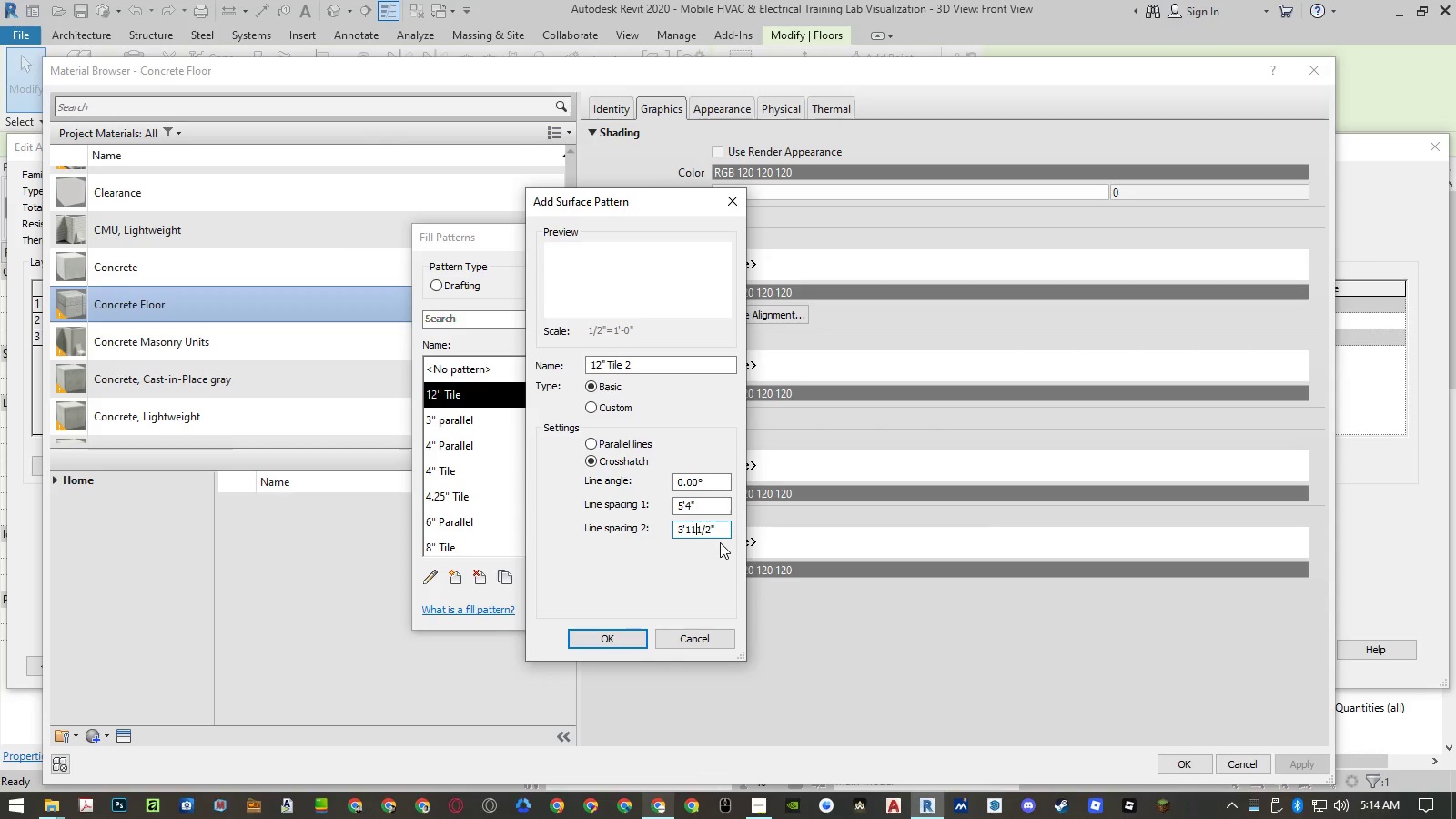 
key(Space)
 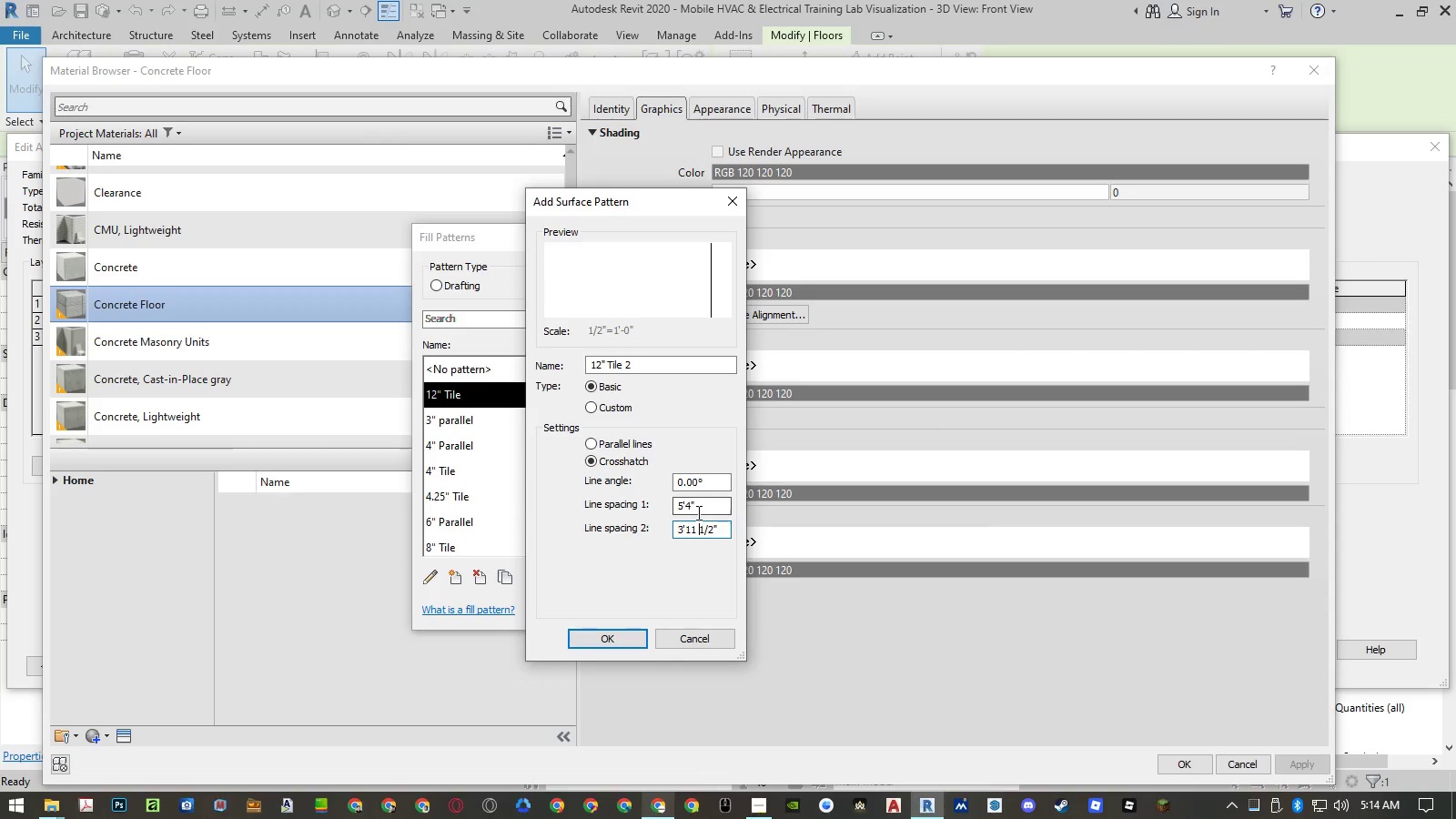 
left_click([607, 635])
 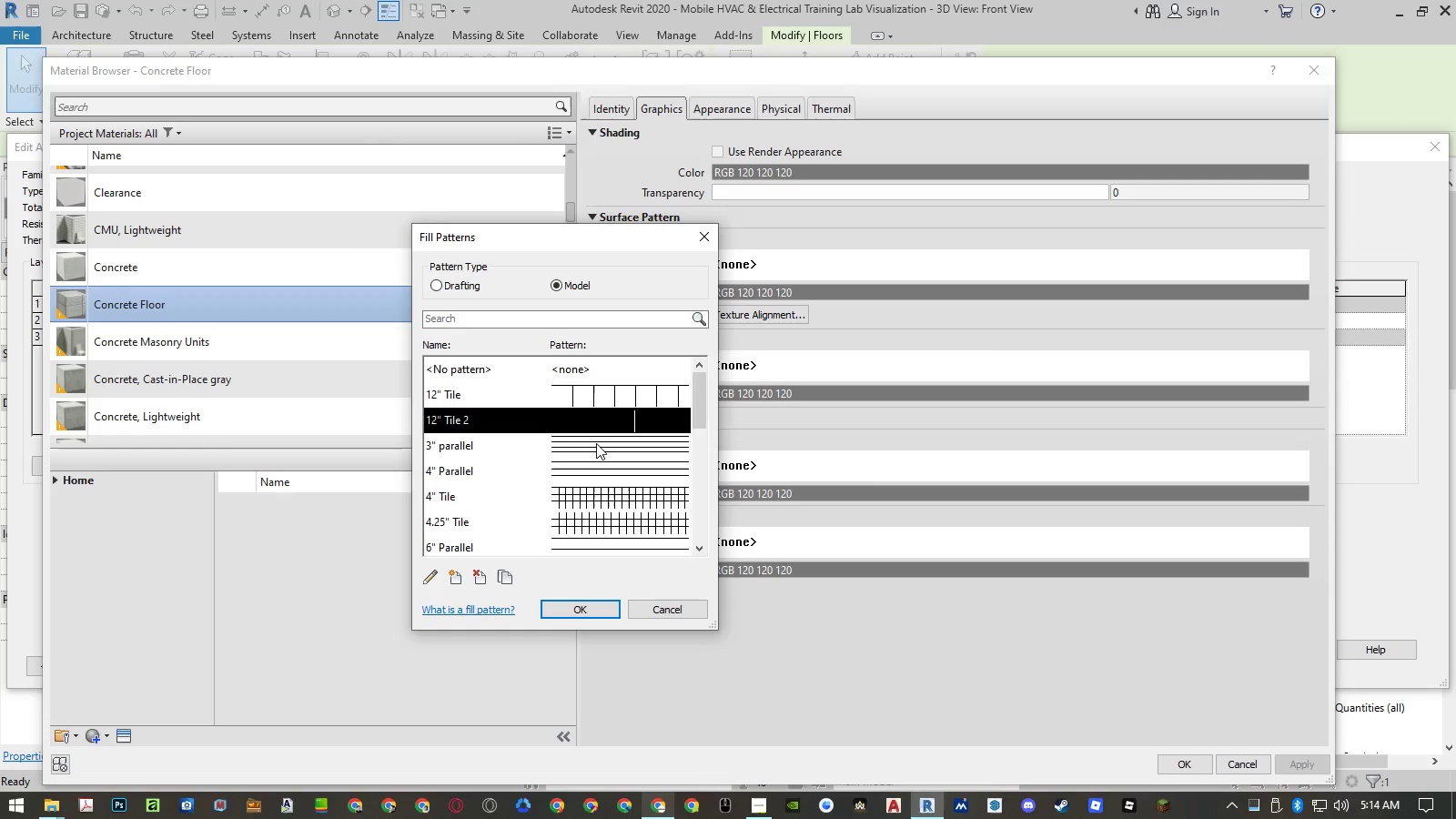 
right_click([521, 424])
 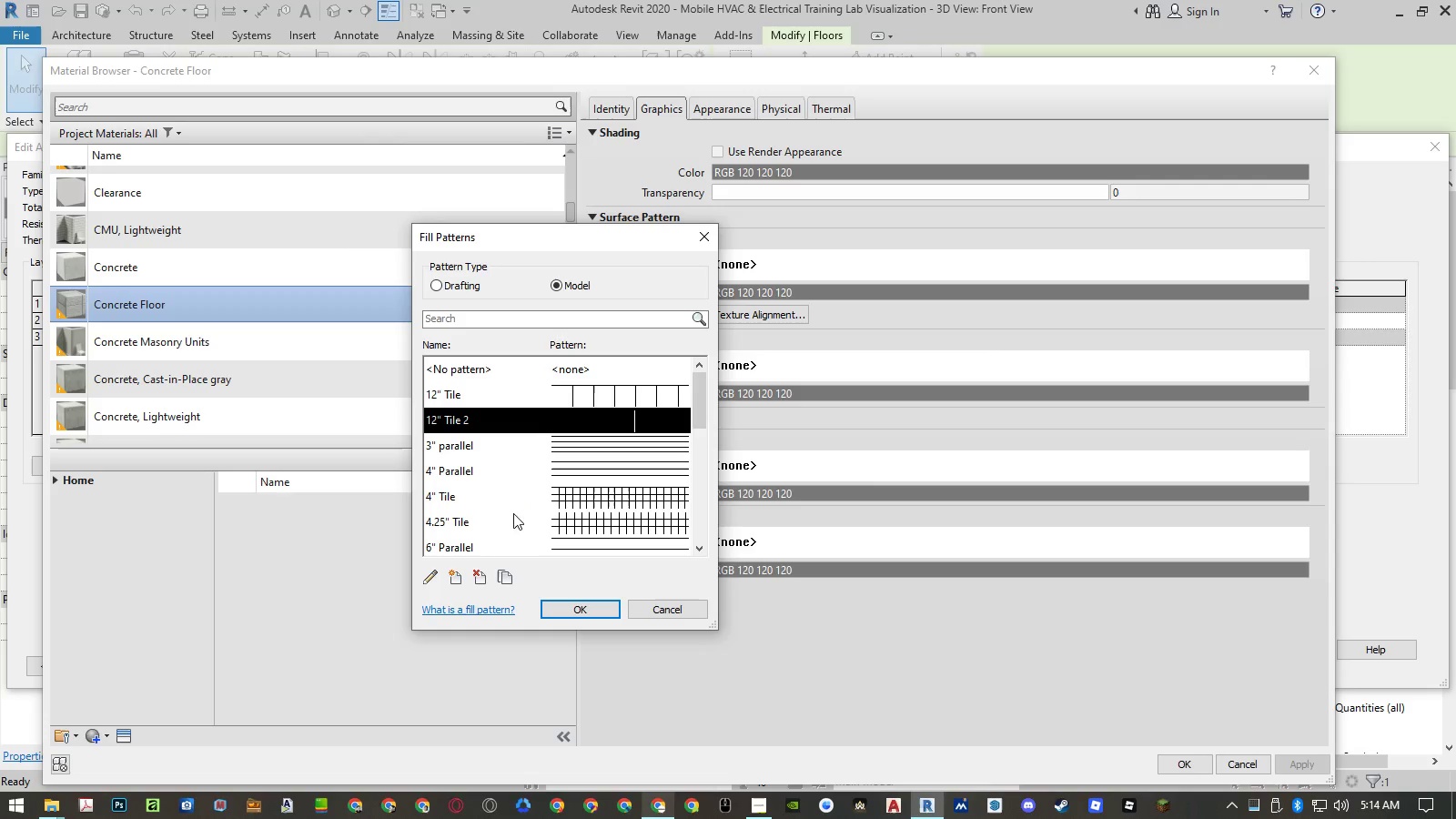 
left_click([432, 576])
 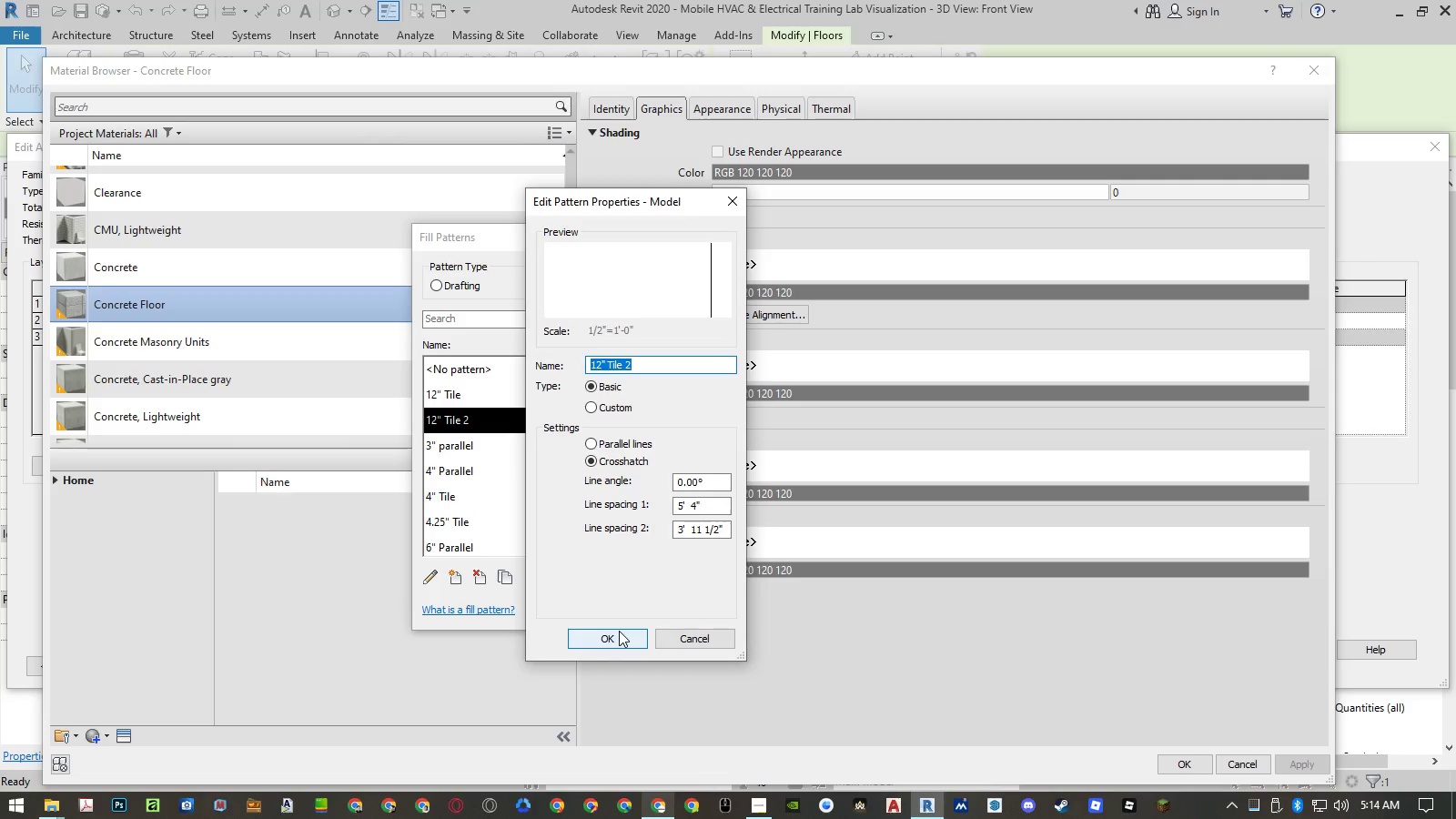 
type(Floo )
key(Backspace)
type(r Tile)
 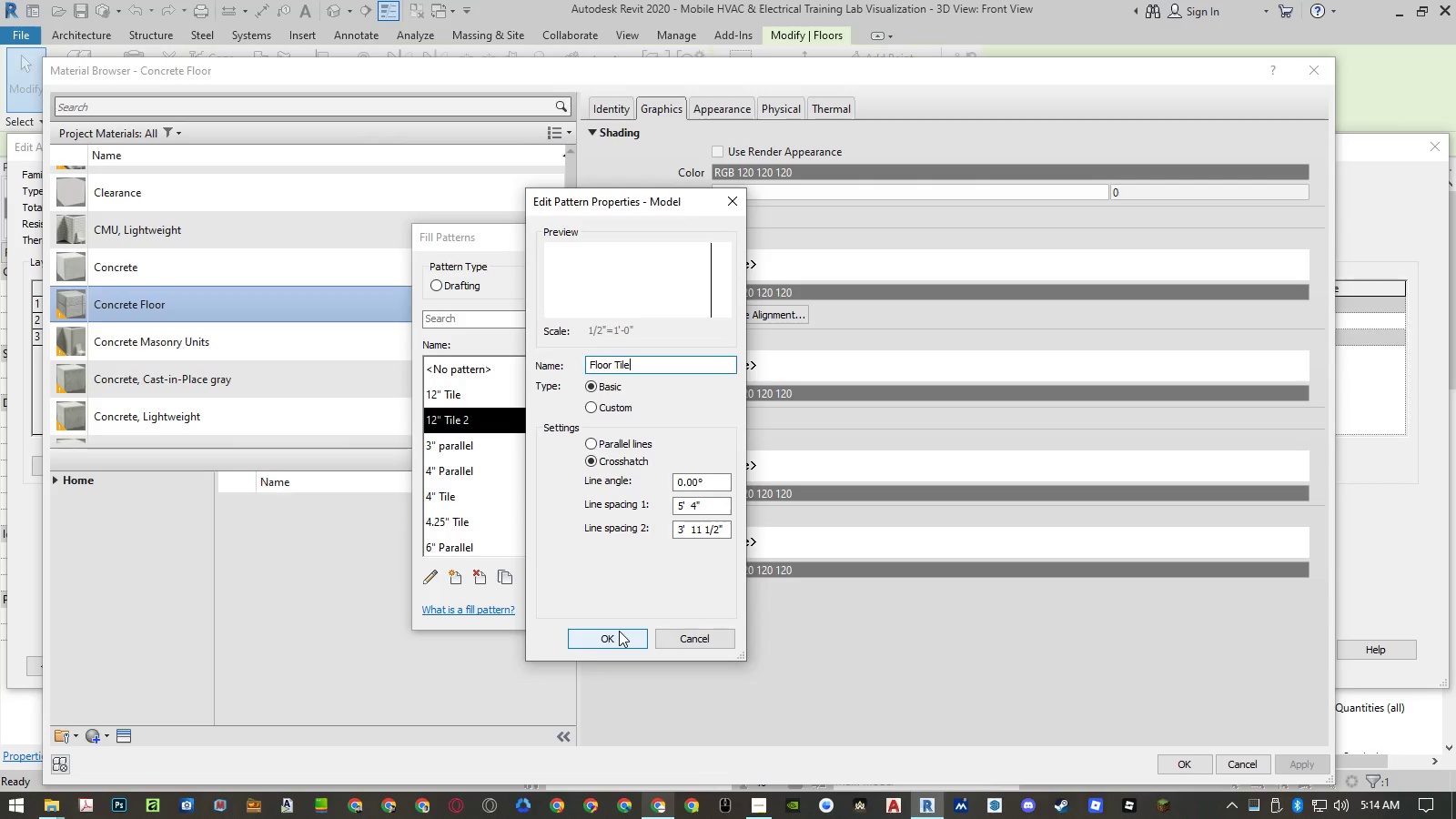 
key(Enter)
 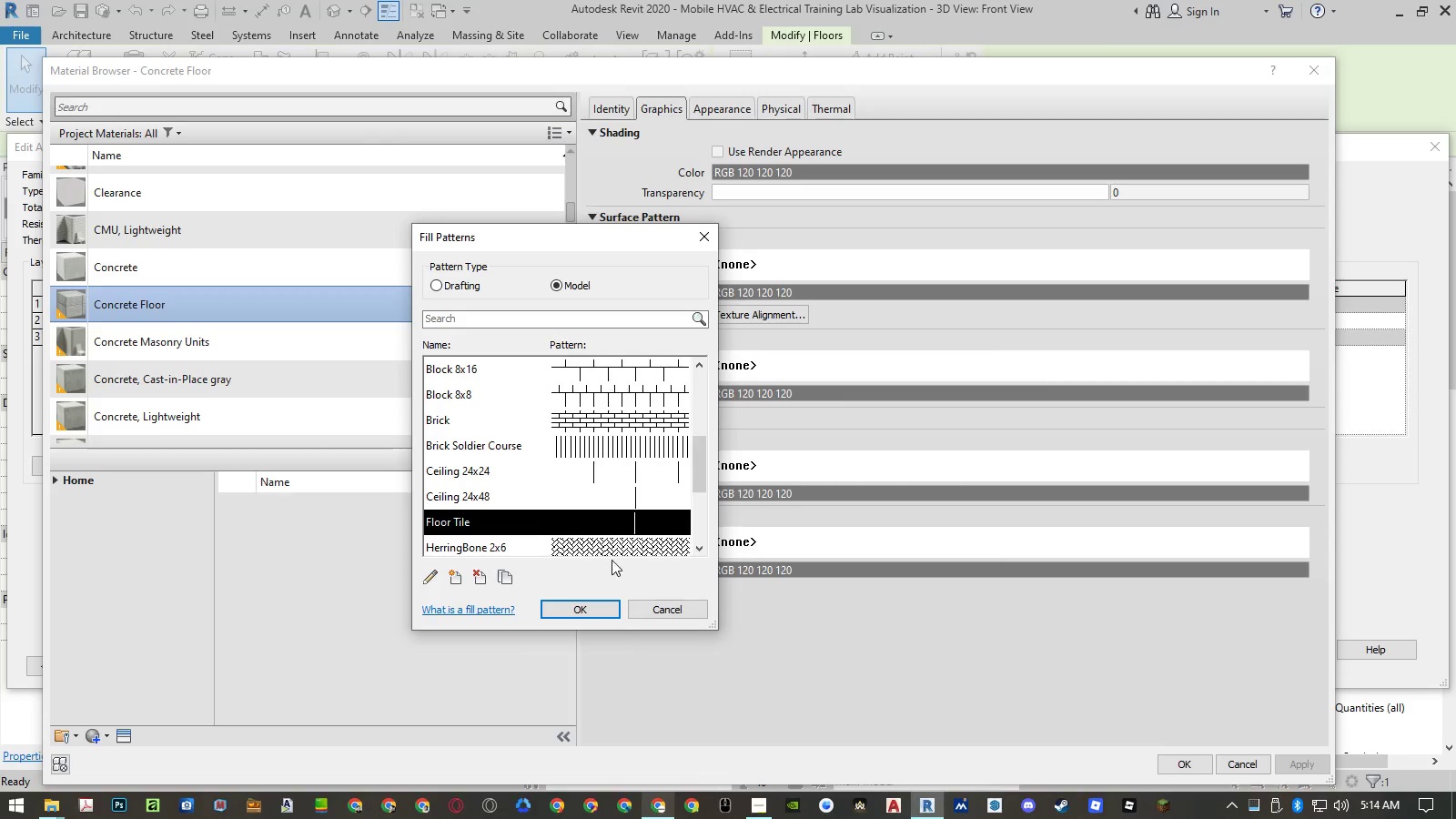 
left_click([602, 612])
 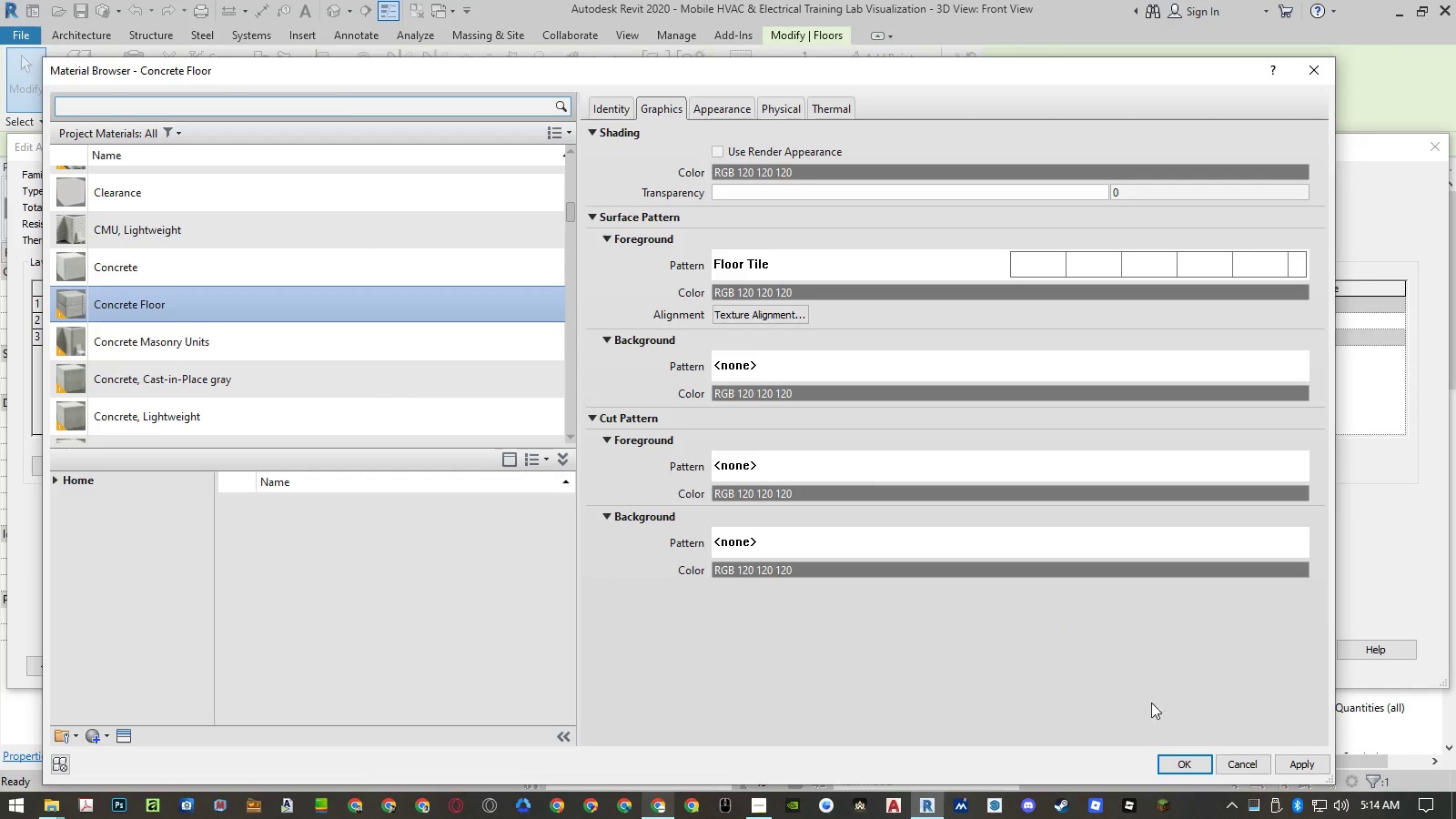 
left_click([1180, 768])
 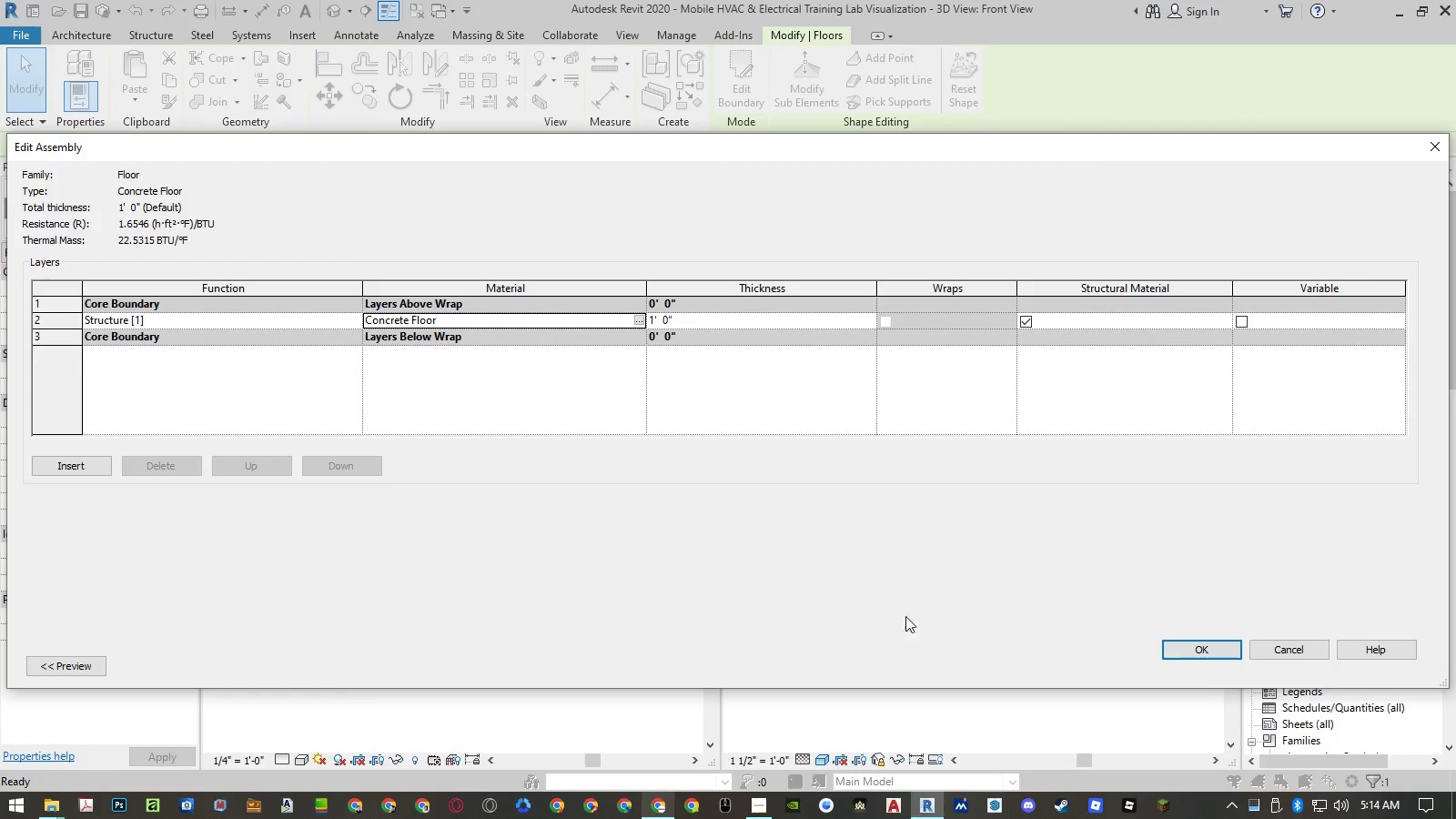 
left_click([1200, 658])
 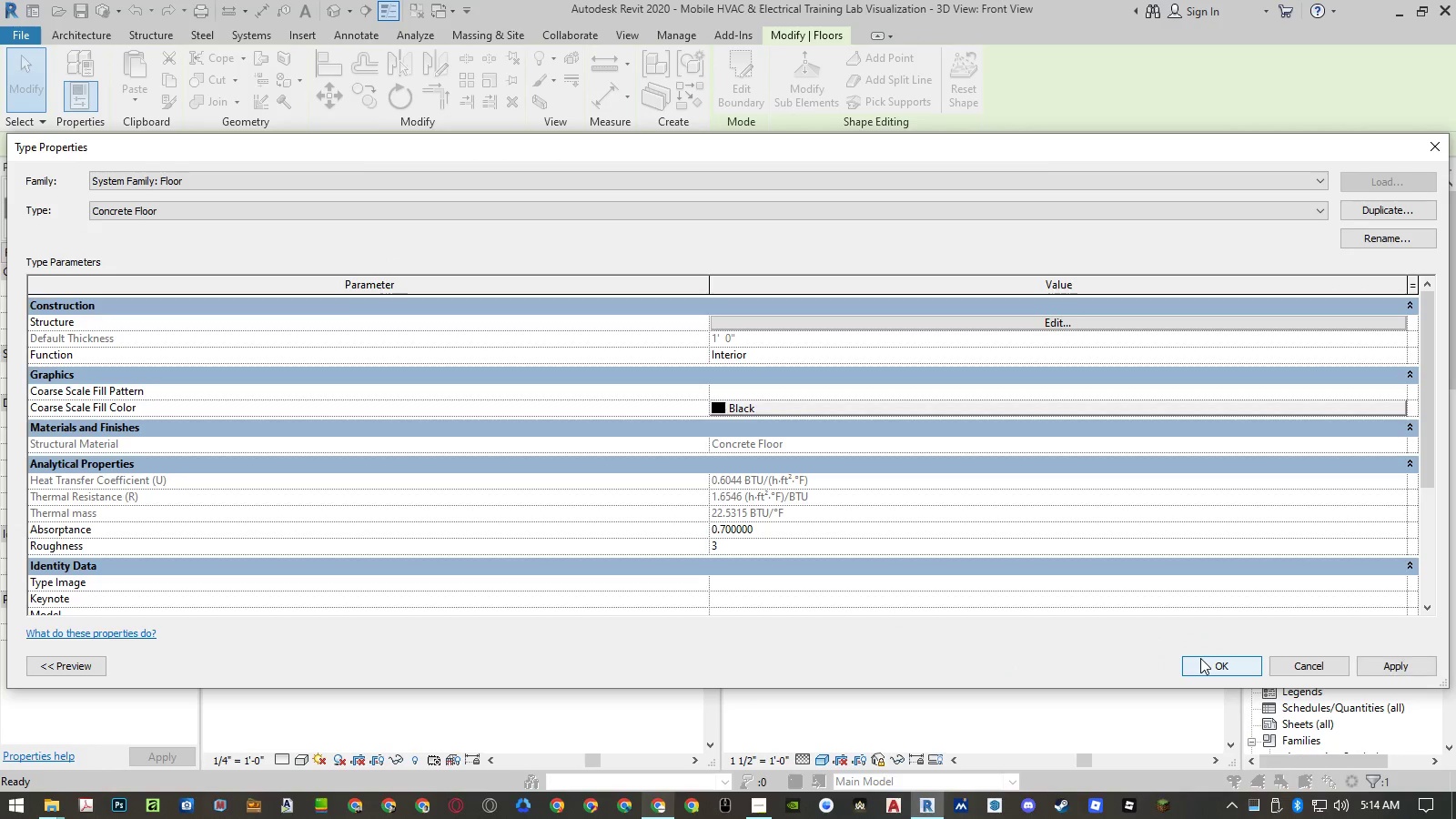 
left_click([1202, 653])
 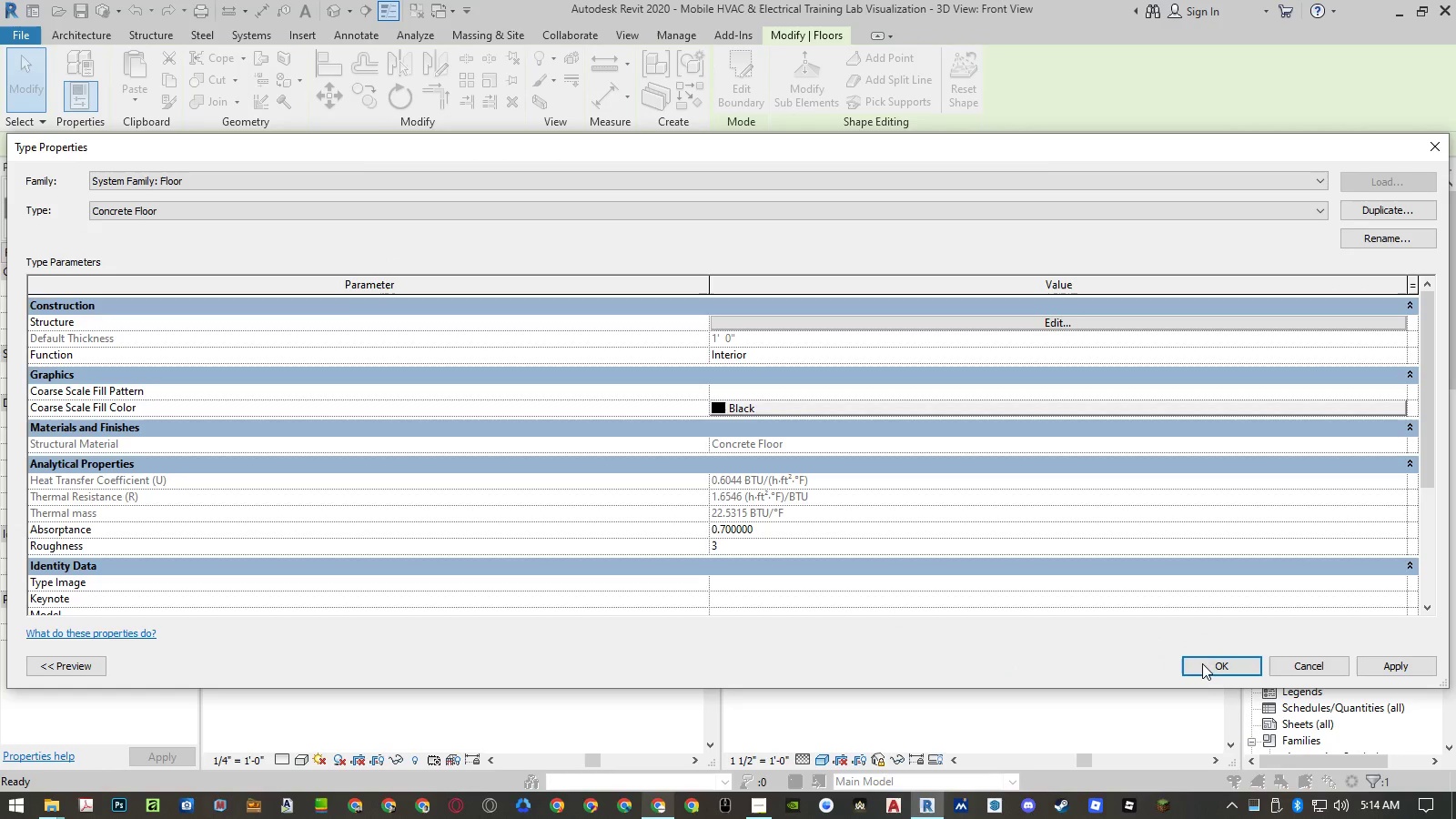 
left_click([1203, 667])
 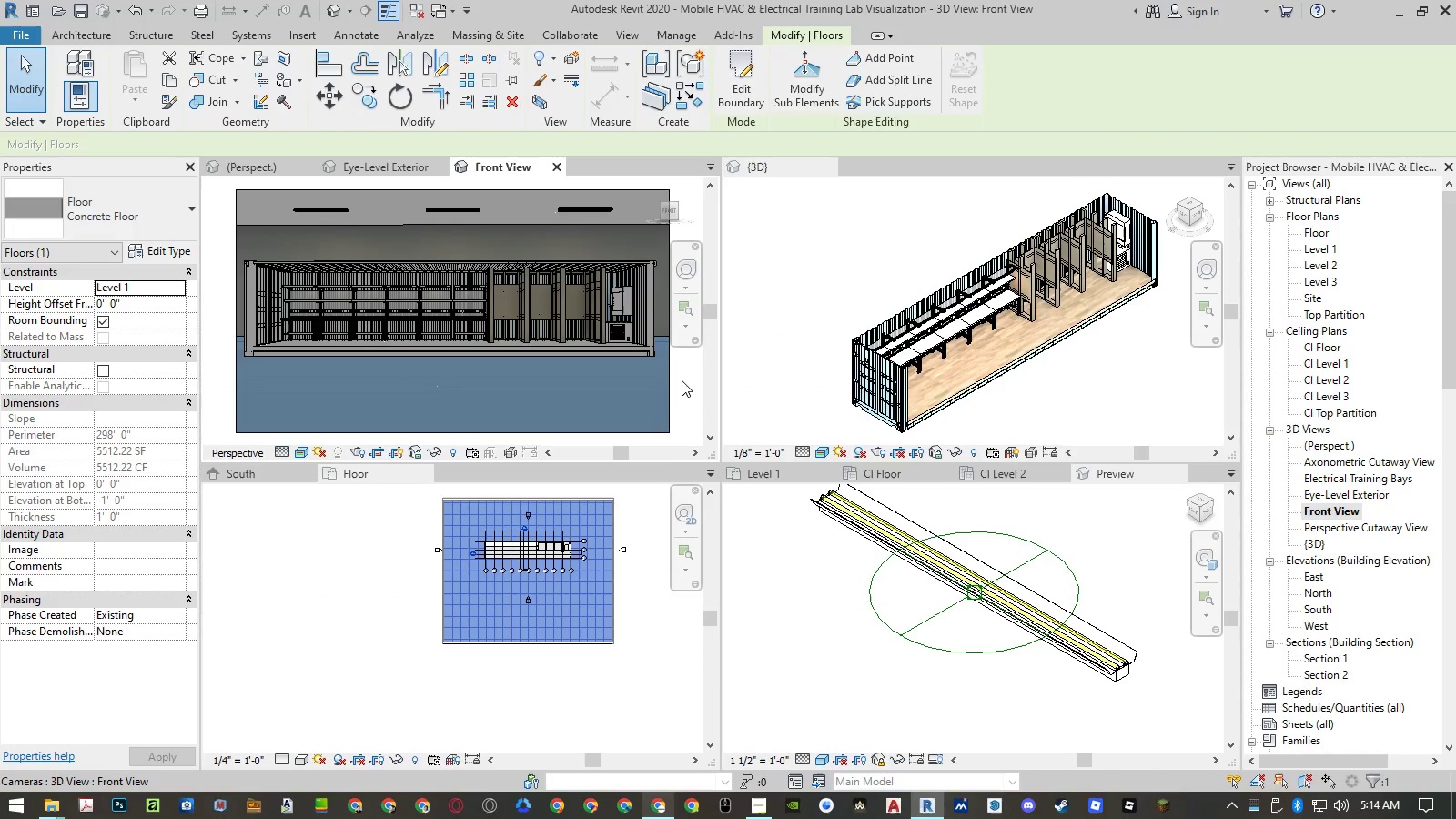 
left_click([647, 545])
 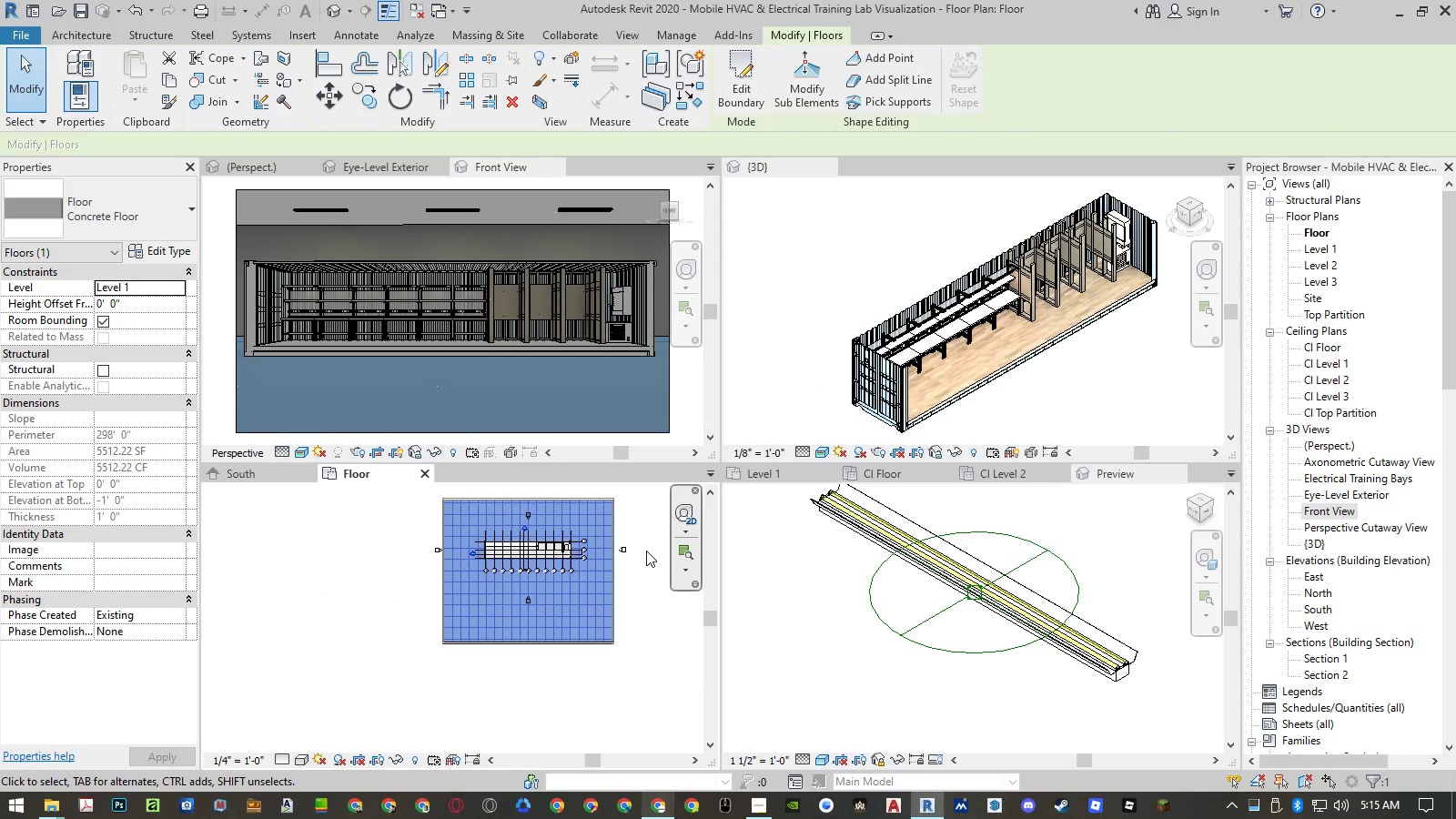 
left_click([644, 596])
 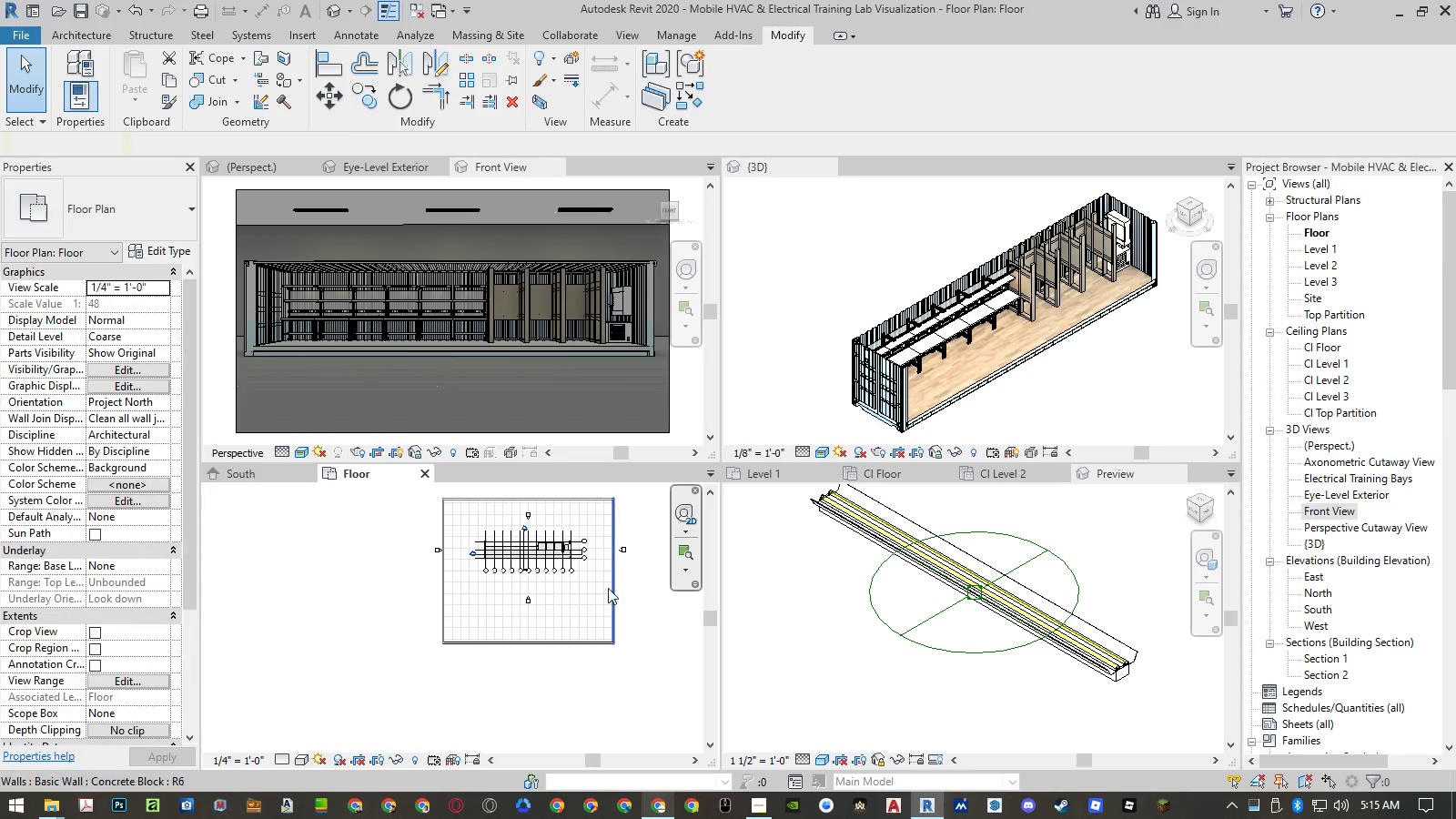 
scroll: coordinate [602, 580], scroll_direction: up, amount: 7.0
 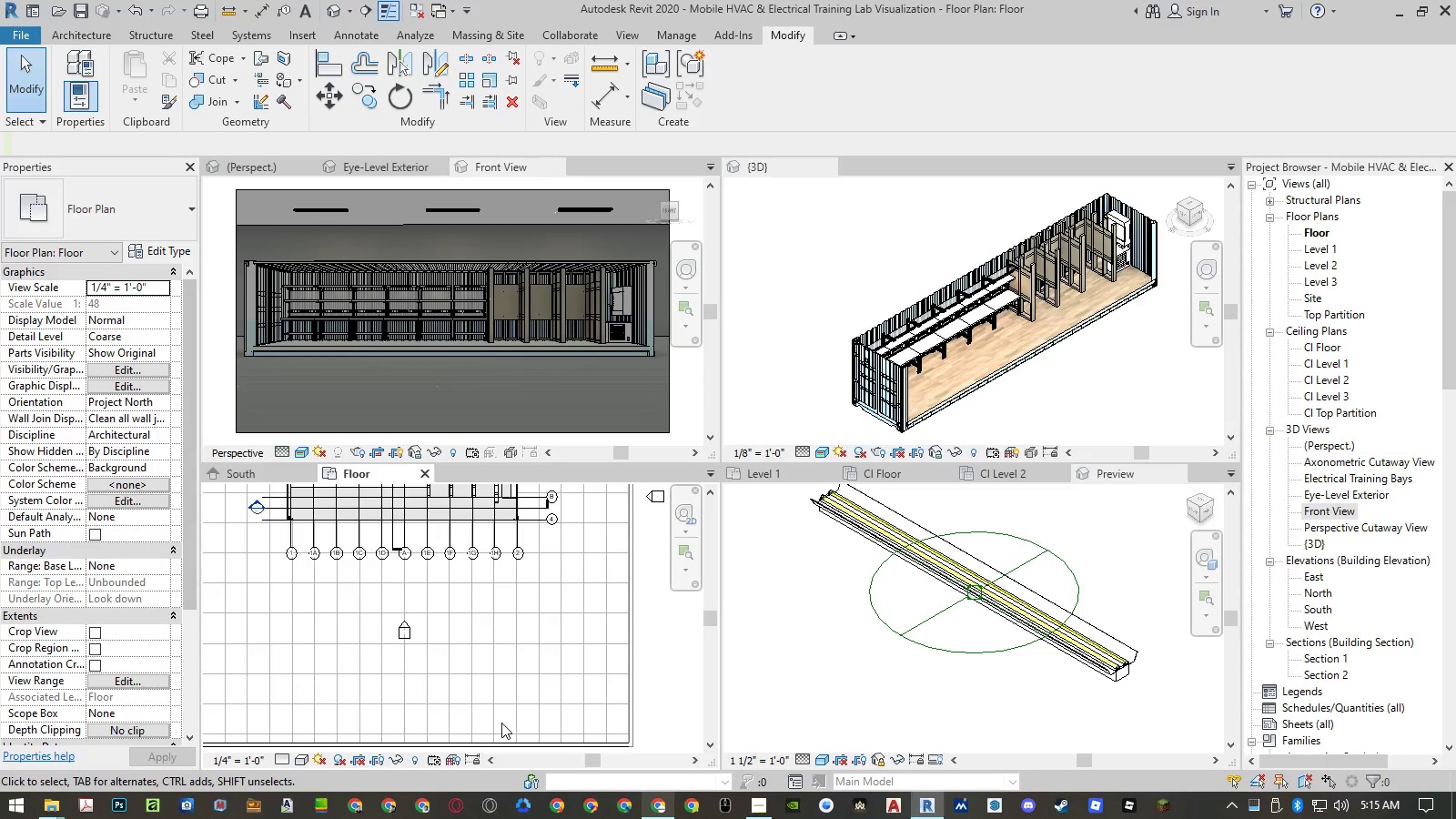 
left_click([565, 403])
 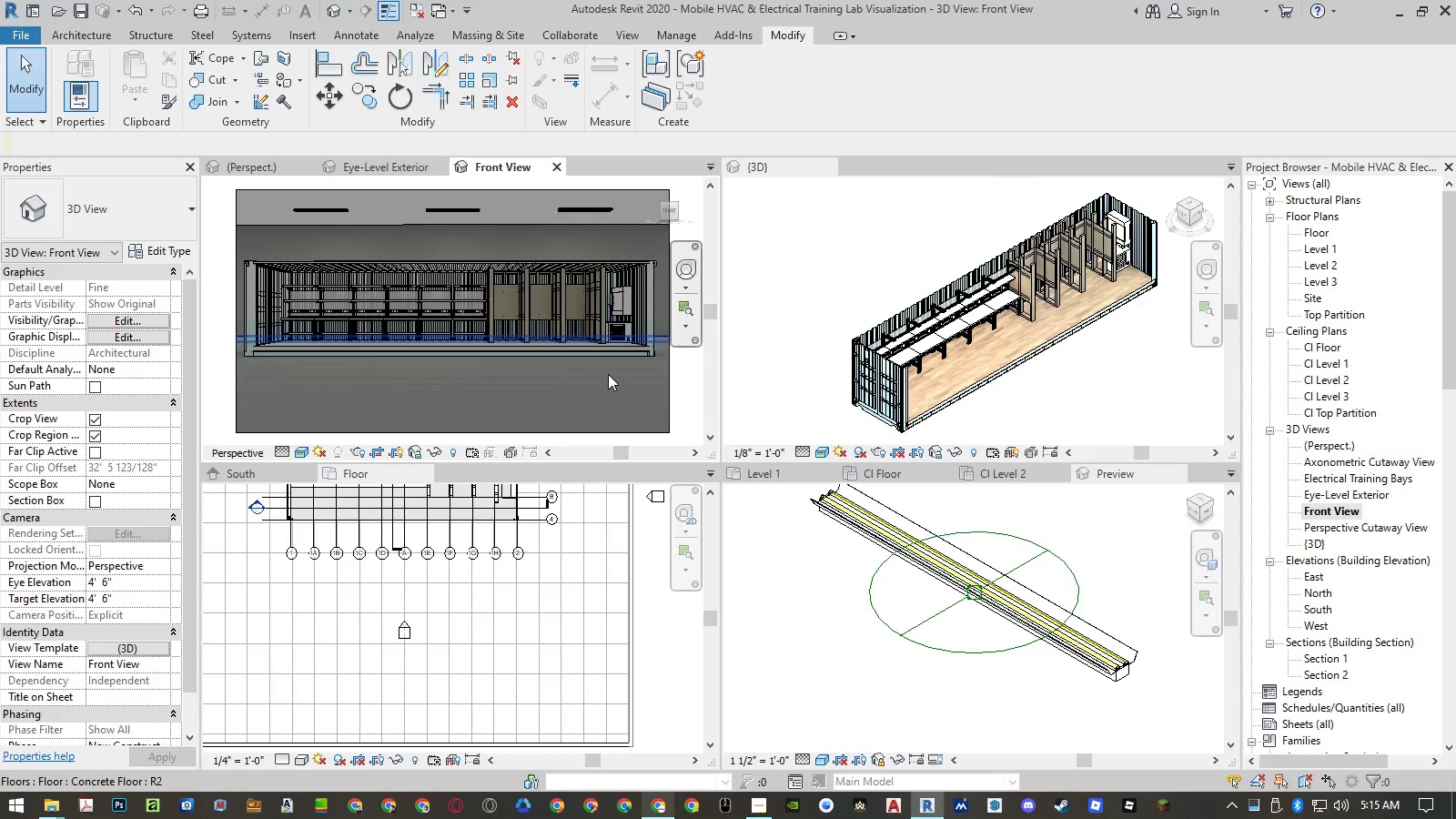 
scroll: coordinate [613, 380], scroll_direction: up, amount: 10.0
 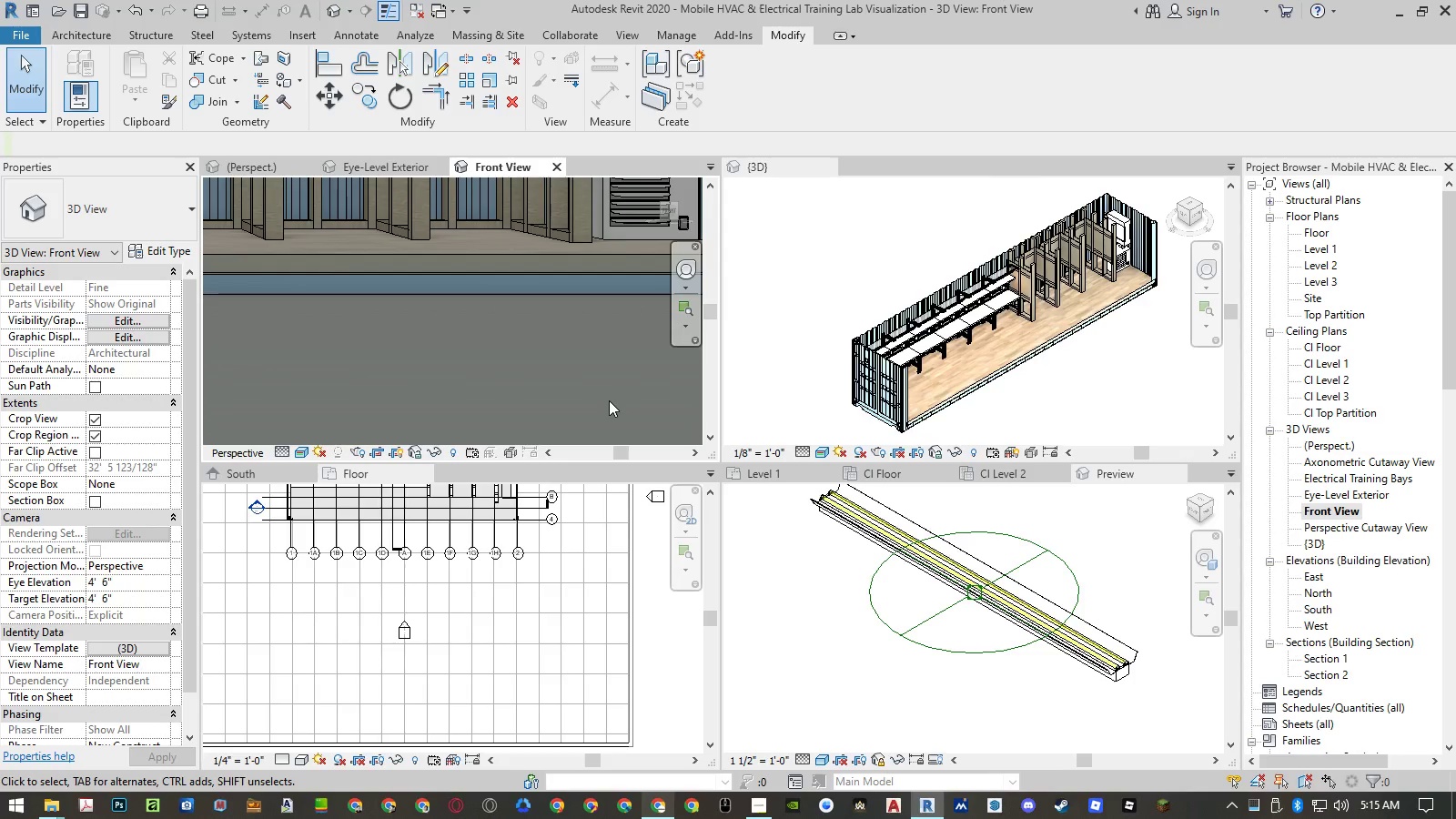 
double_click([609, 400])
 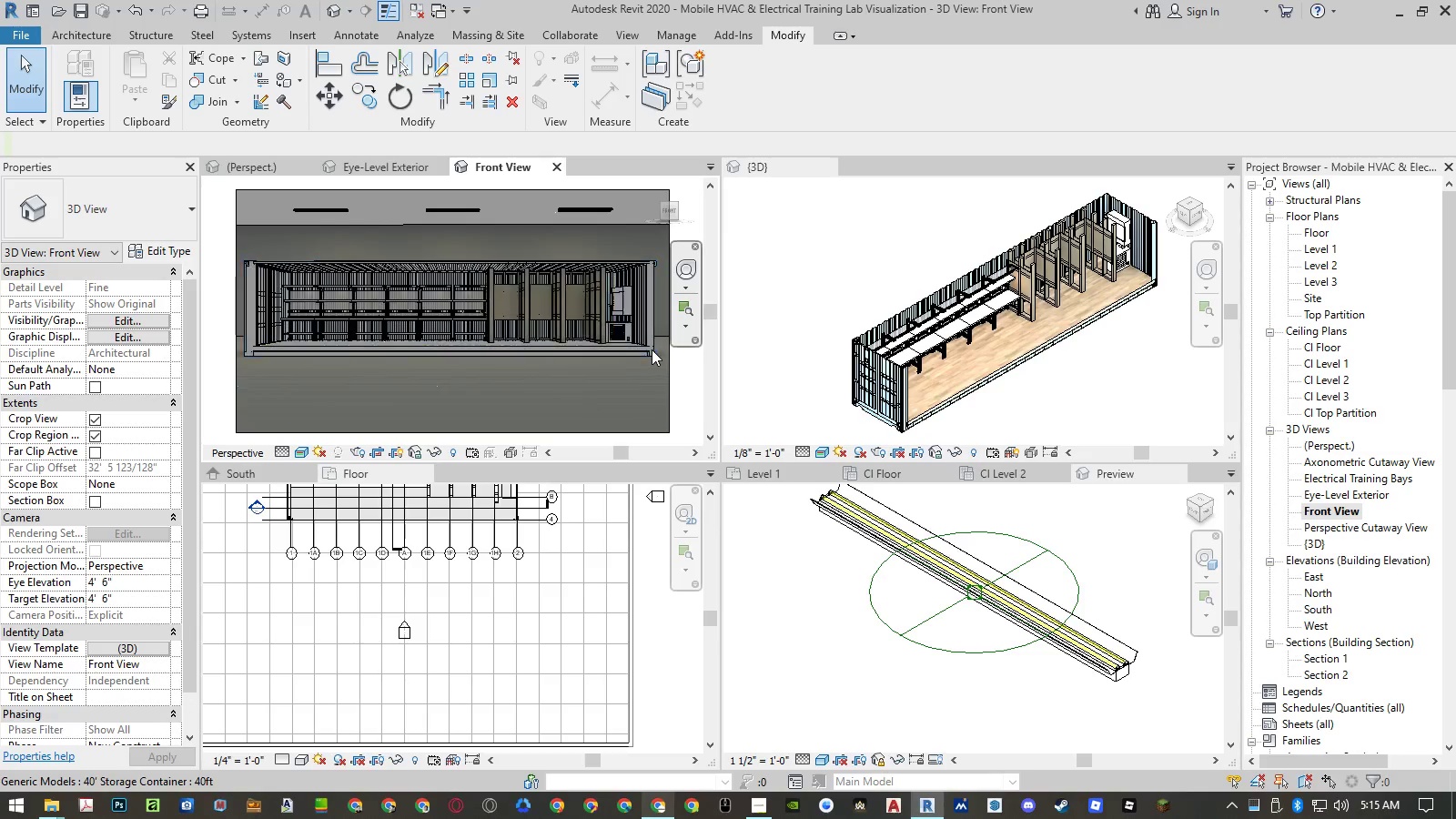 
left_click([657, 340])
 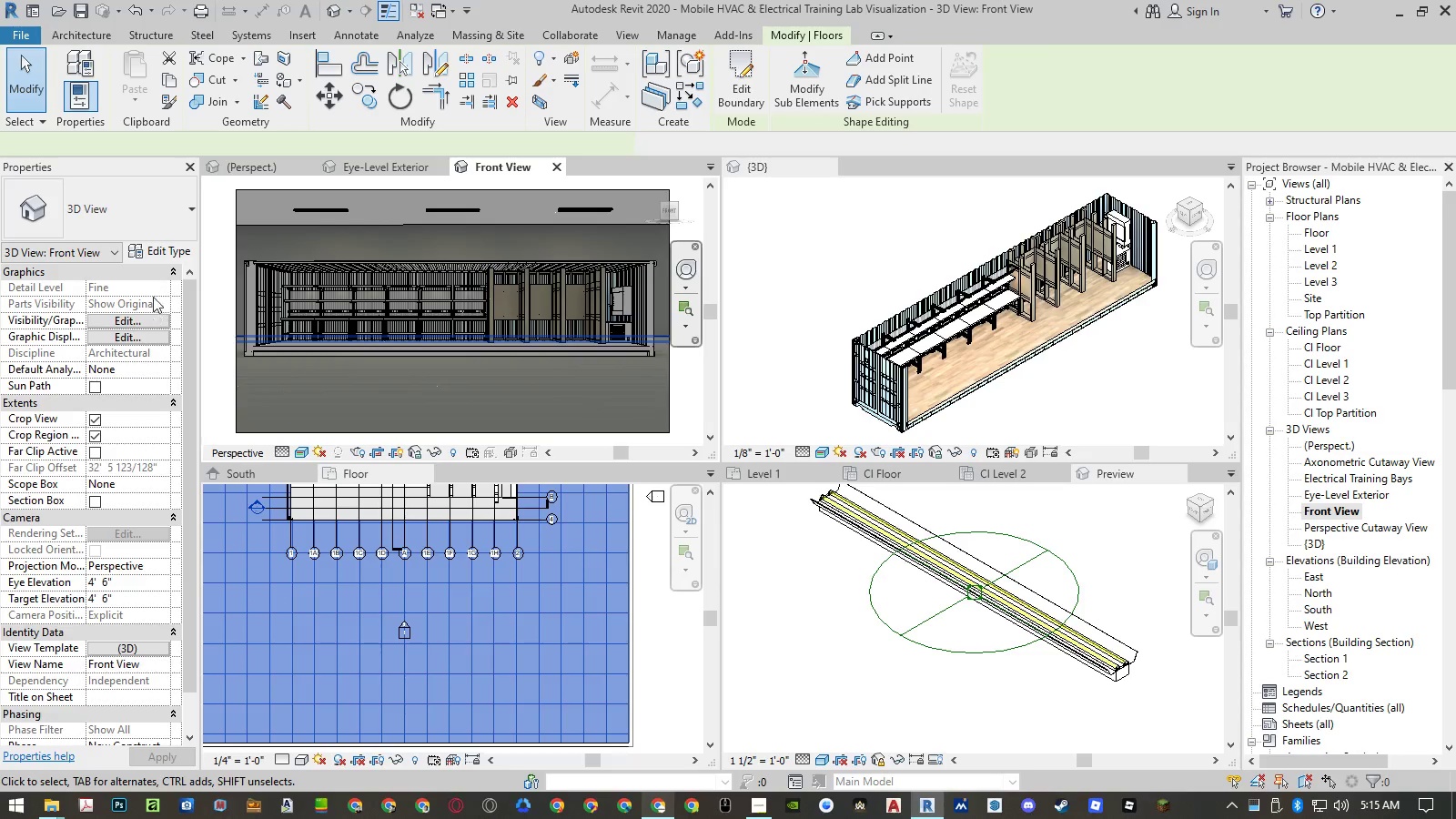 
left_click([158, 256])
 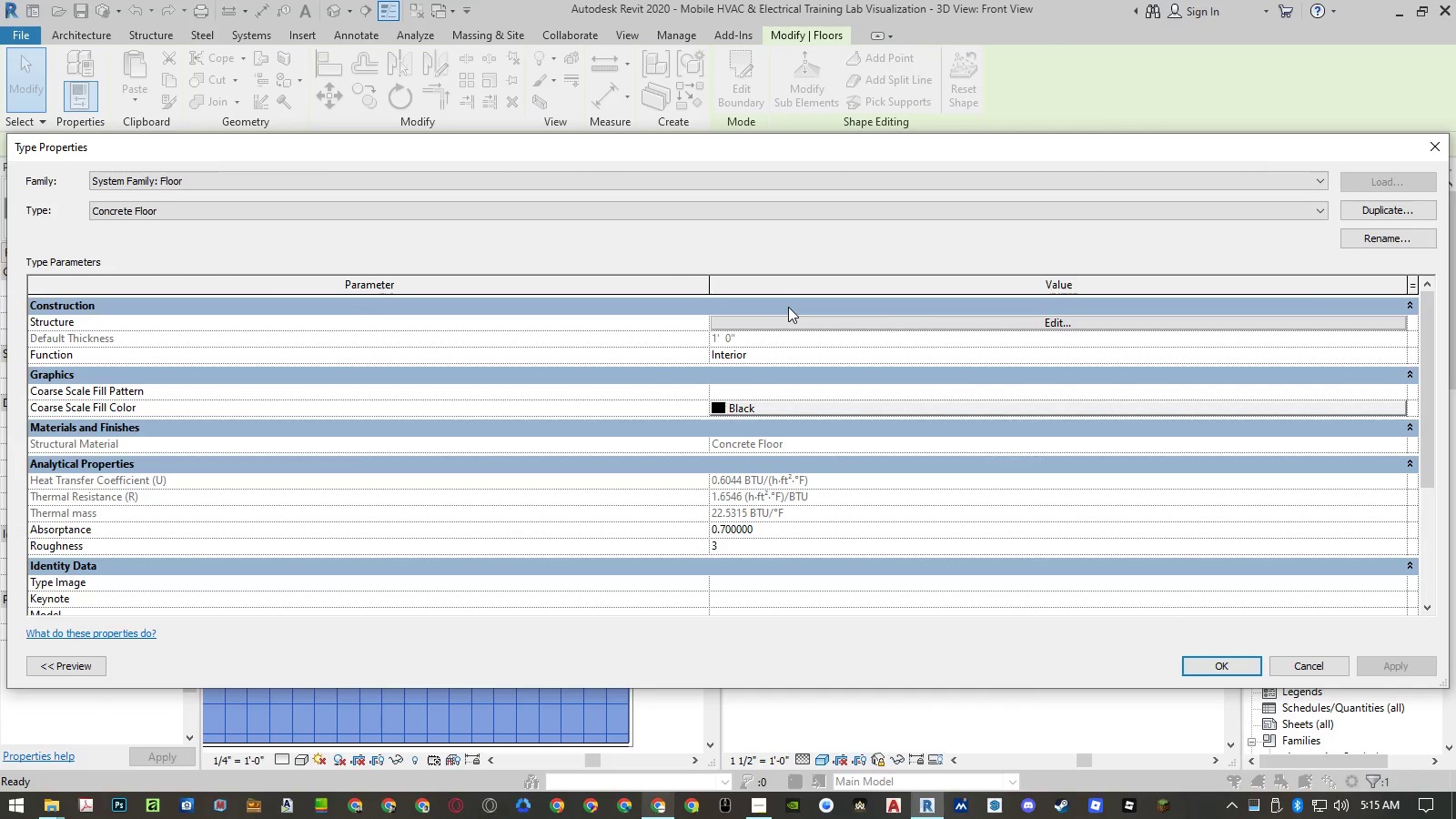 
left_click([792, 320])
 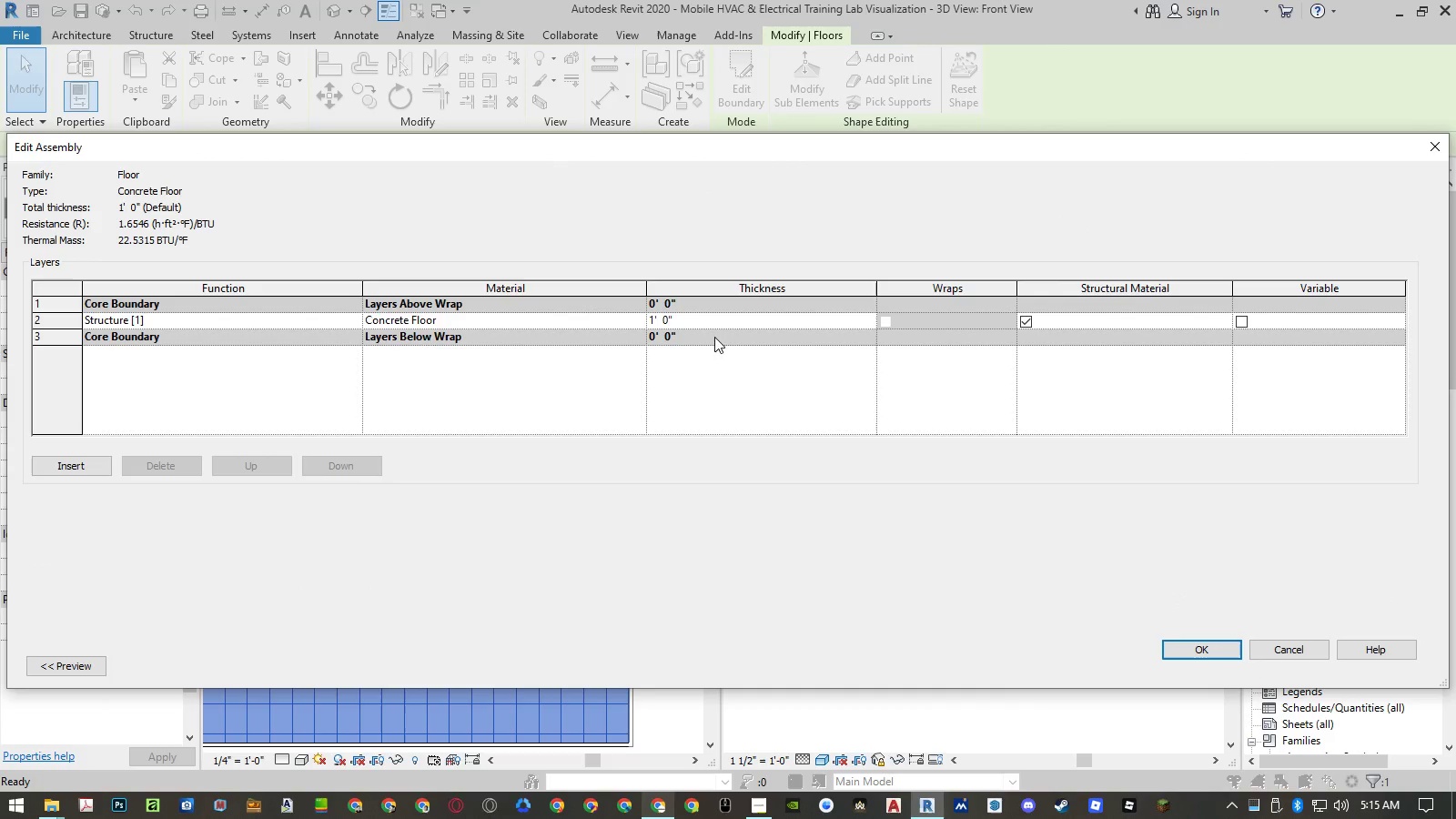 
left_click([637, 318])
 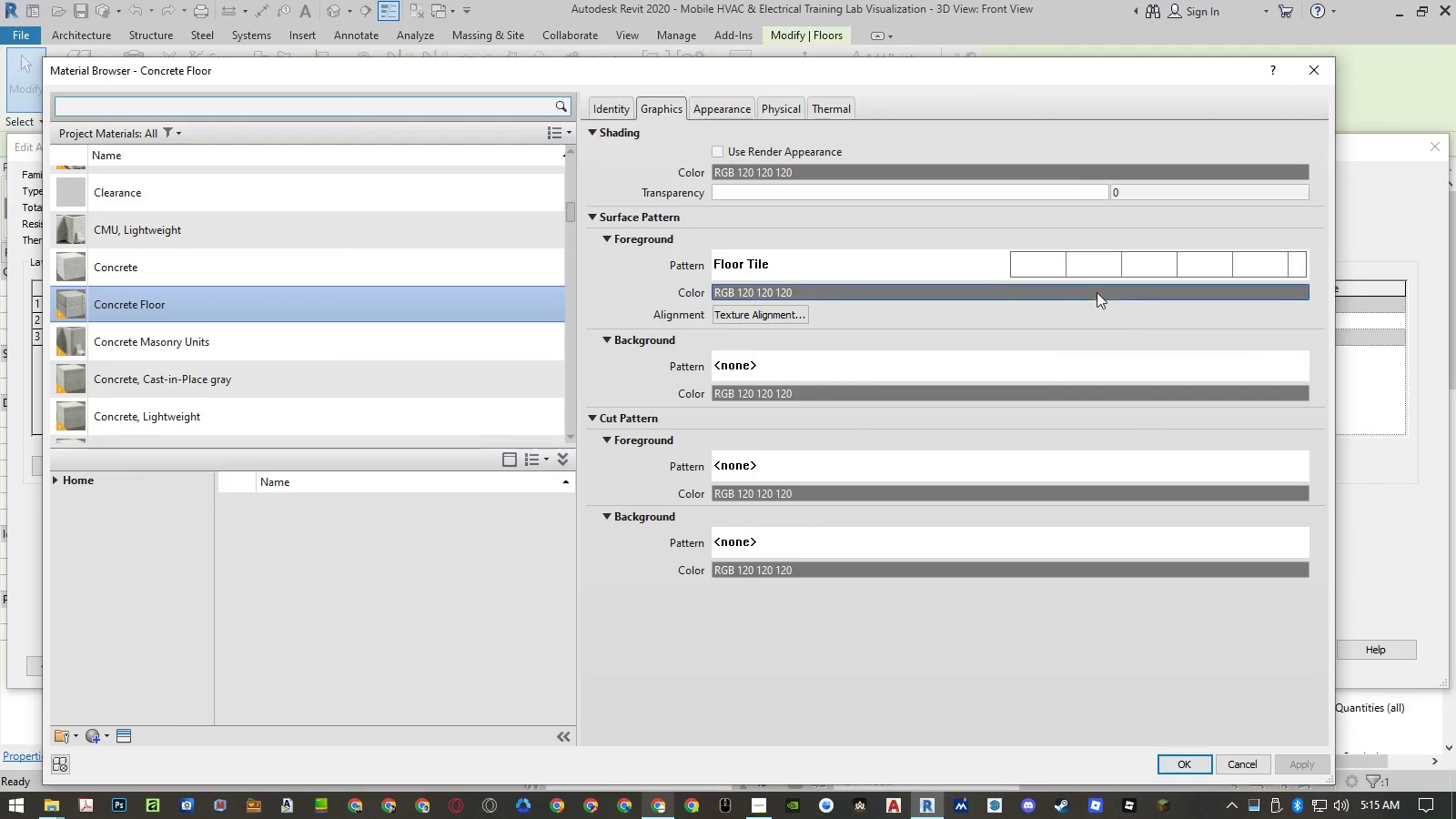 
left_click([1064, 270])
 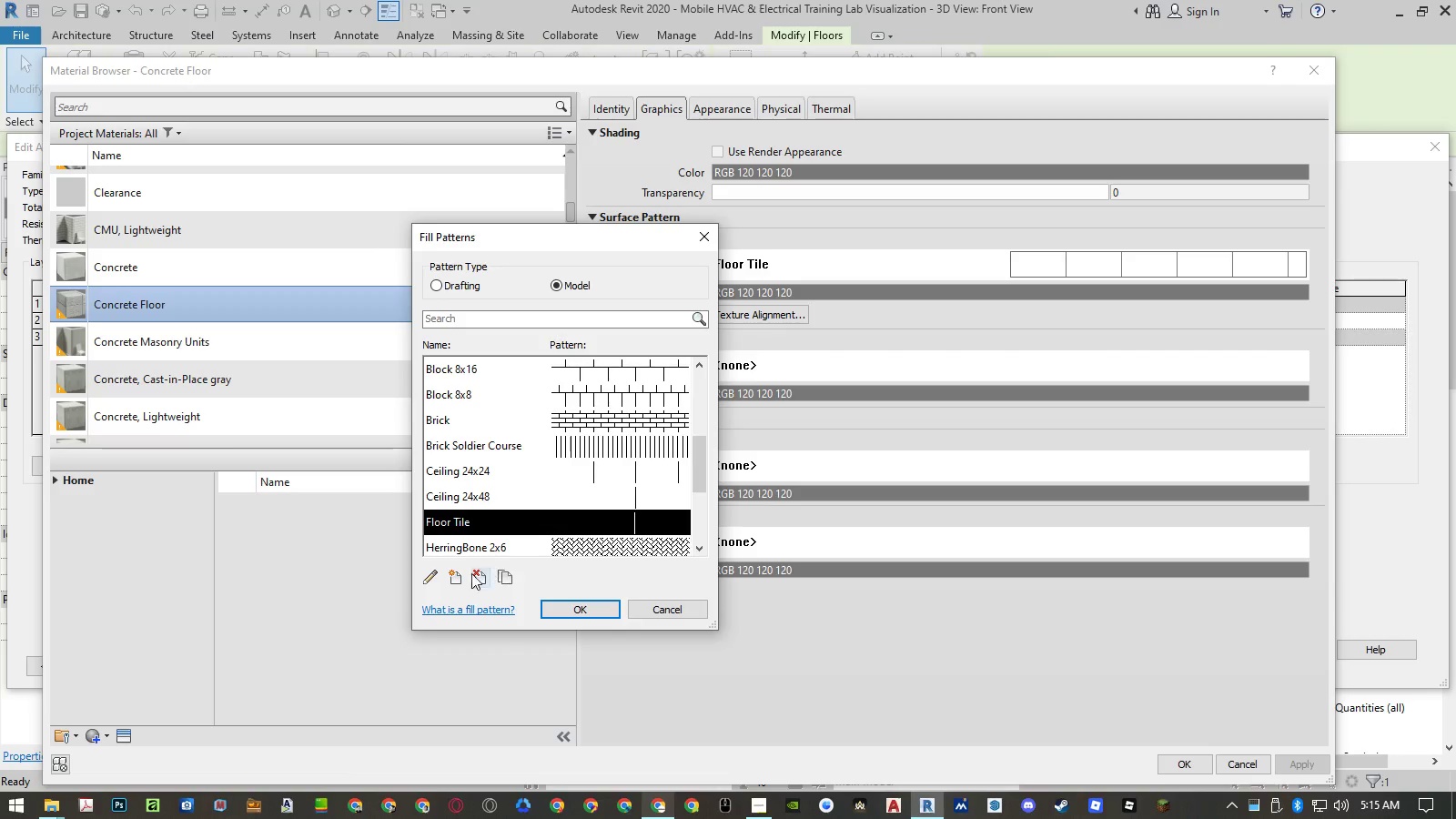 
left_click([427, 577])
 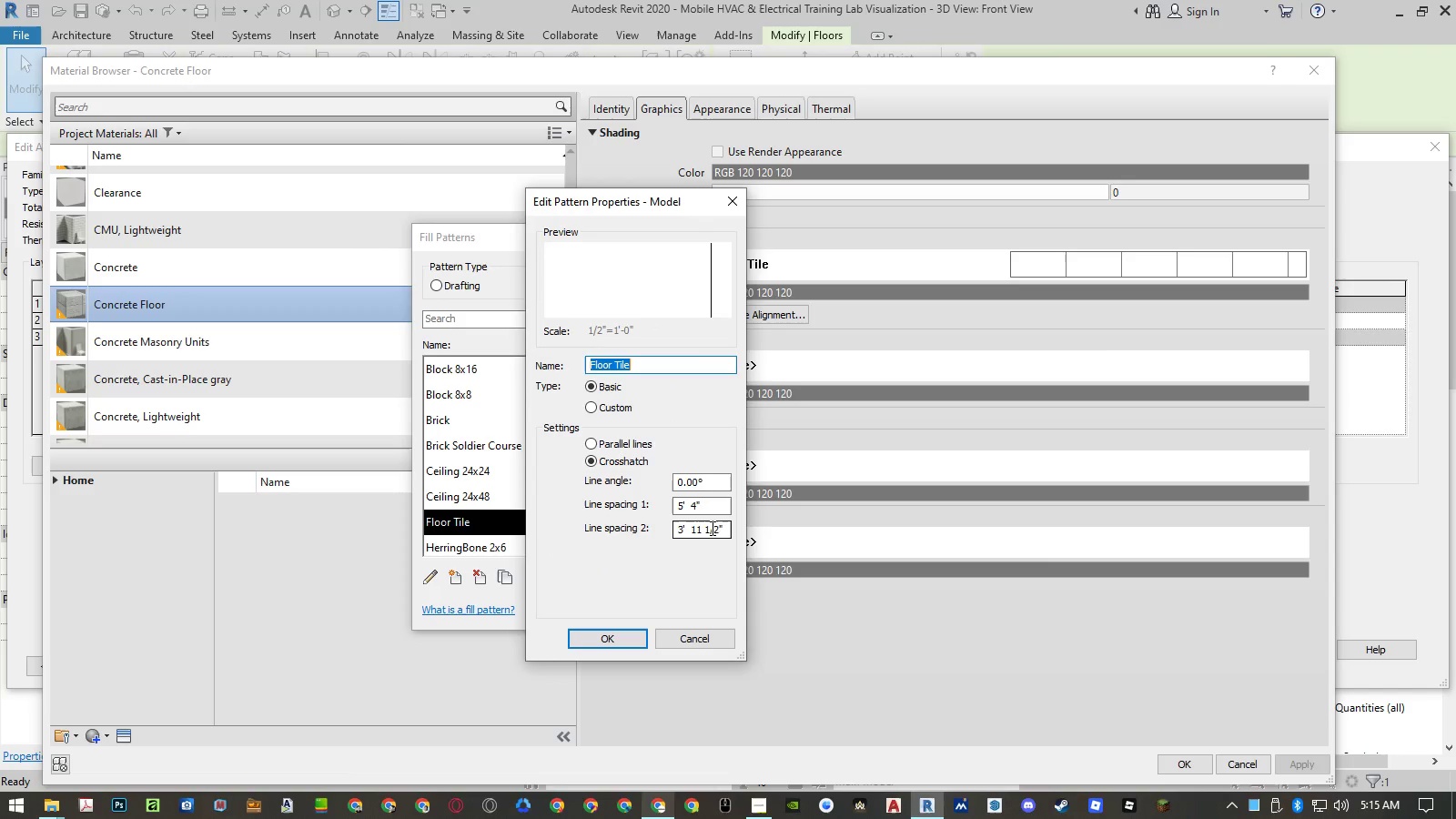 
left_click_drag(start_coordinate=[724, 528], to_coordinate=[635, 531])
 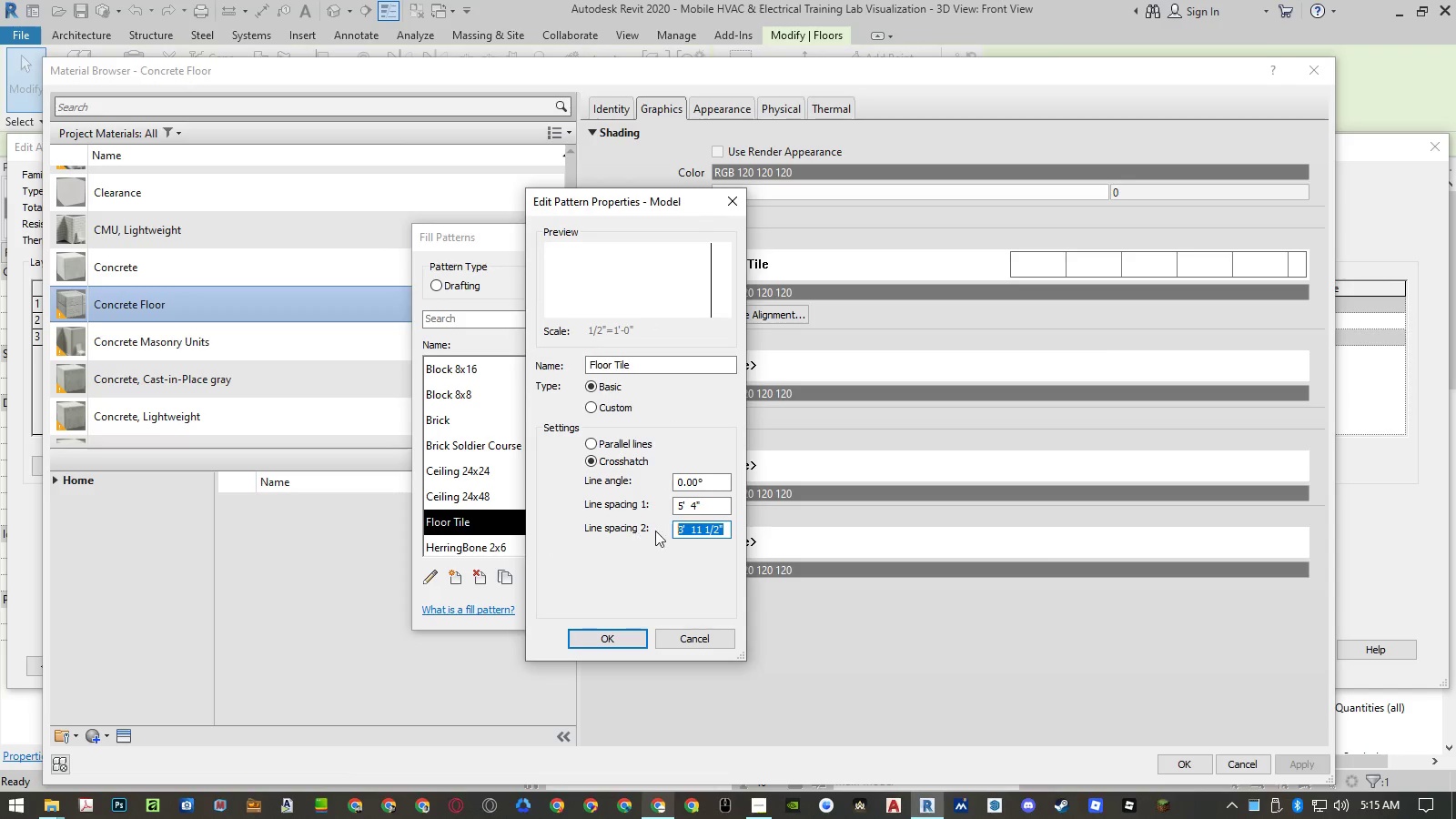 
key(Control+ControlLeft)
 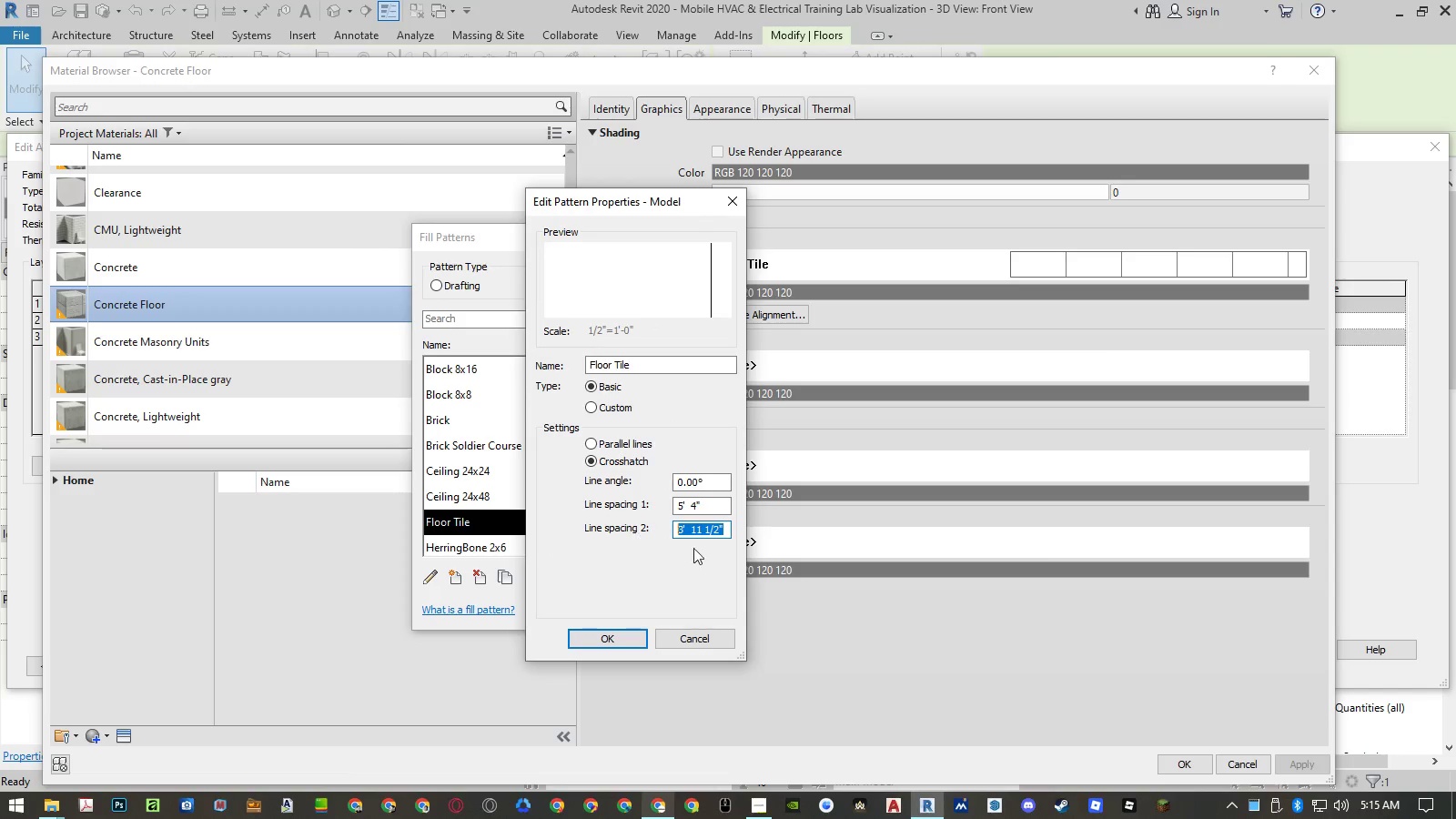 
key(Control+C)
 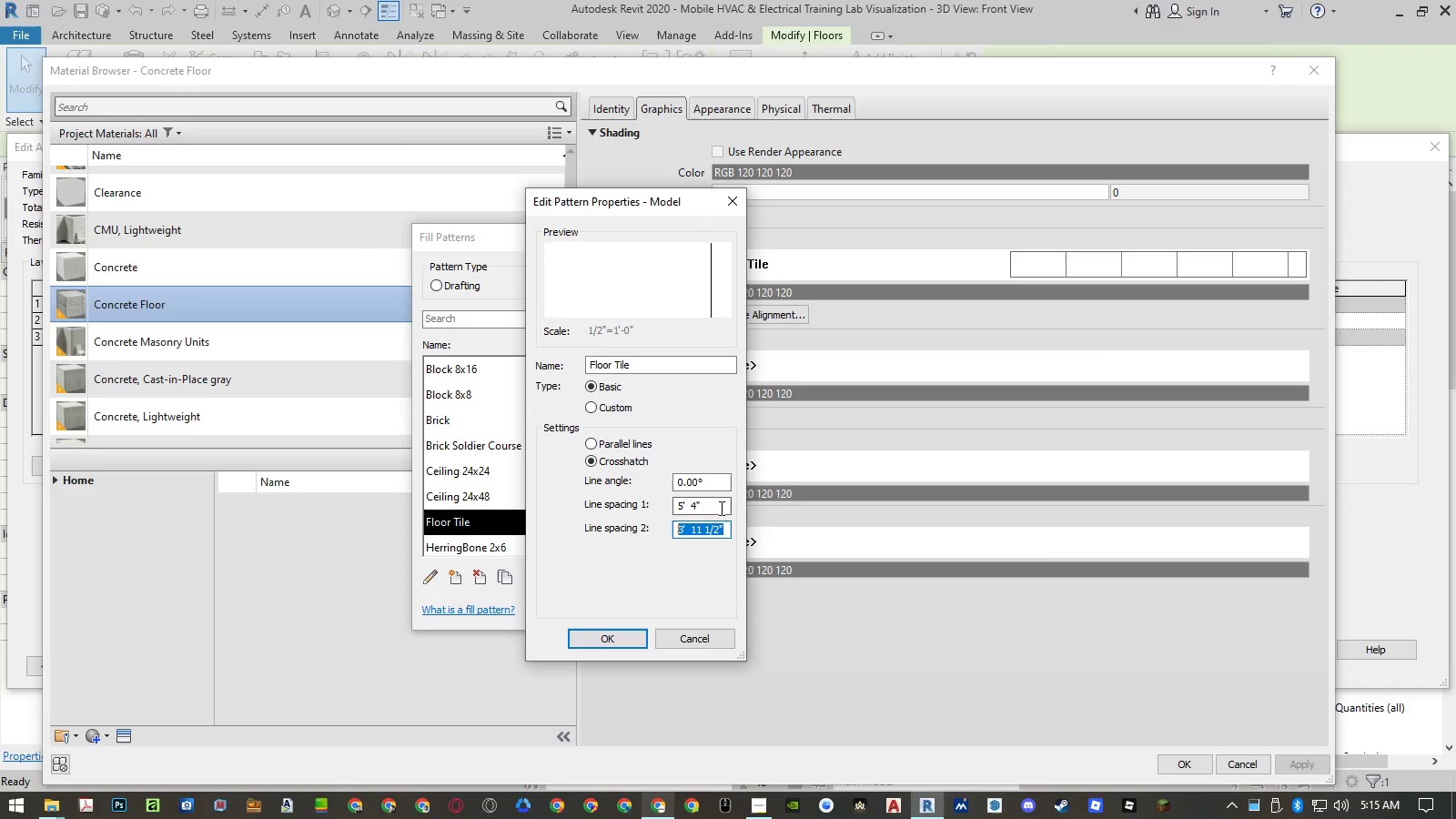 
left_click_drag(start_coordinate=[717, 506], to_coordinate=[643, 502])
 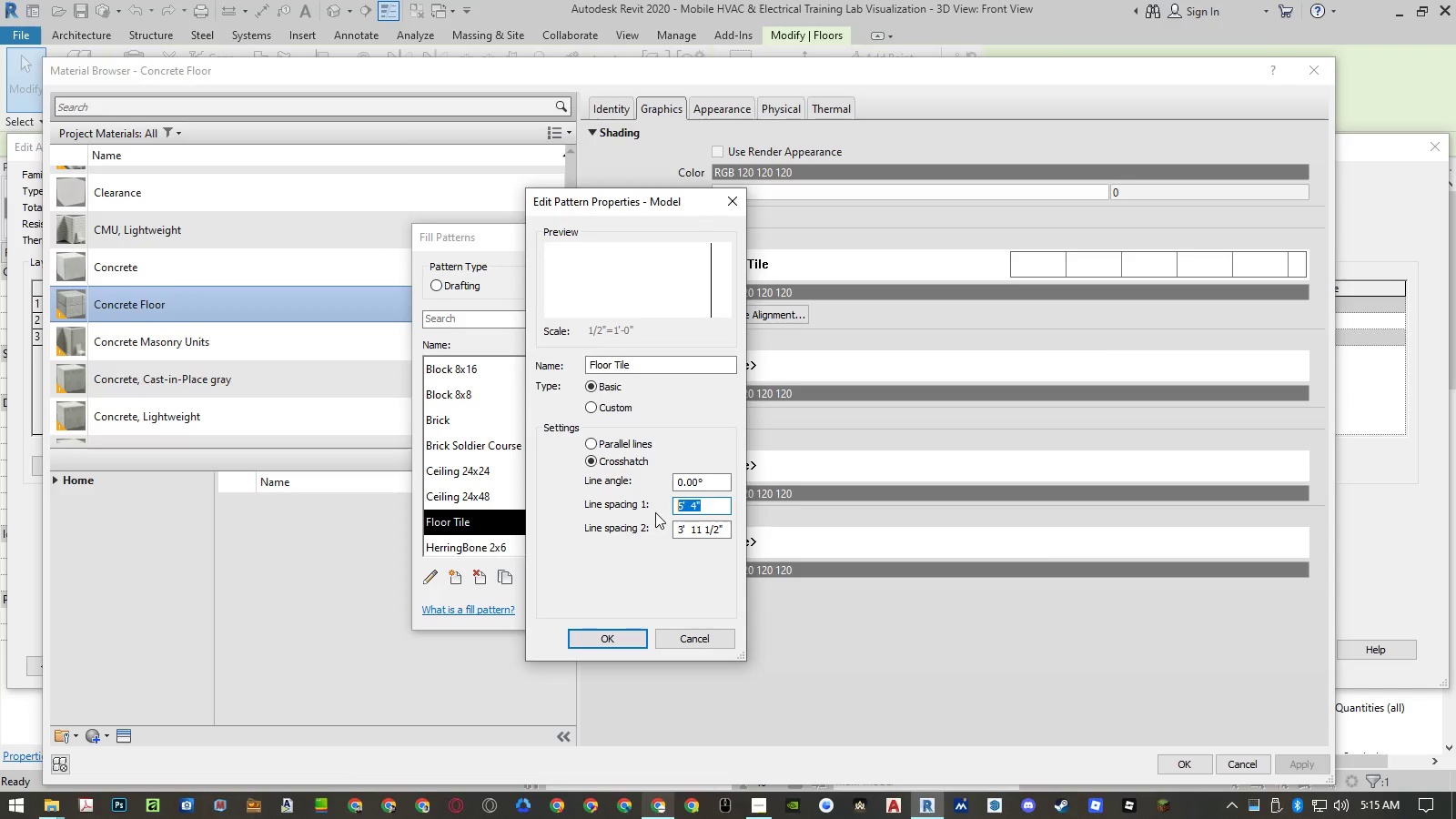 
key(Control+ControlLeft)
 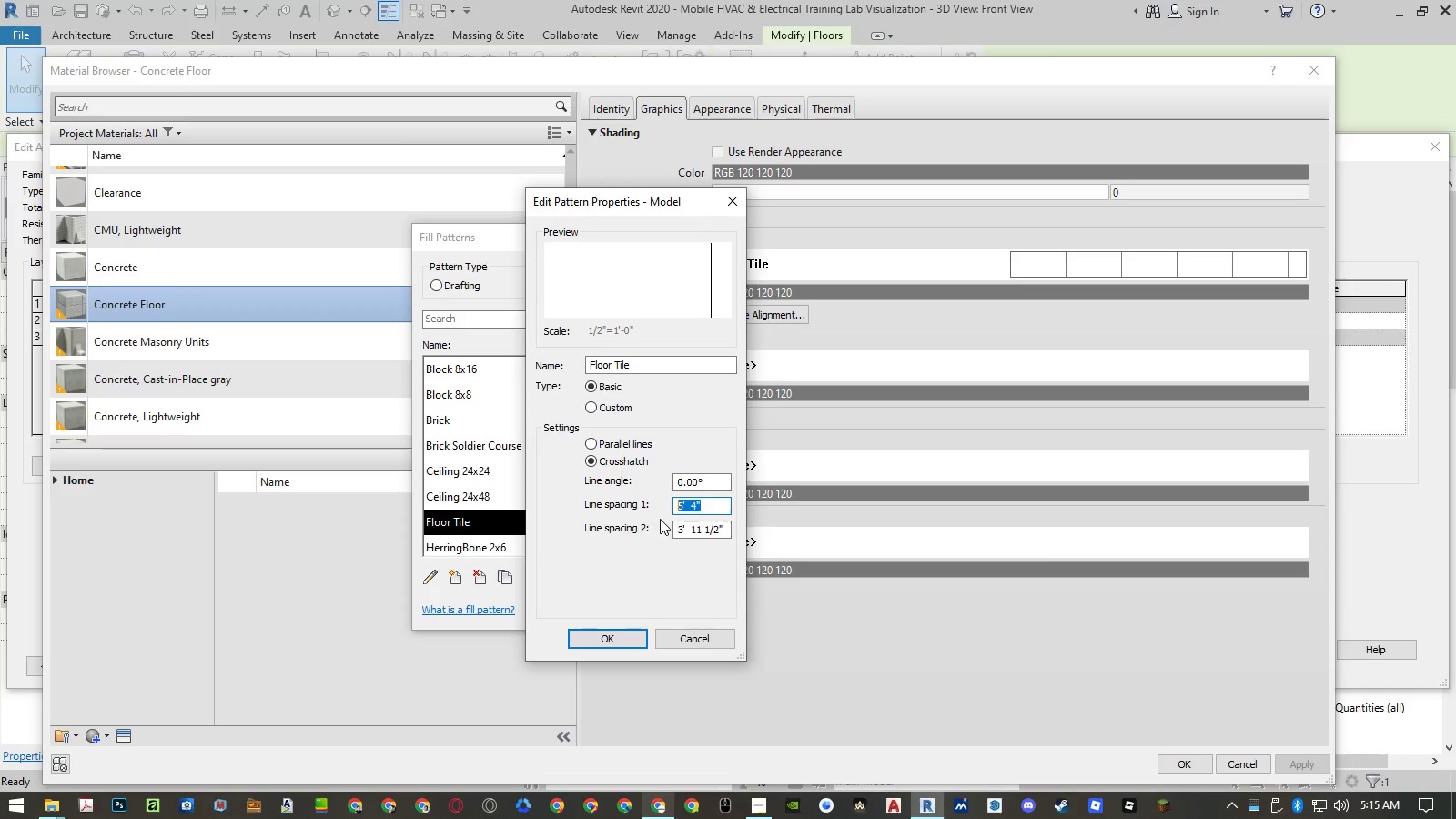 
key(Control+V)
 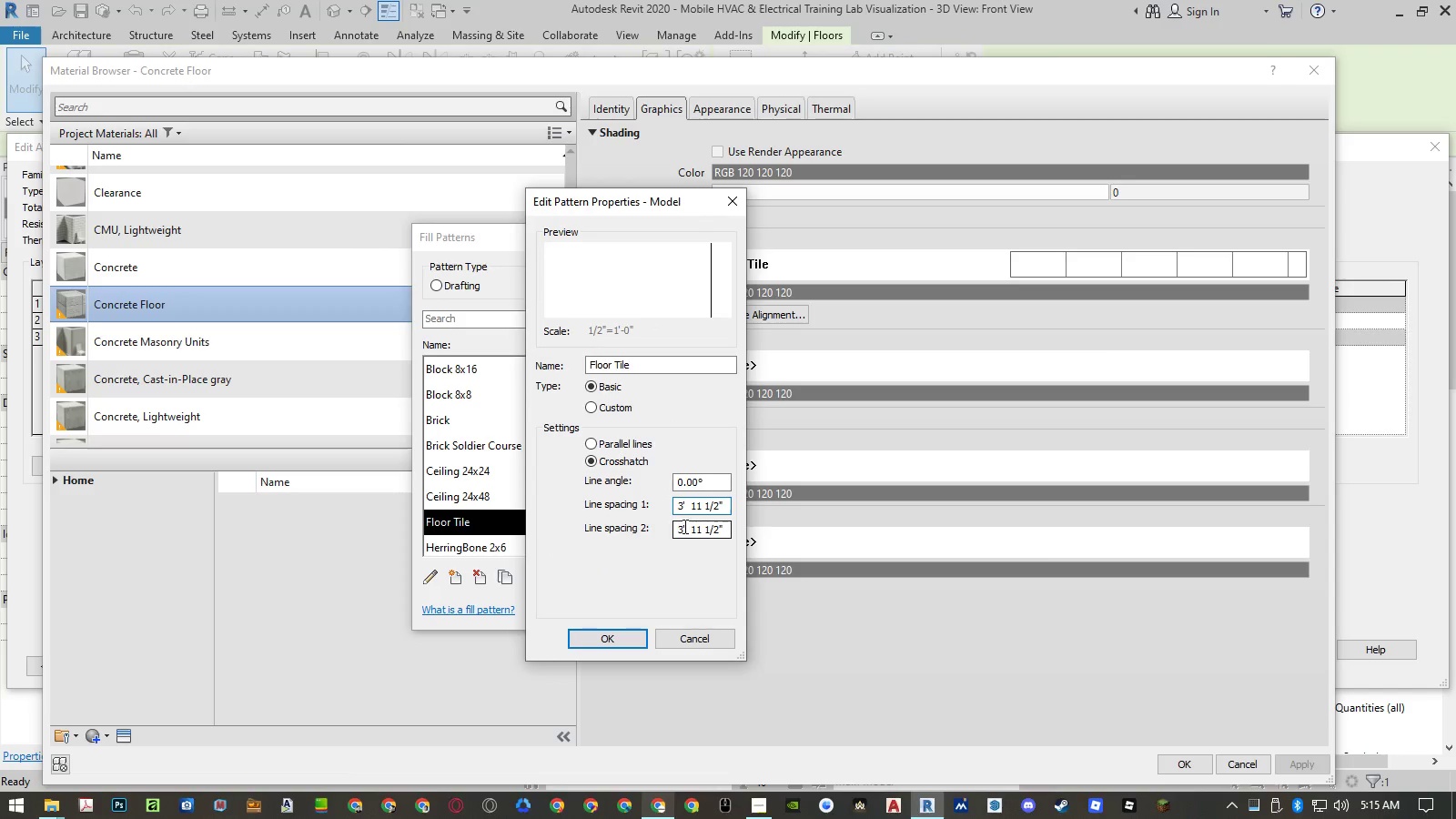 
left_click_drag(start_coordinate=[682, 524], to_coordinate=[658, 530])
 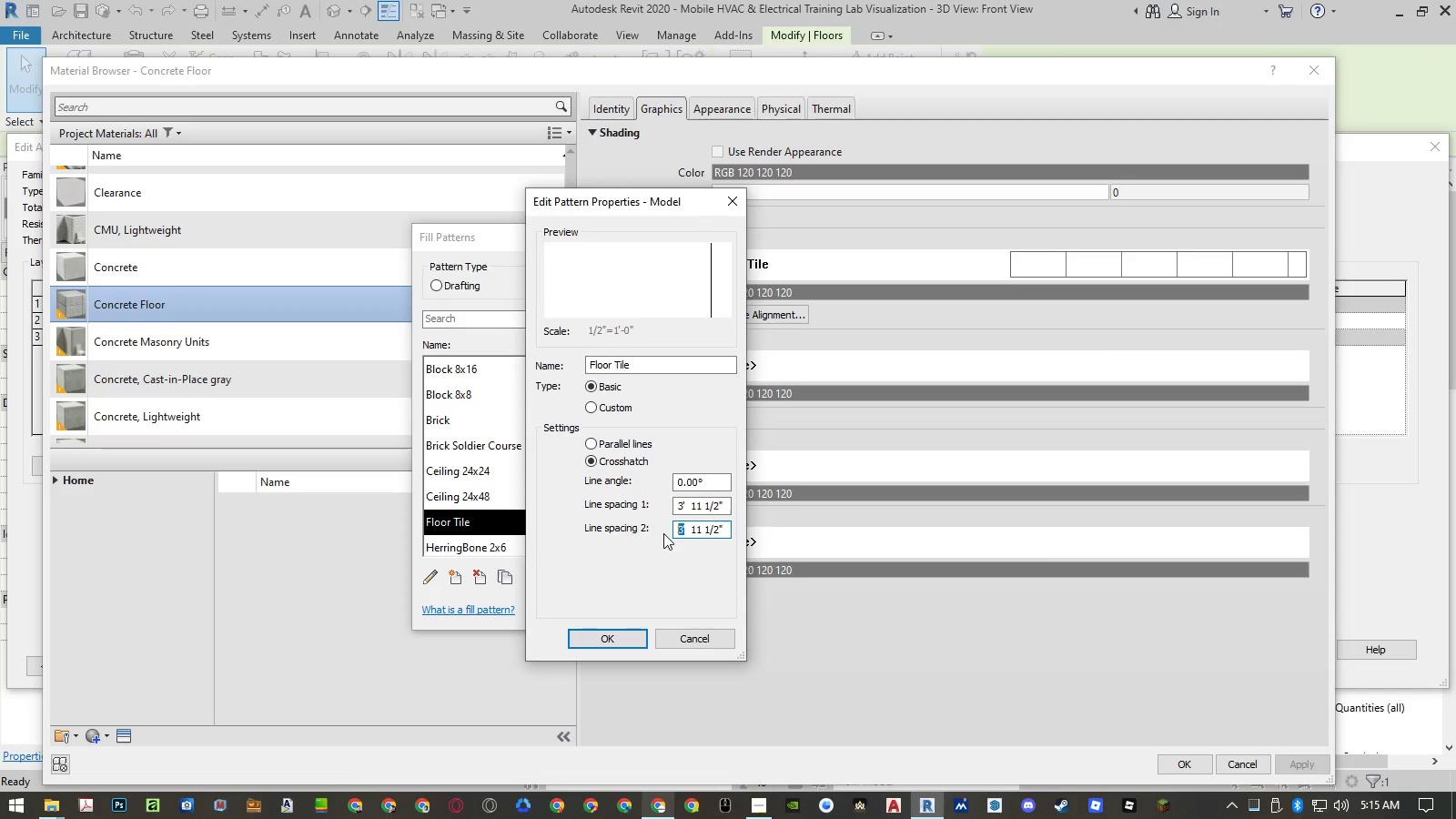 
key(ArrowLeft)
 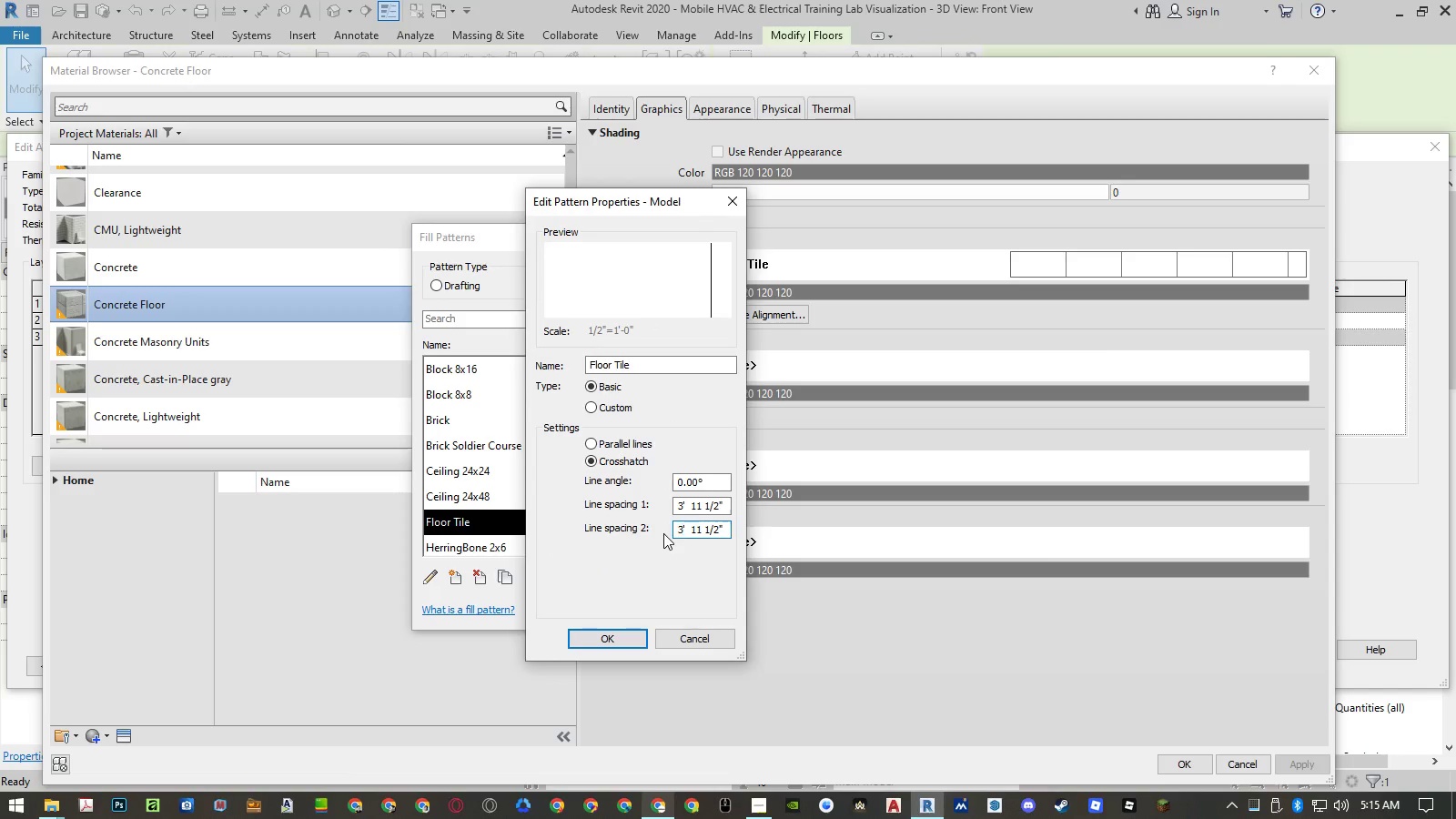 
key(ArrowLeft)
 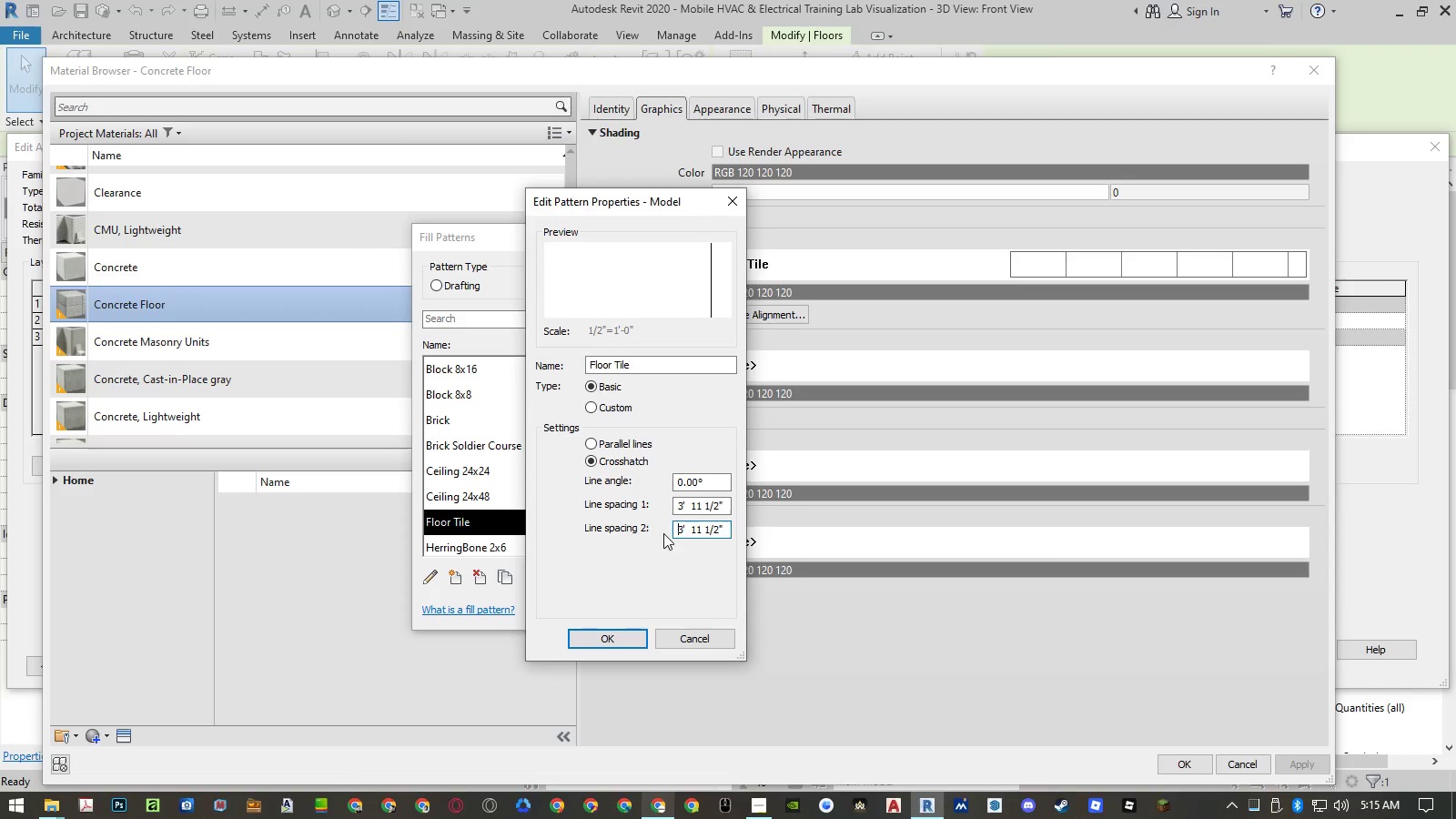 
key(Delete)
 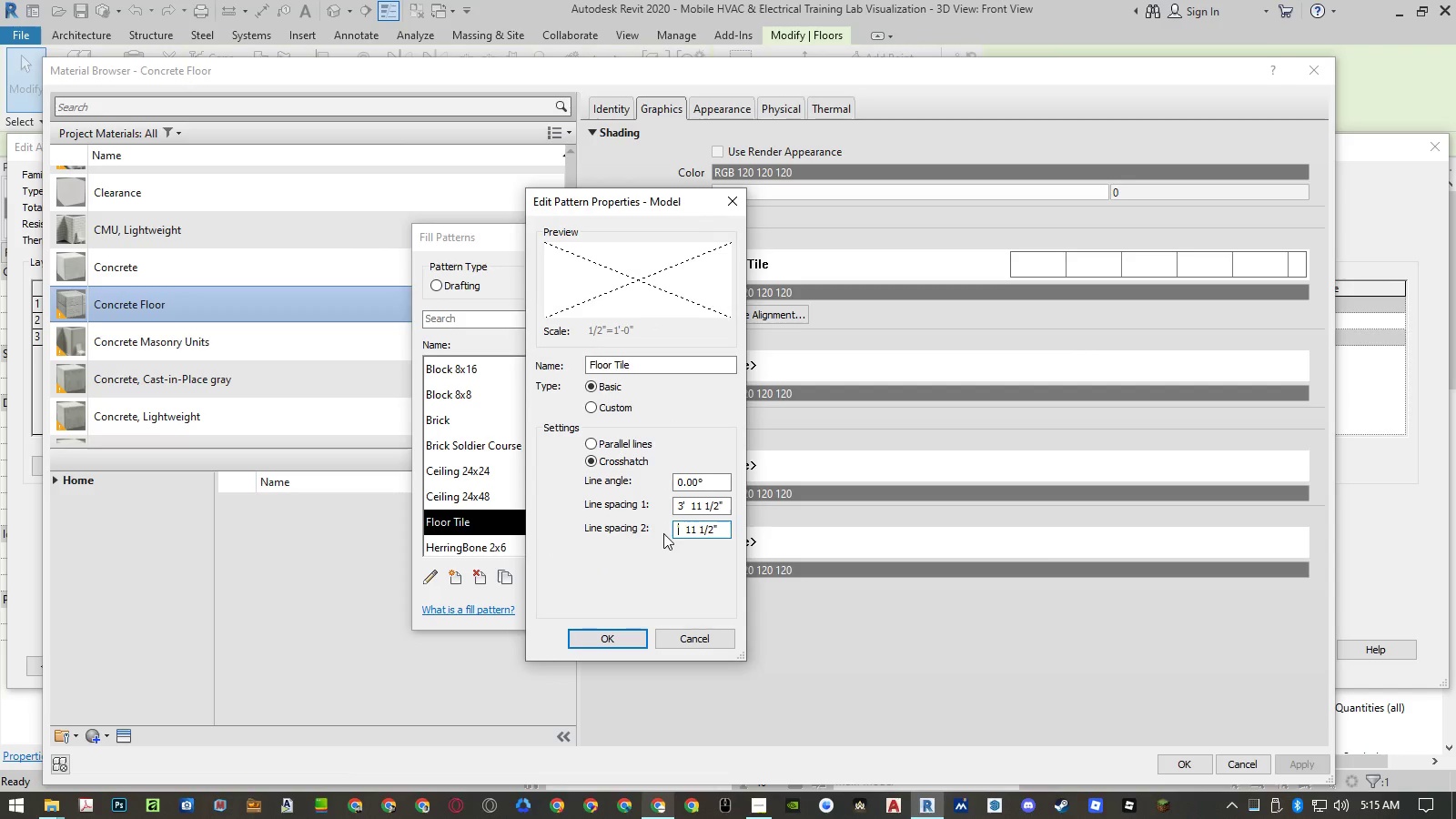 
key(Numpad5)
 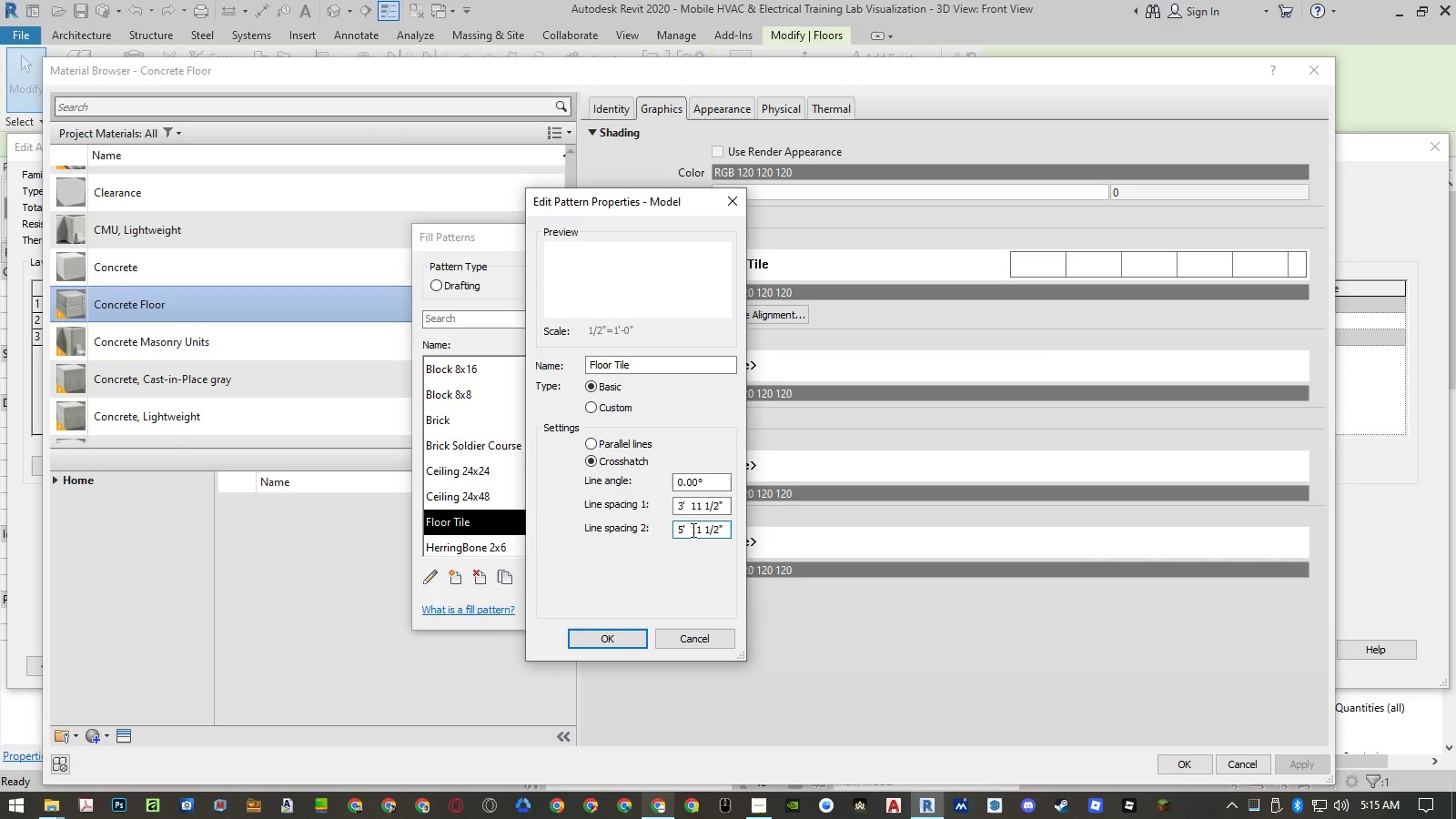 
left_click_drag(start_coordinate=[692, 530], to_coordinate=[717, 528])
 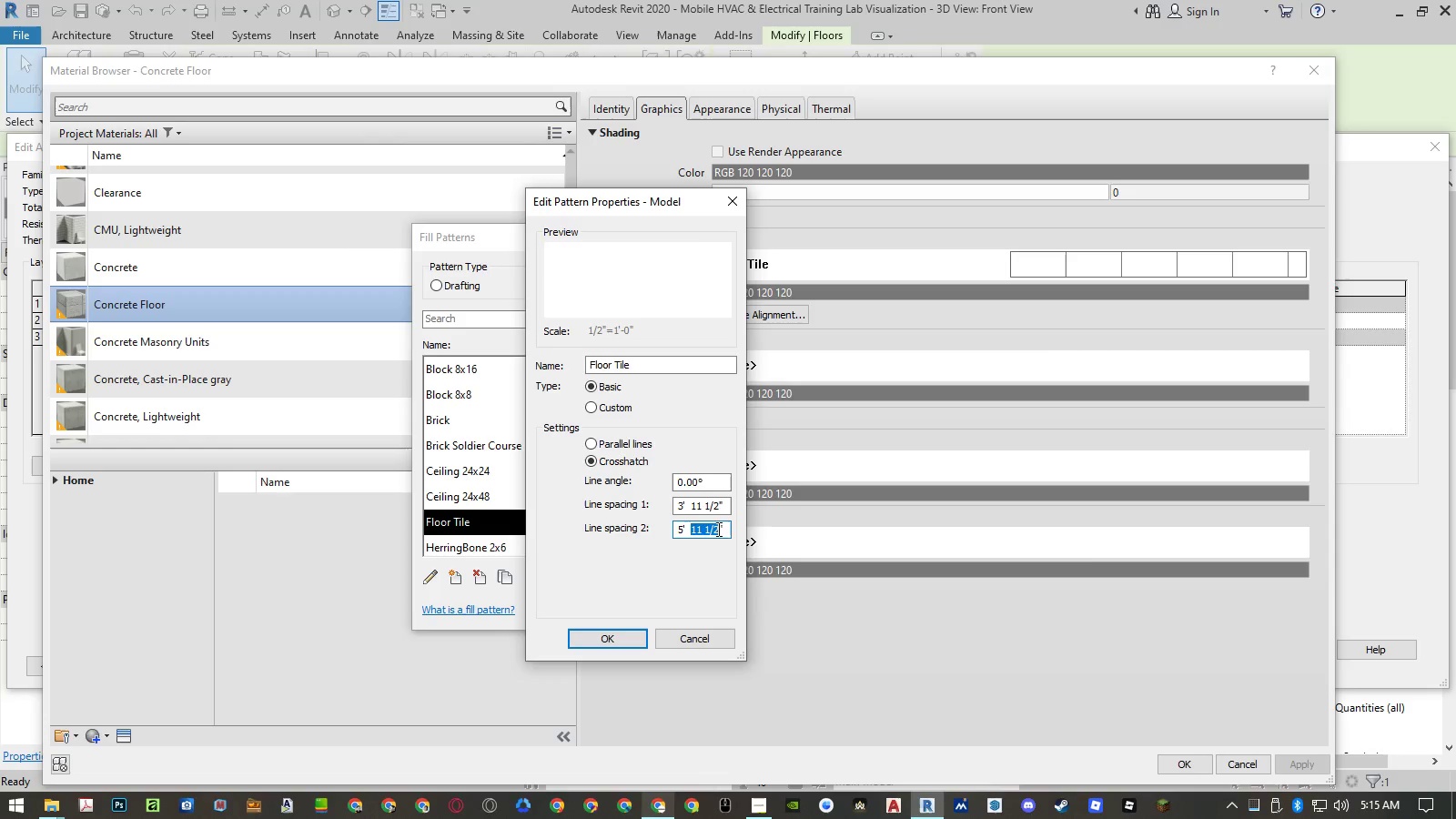 
key(Numpad4)
 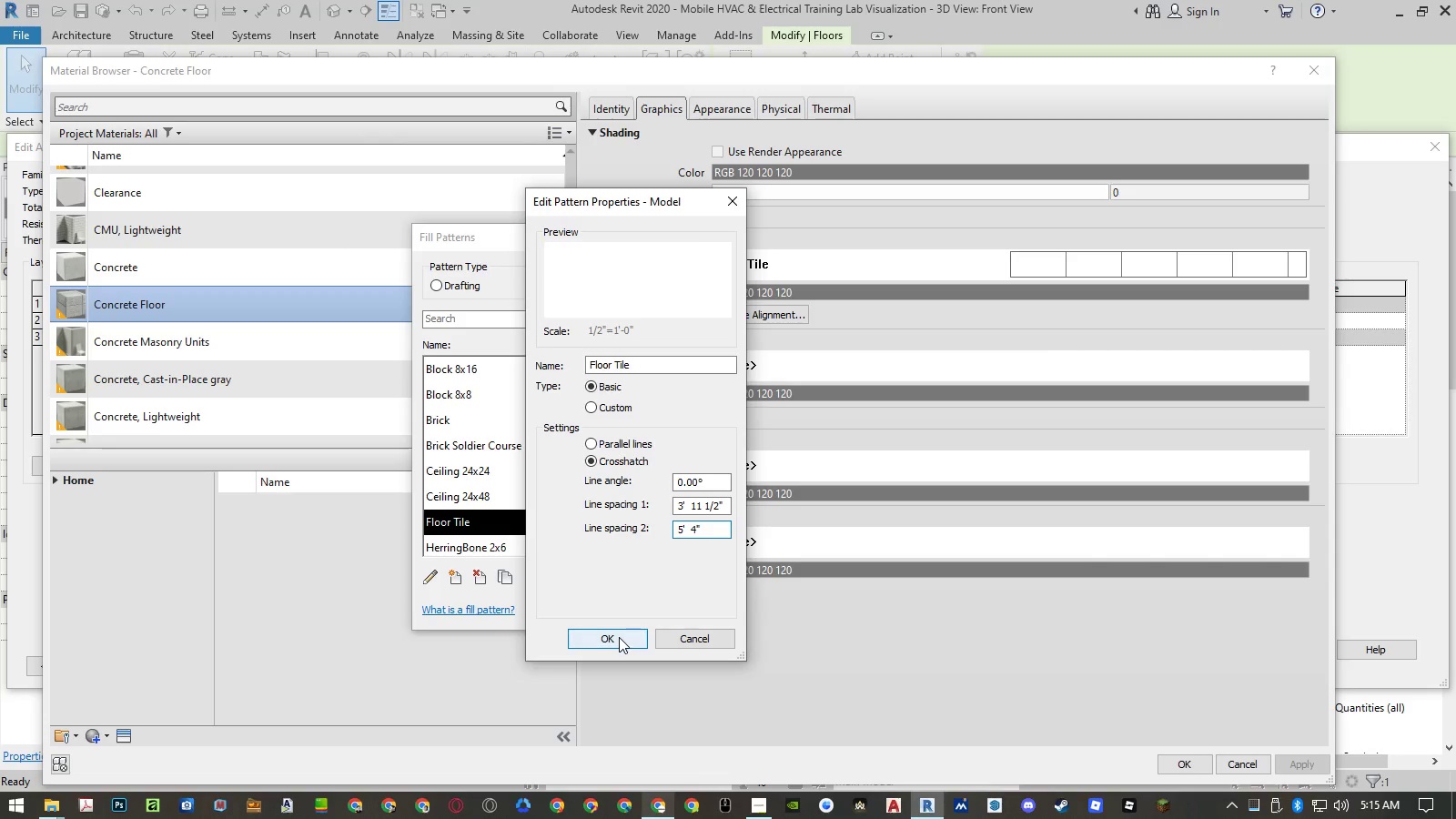 
left_click([619, 637])
 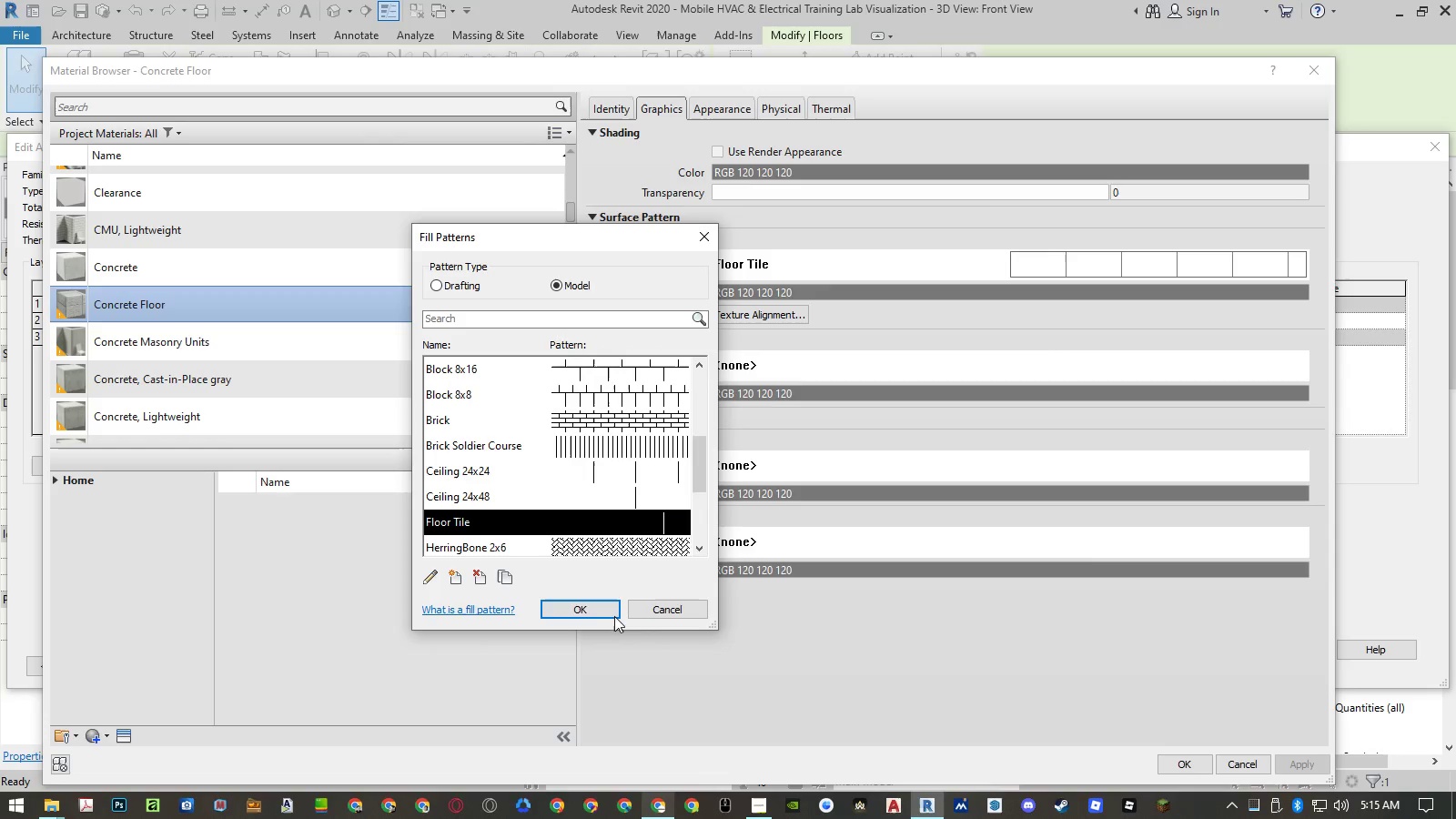 
left_click([606, 605])
 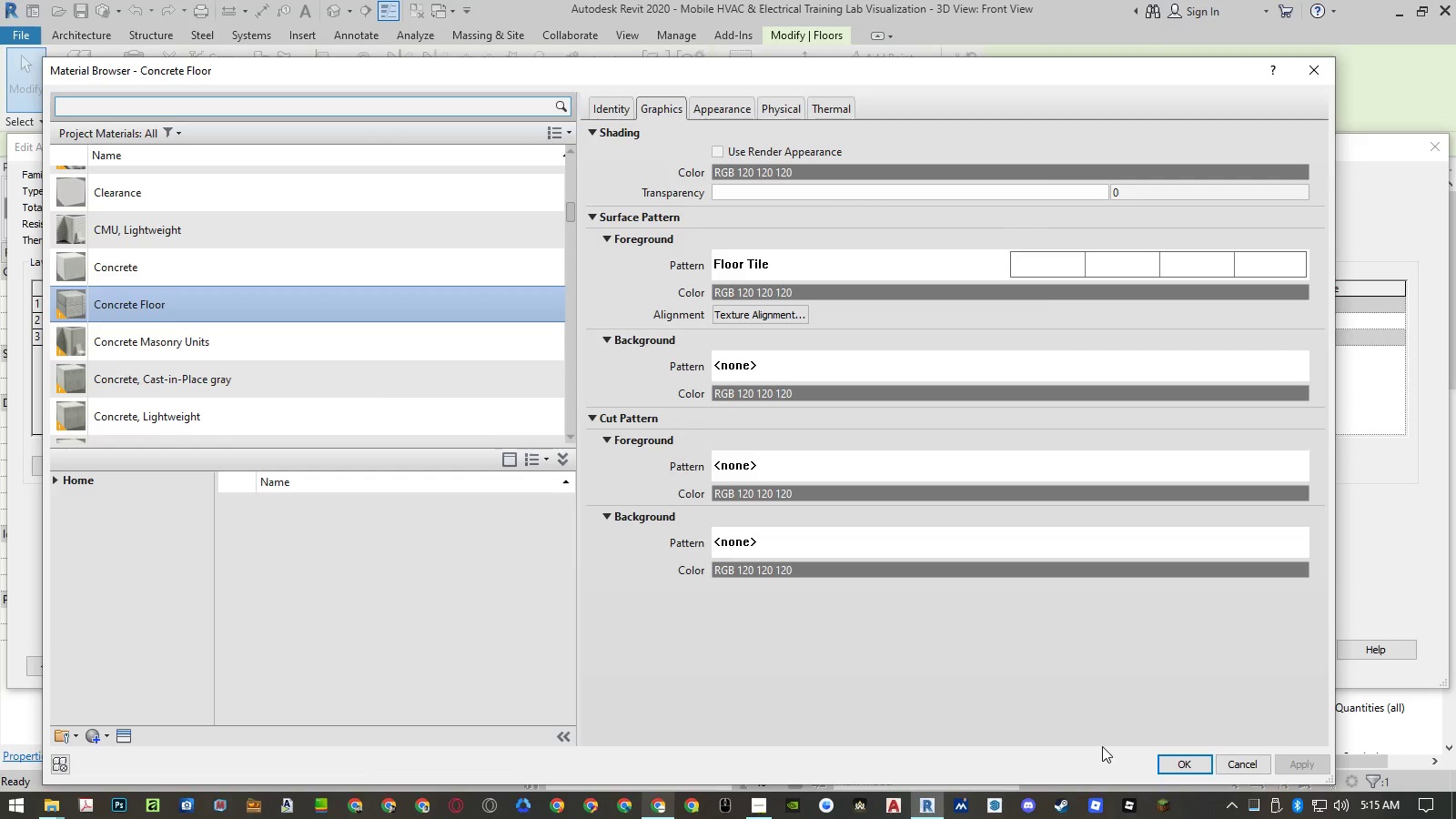 
left_click([1184, 768])
 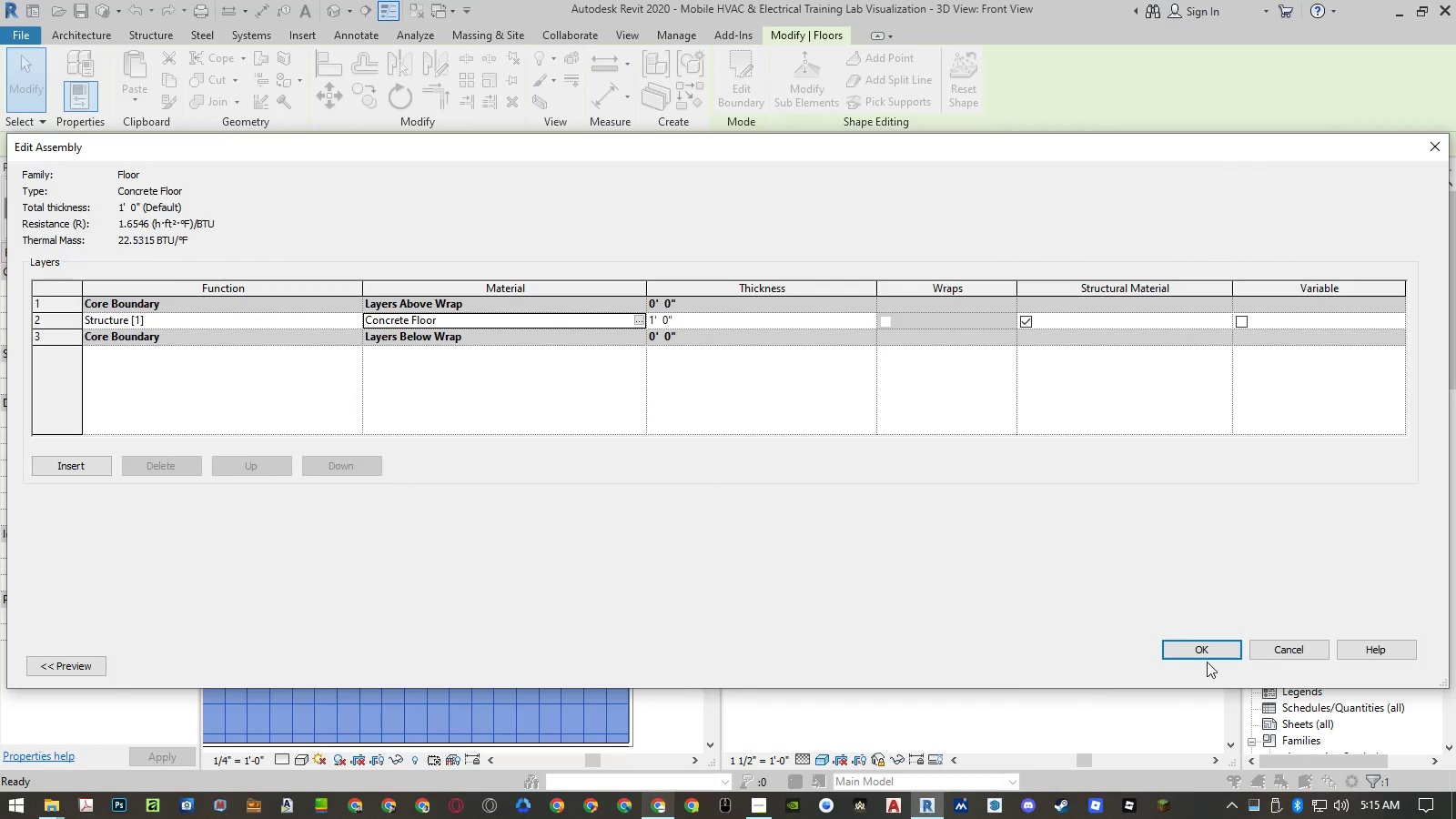 
left_click([1201, 642])
 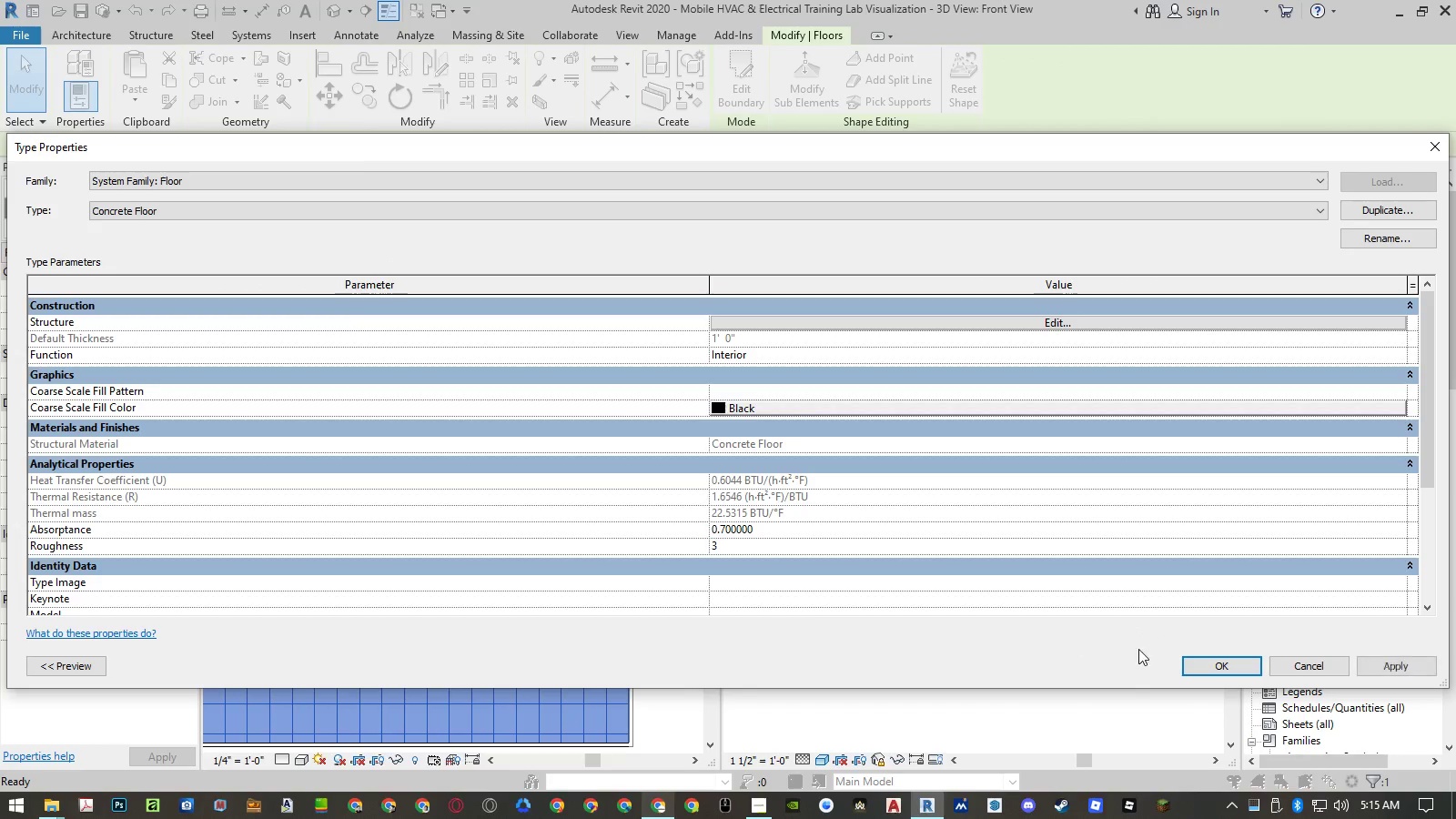 
left_click([1208, 662])
 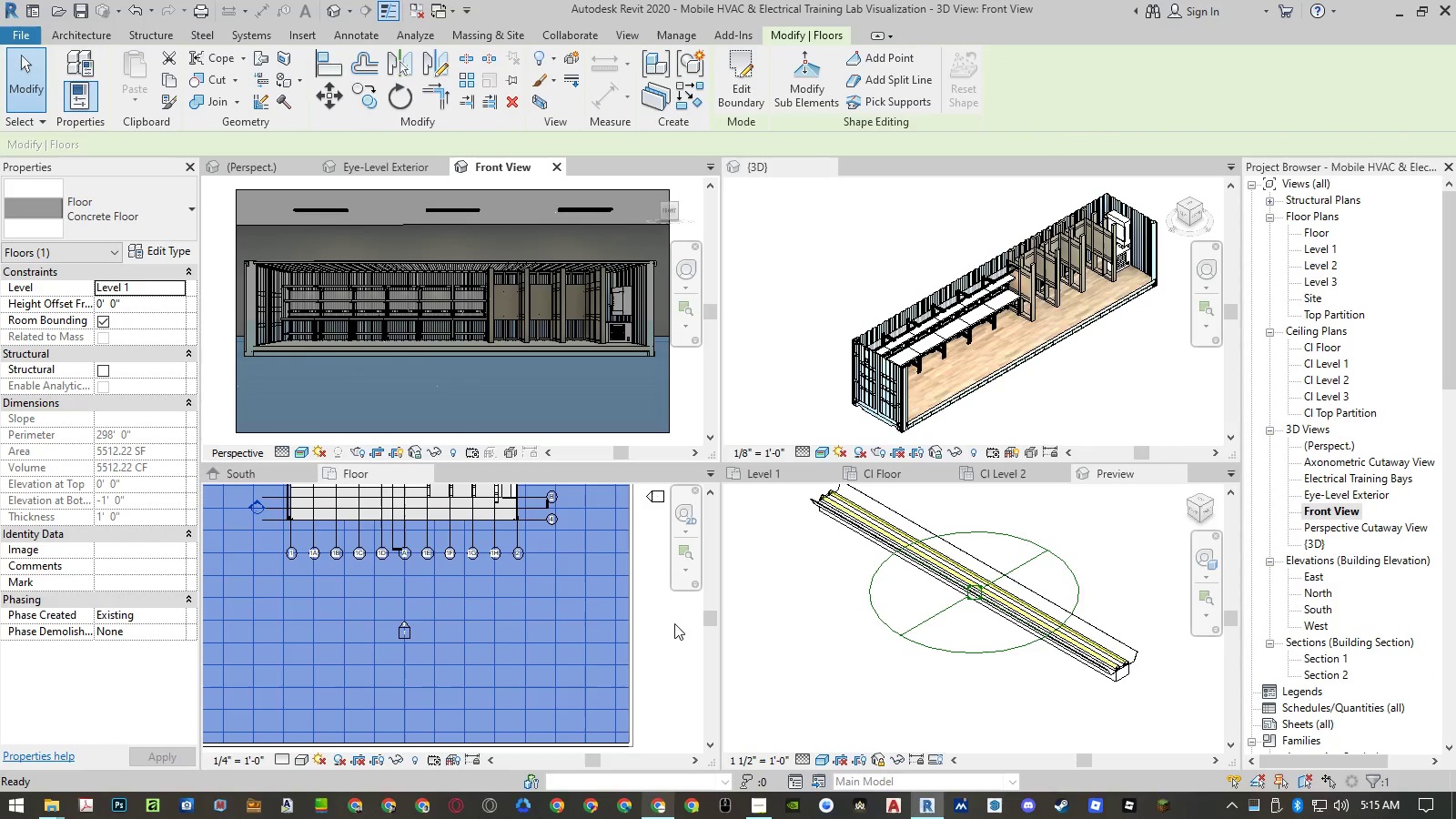 
left_click([670, 629])
 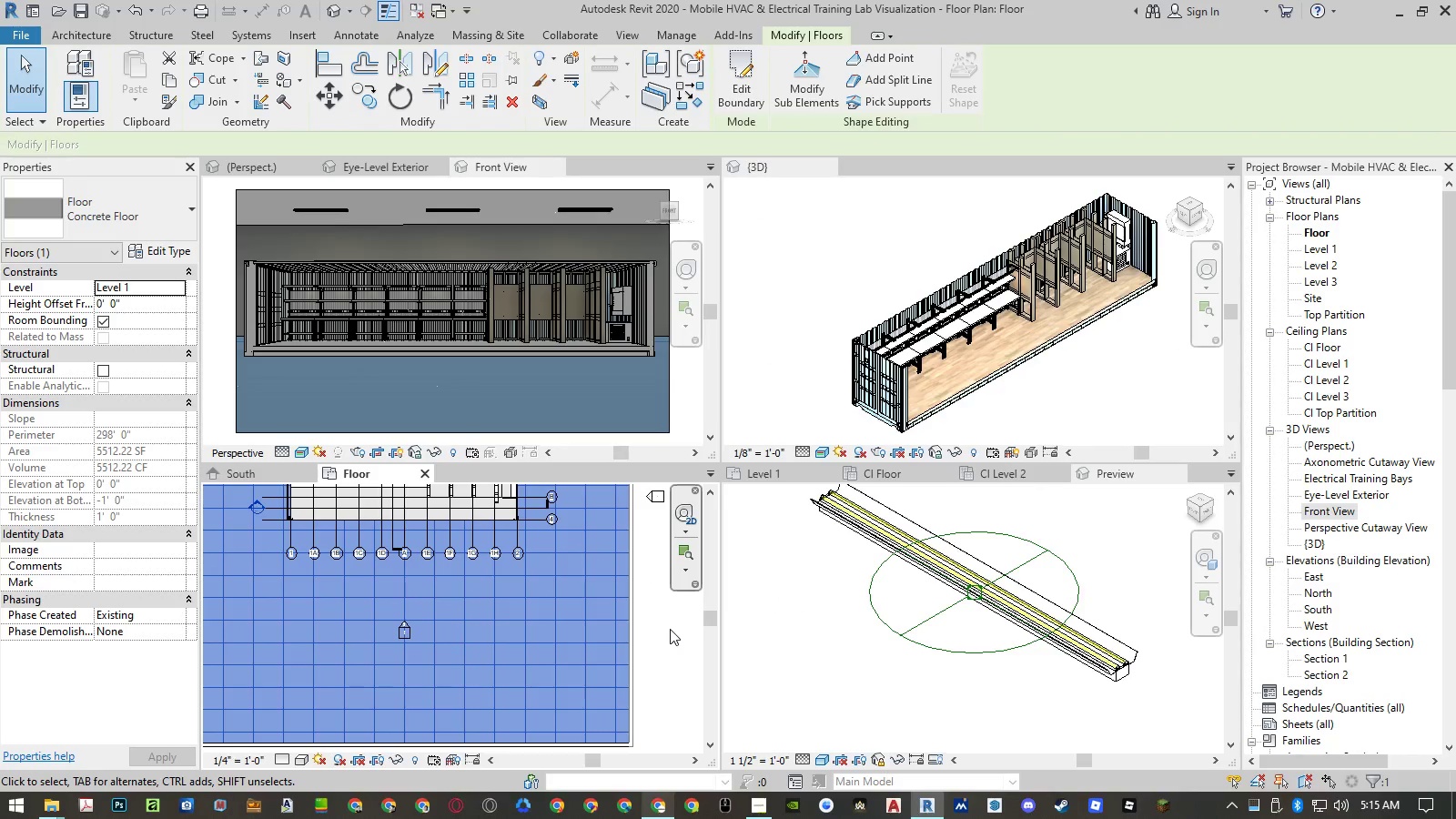 
scroll: coordinate [666, 628], scroll_direction: down, amount: 2.0
 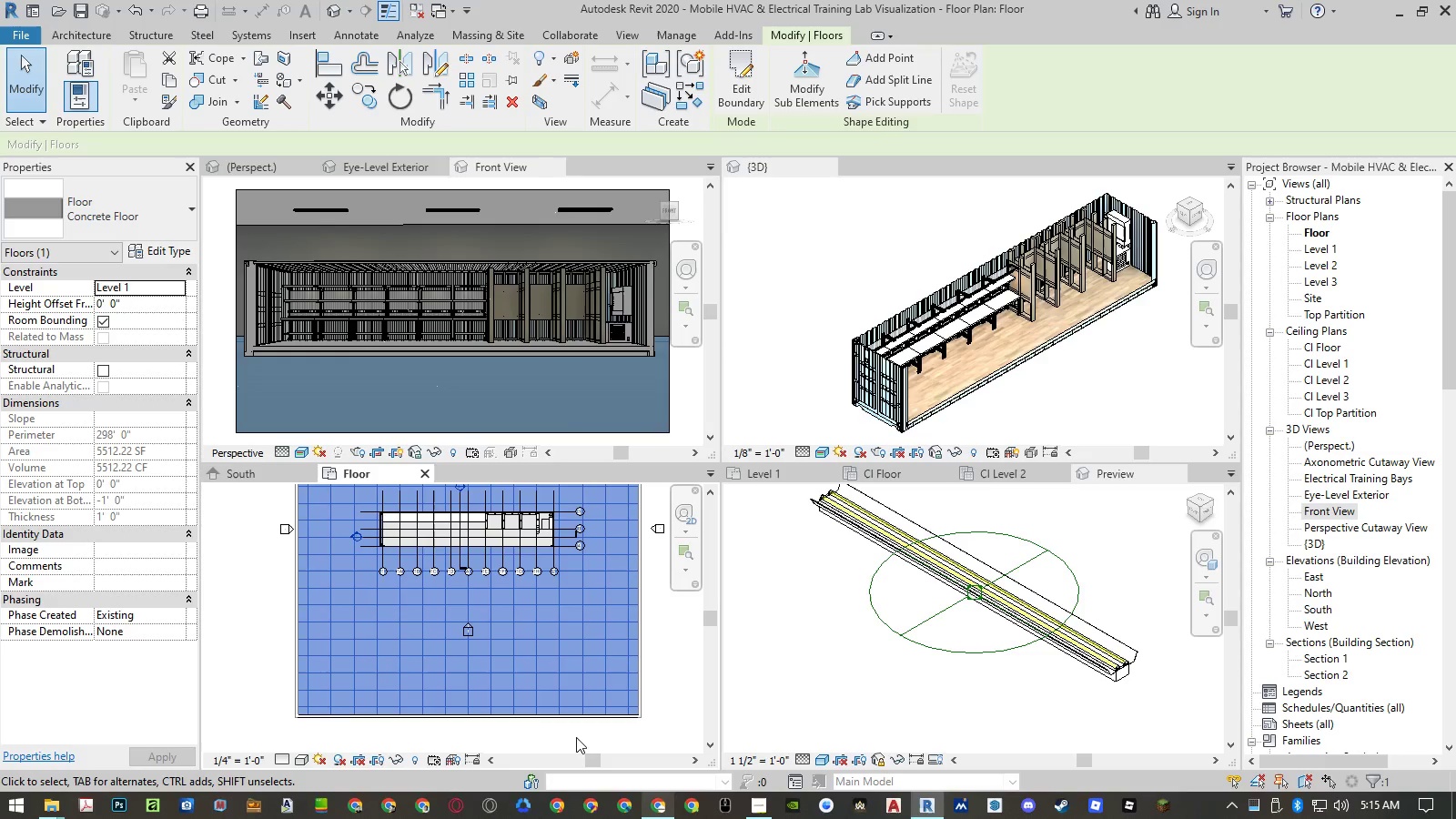 
left_click([576, 733])
 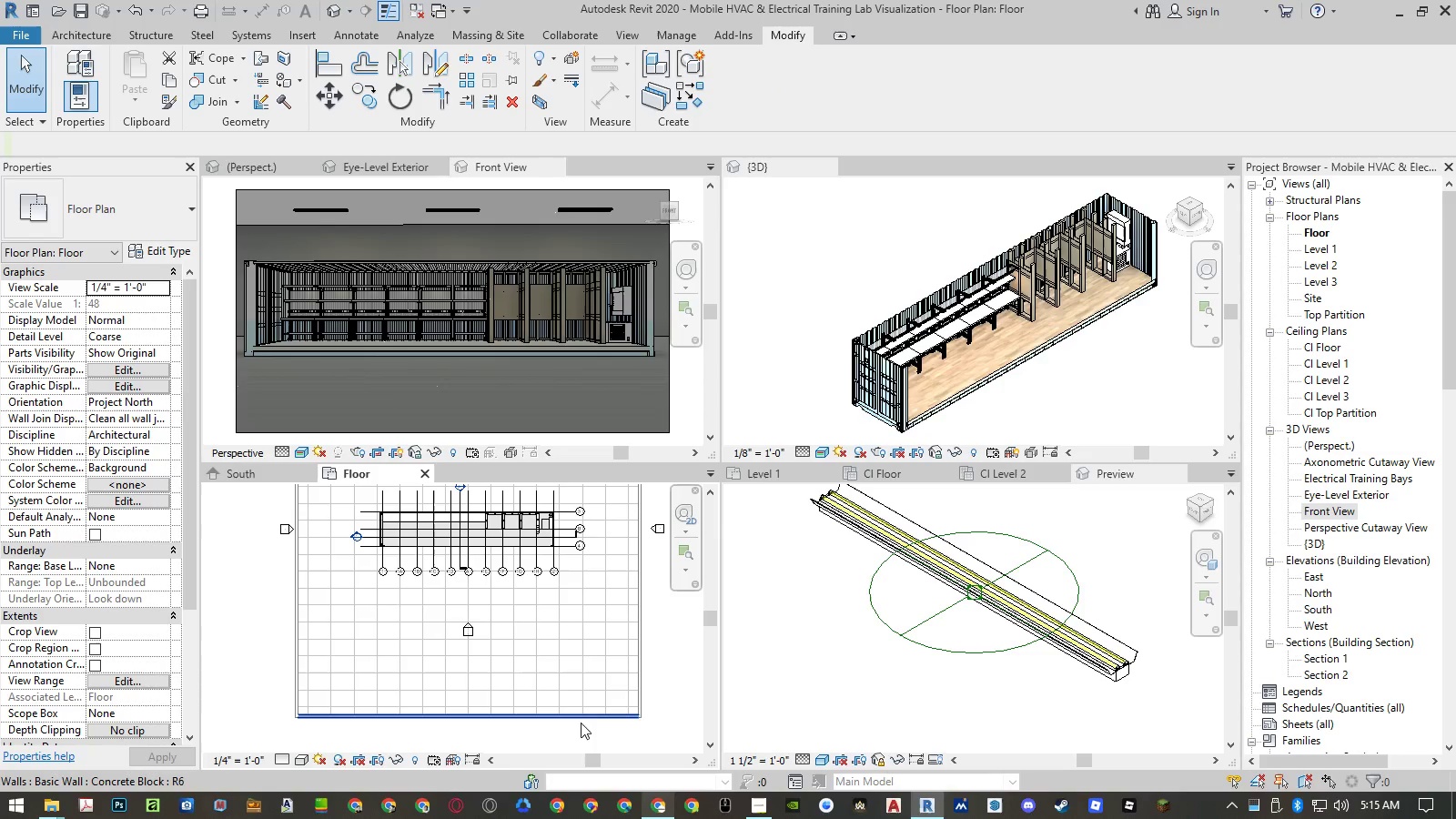 
mouse_move([612, 668])
 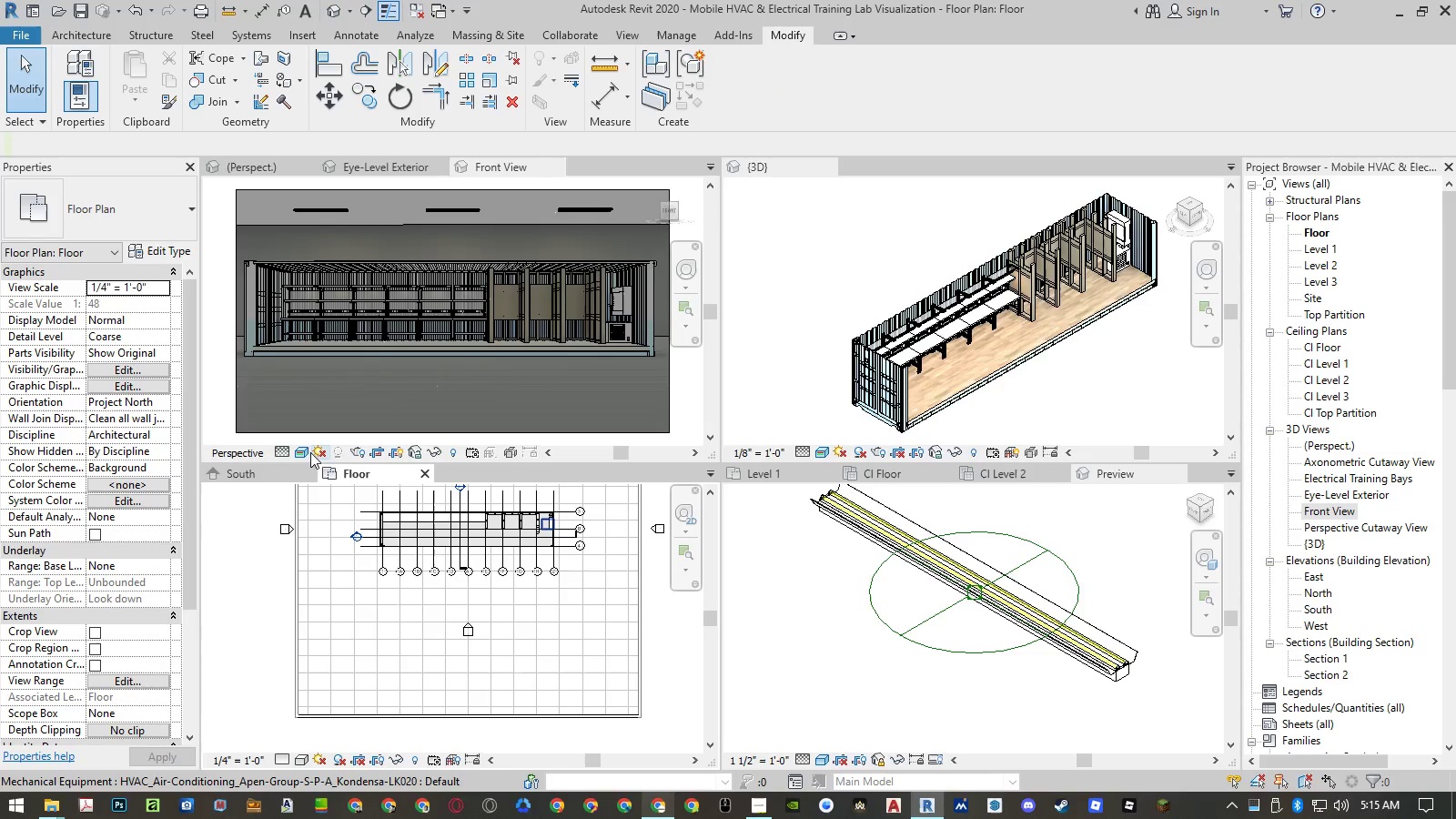 
left_click([302, 453])
 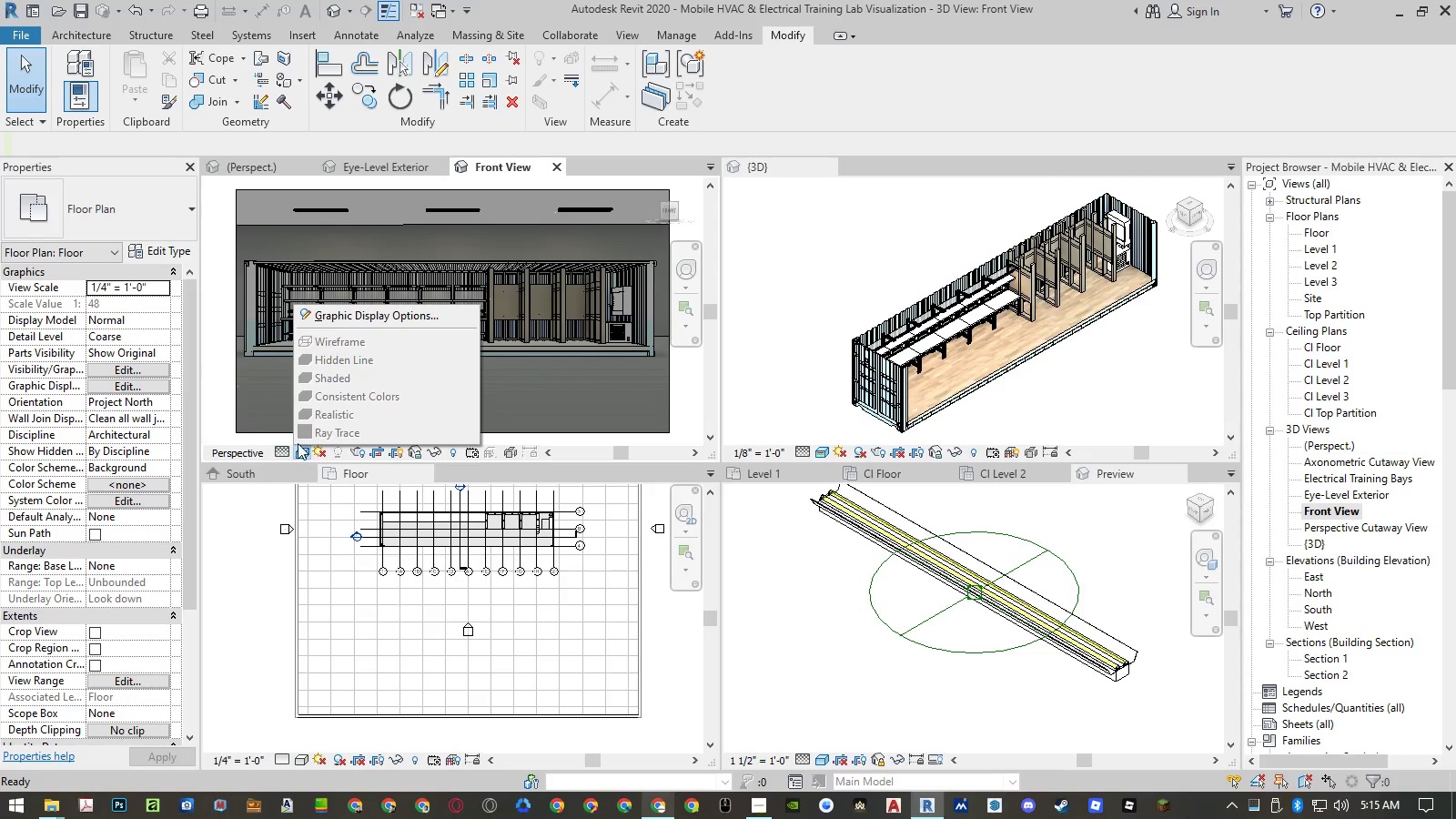 
left_click([207, 420])
 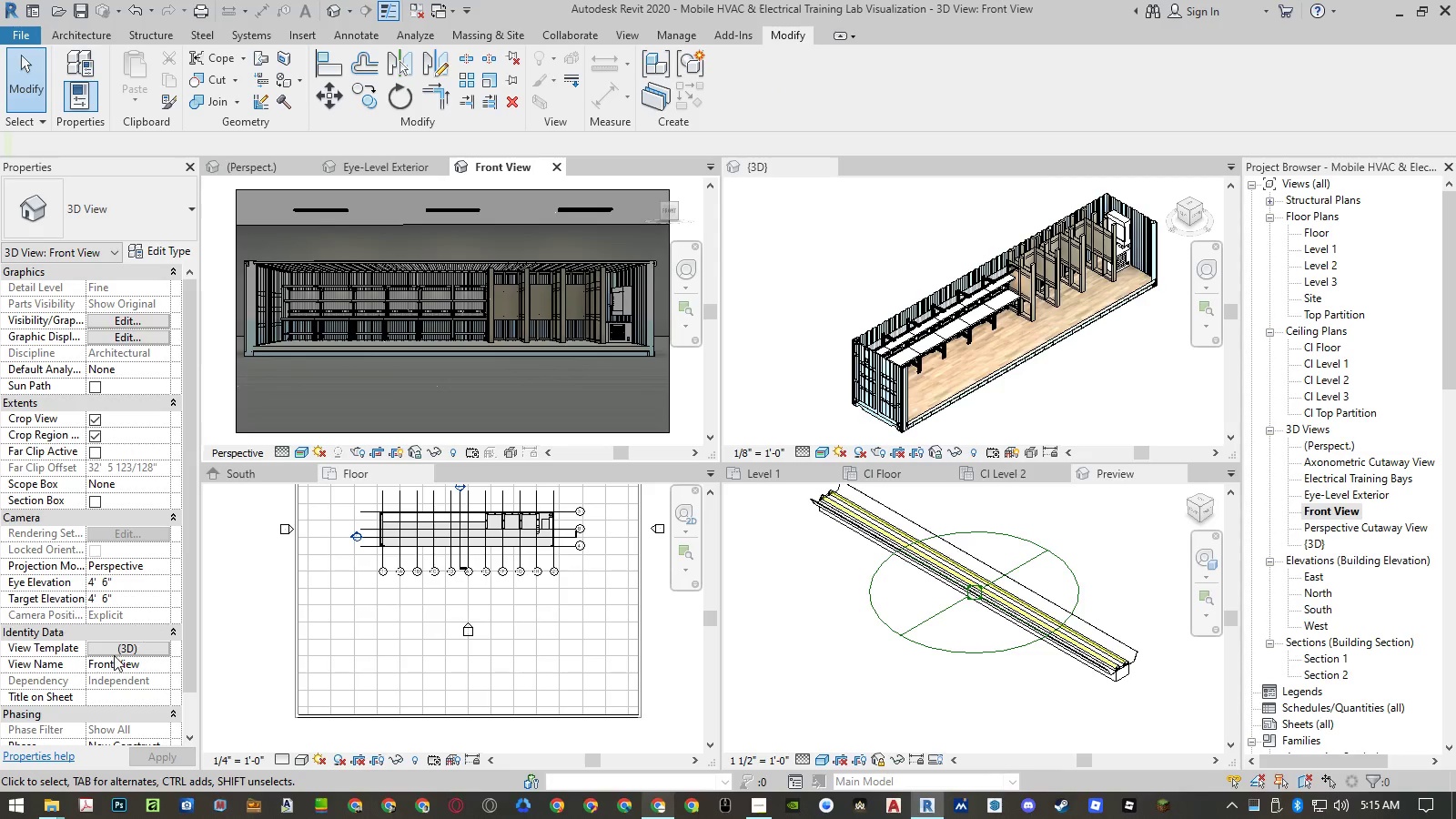 
left_click([112, 650])
 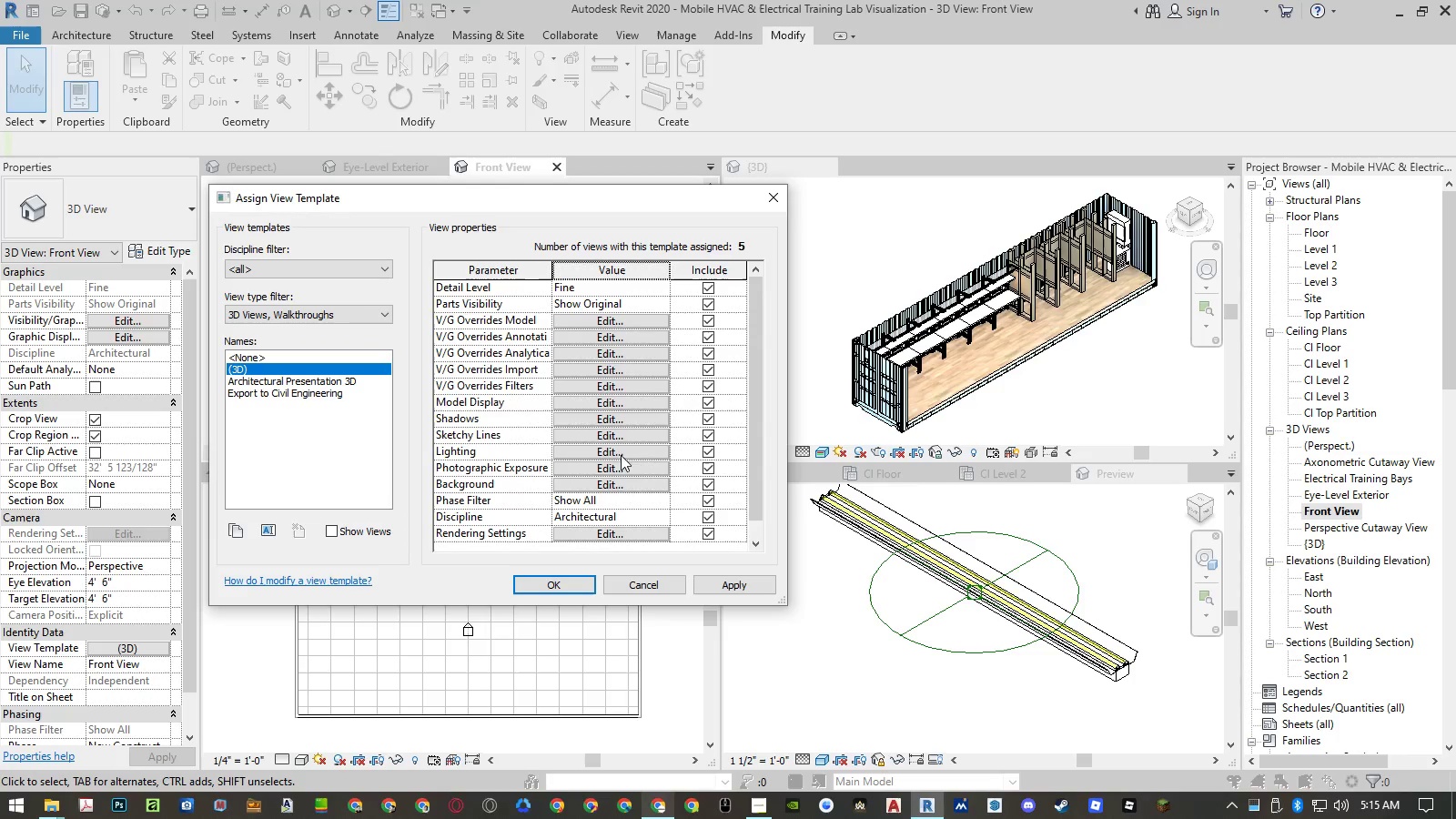 
left_click([592, 424])
 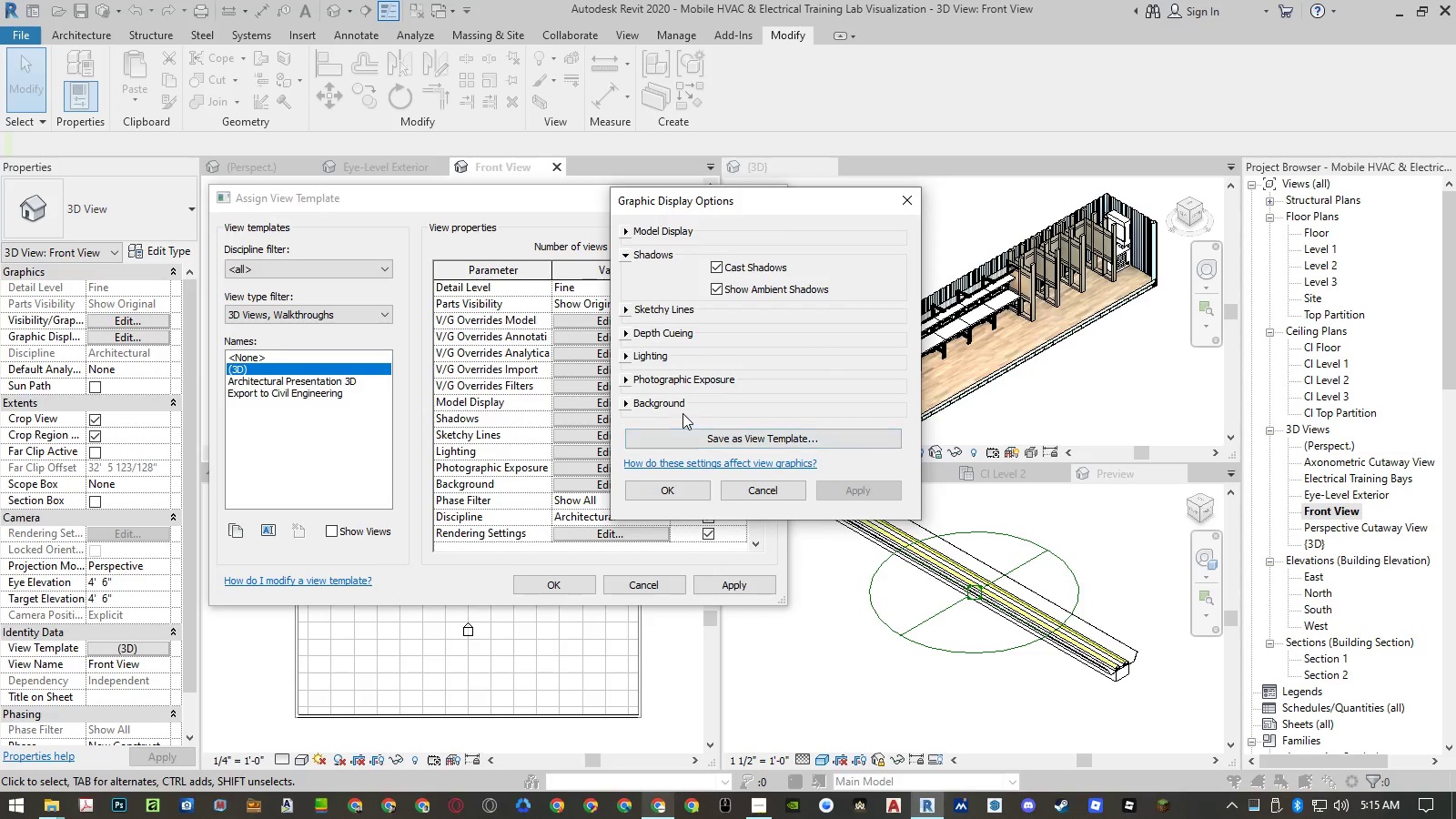 
left_click([758, 493])
 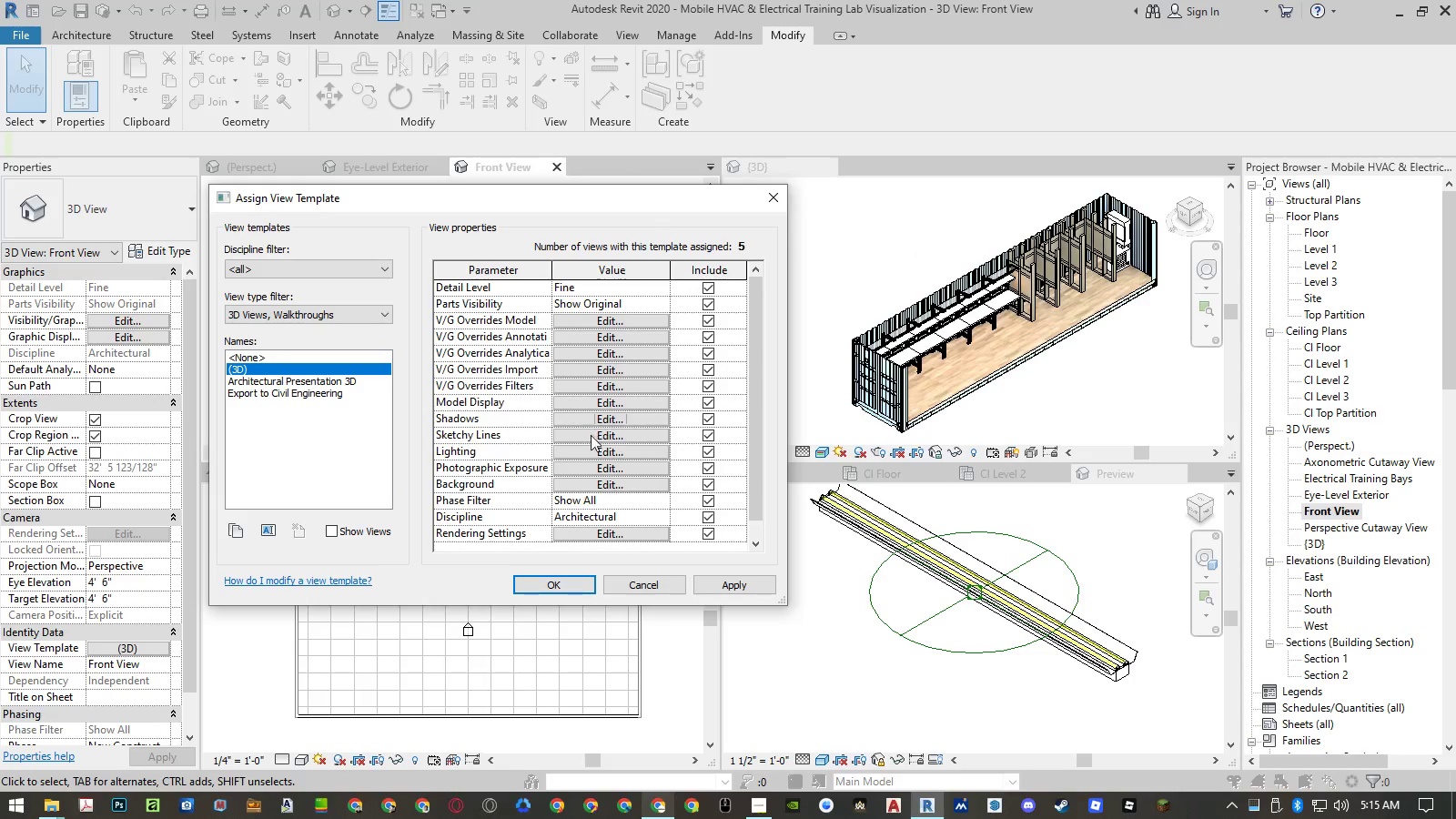 
left_click([590, 452])
 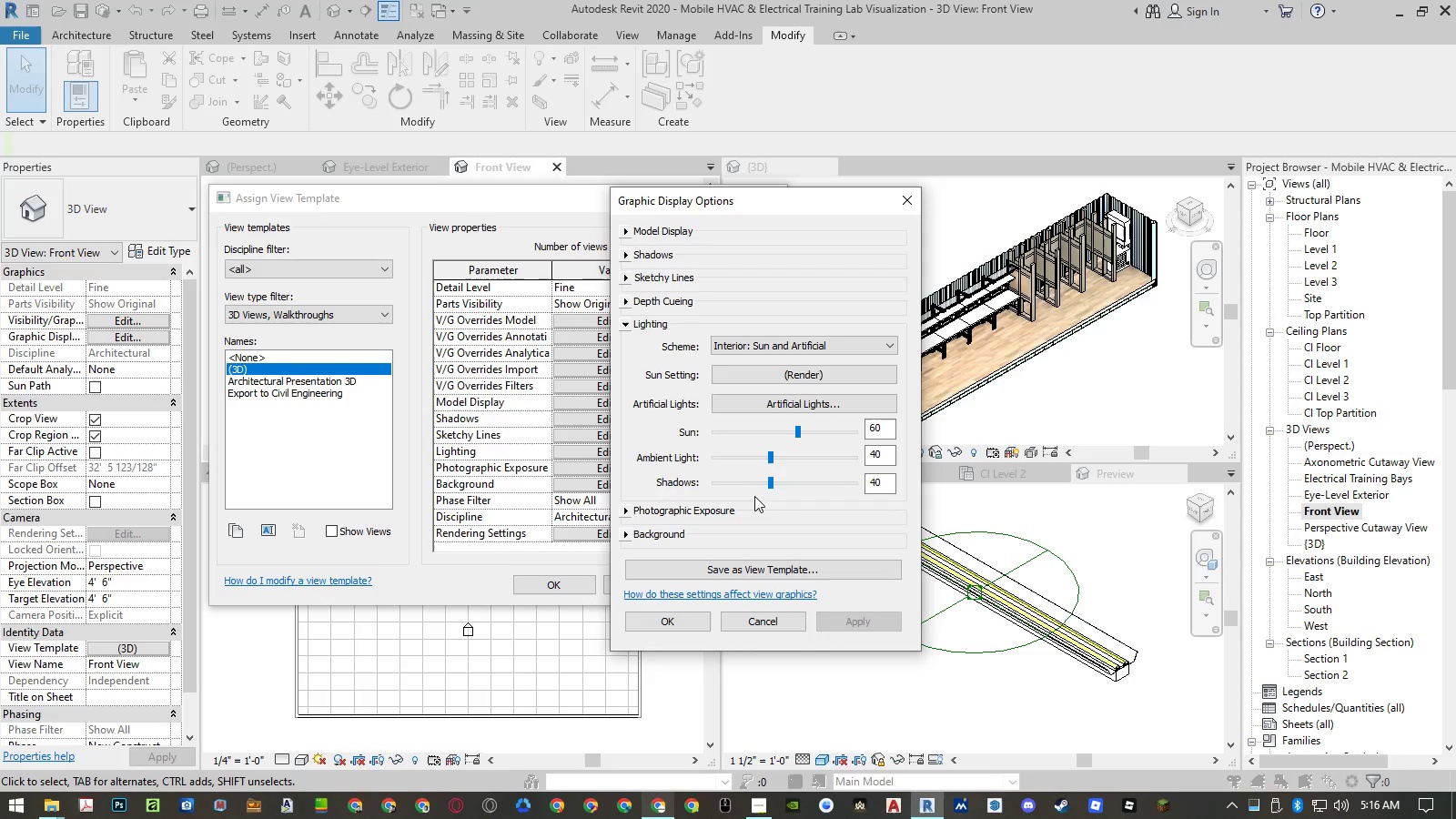 
left_click([755, 625])
 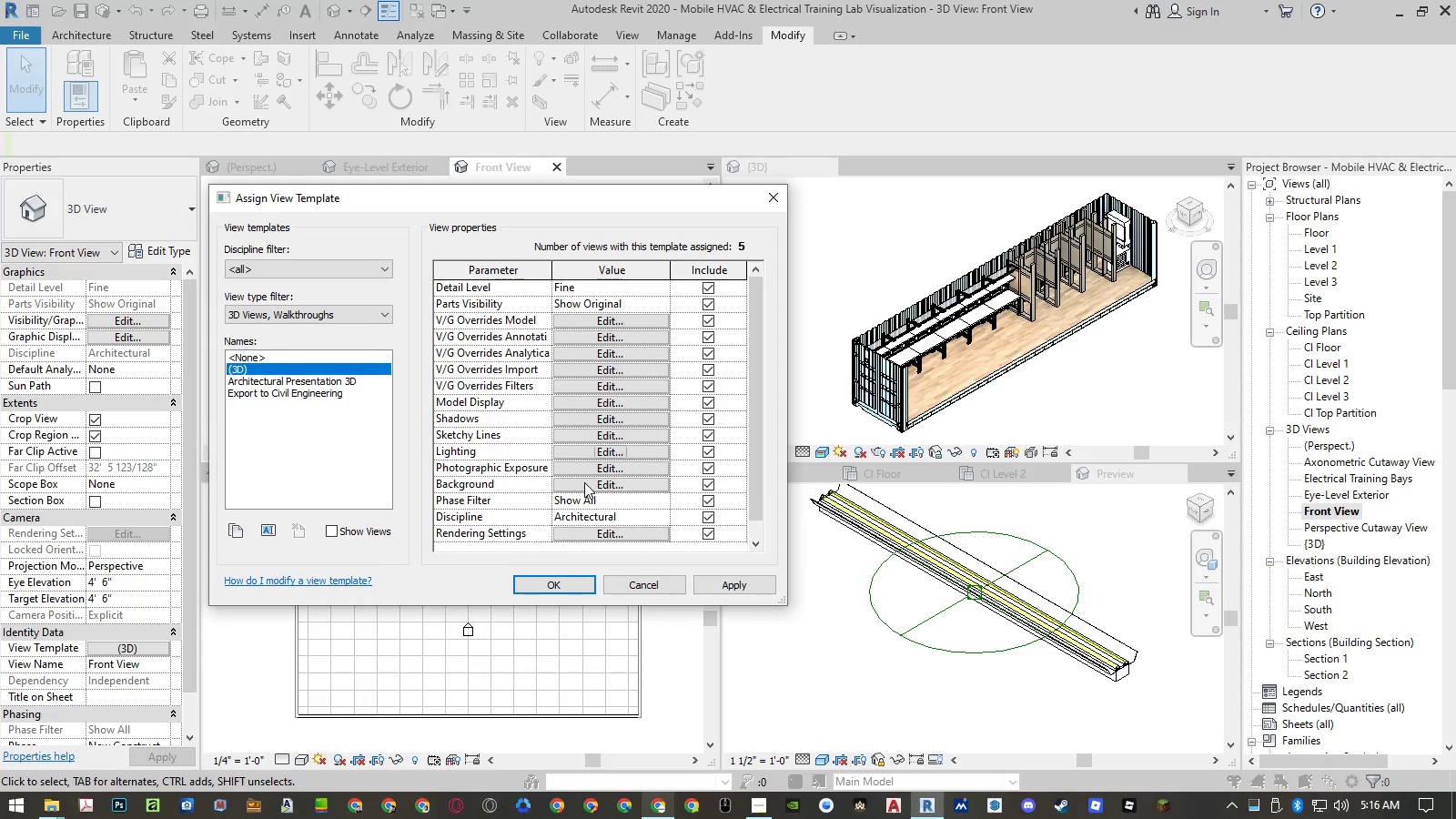 
left_click([584, 482])
 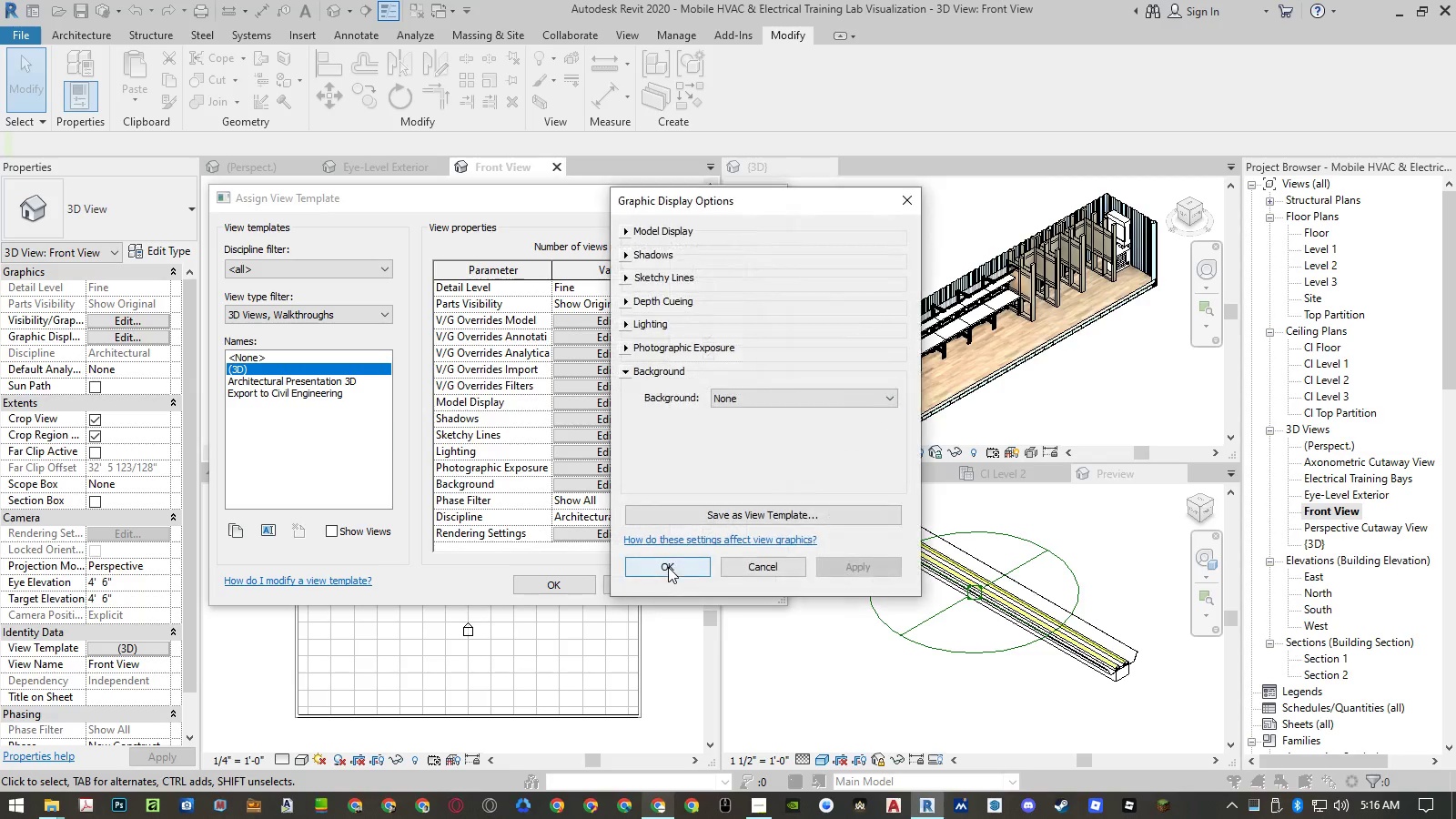 
left_click([748, 563])
 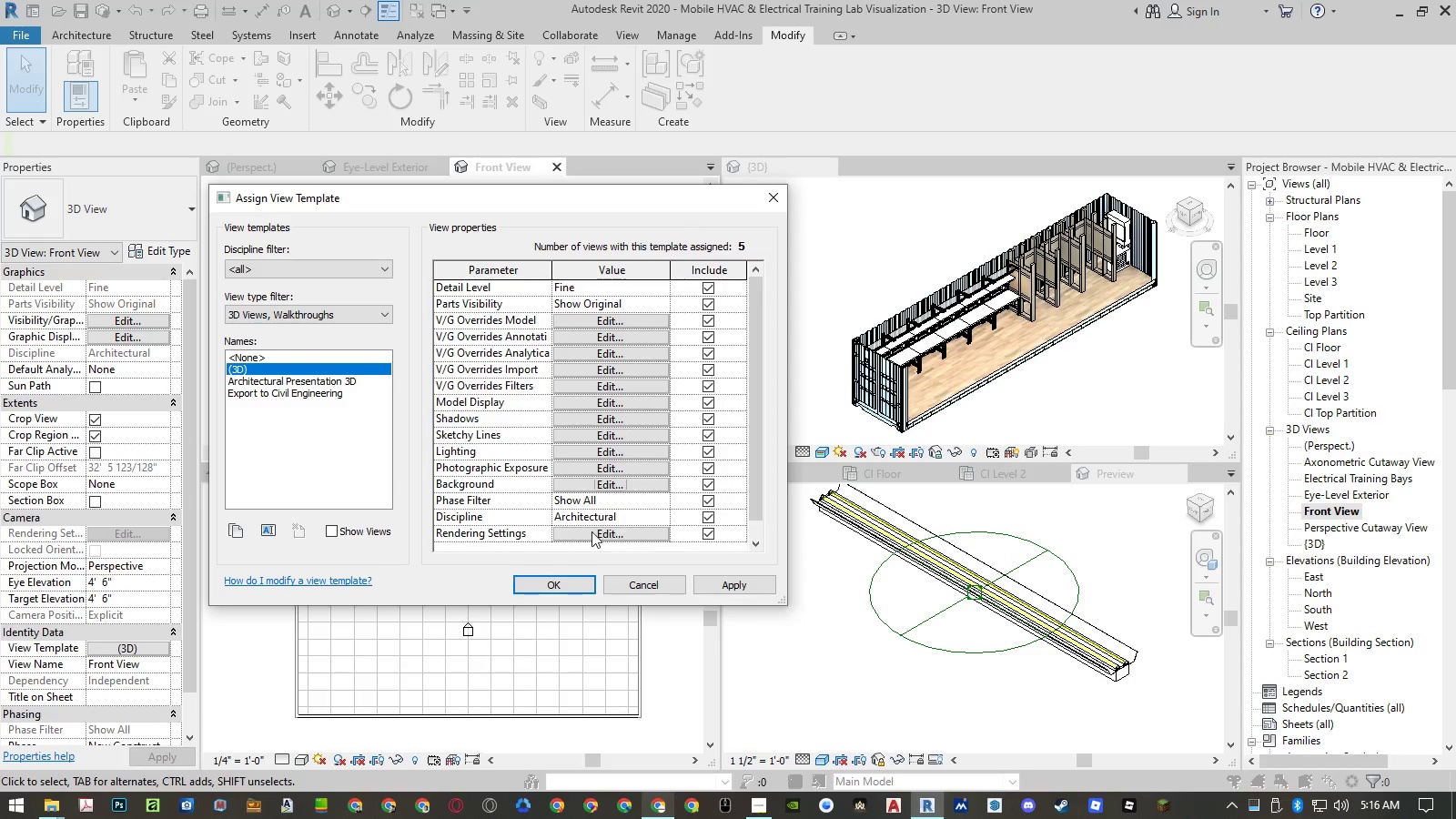 
left_click([592, 531])
 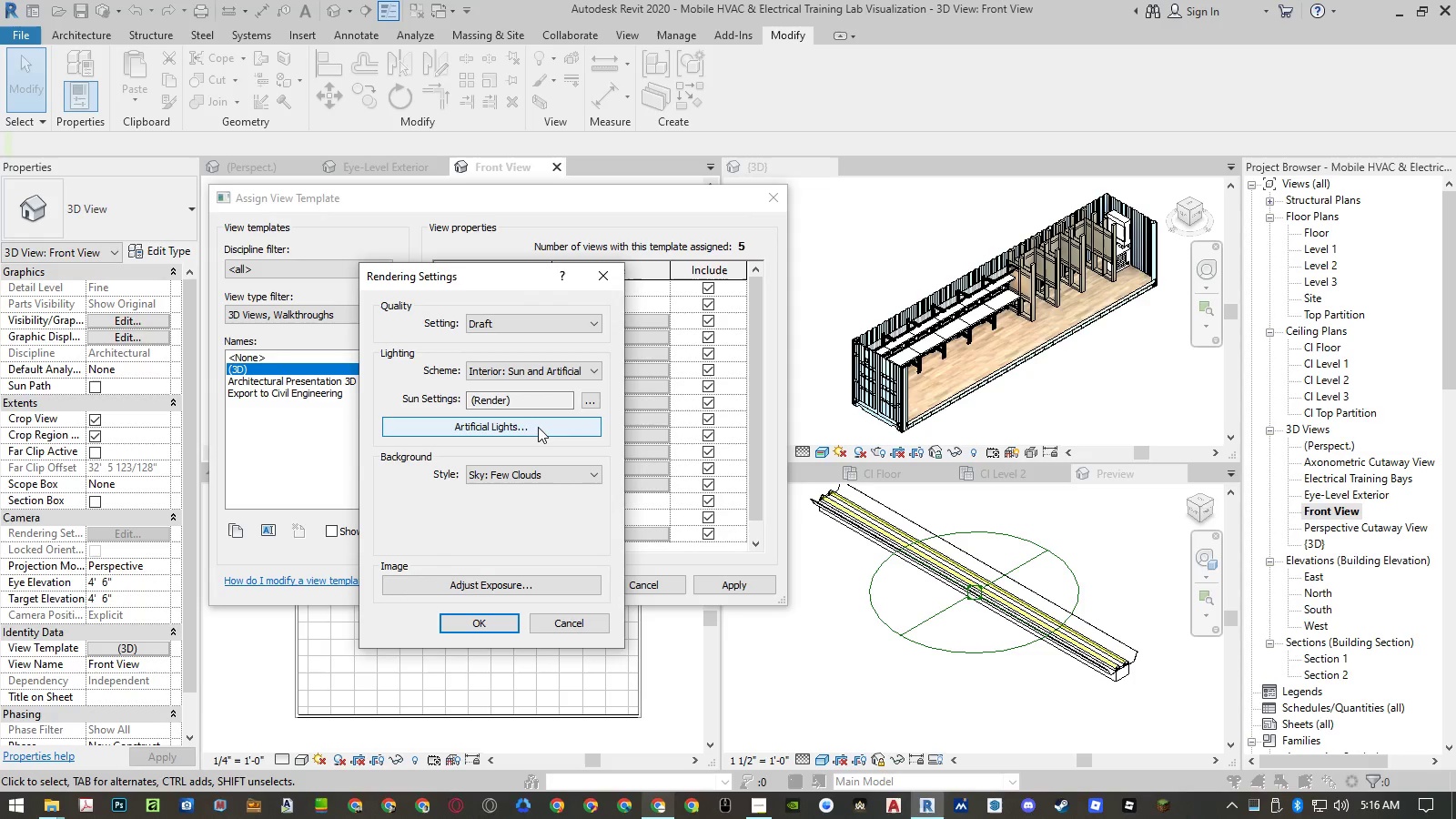 
wait(5.72)
 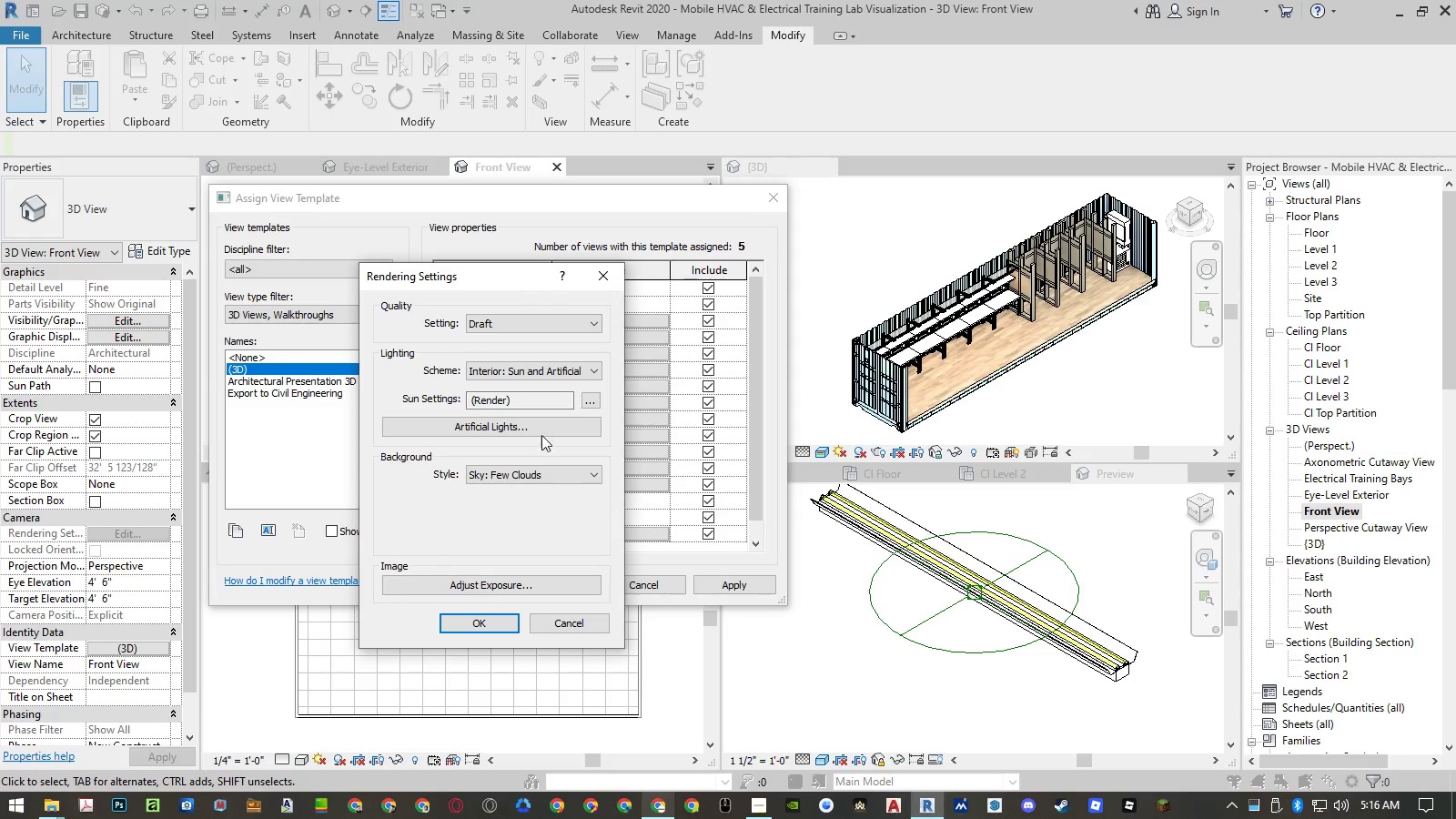 
left_click([503, 592])
 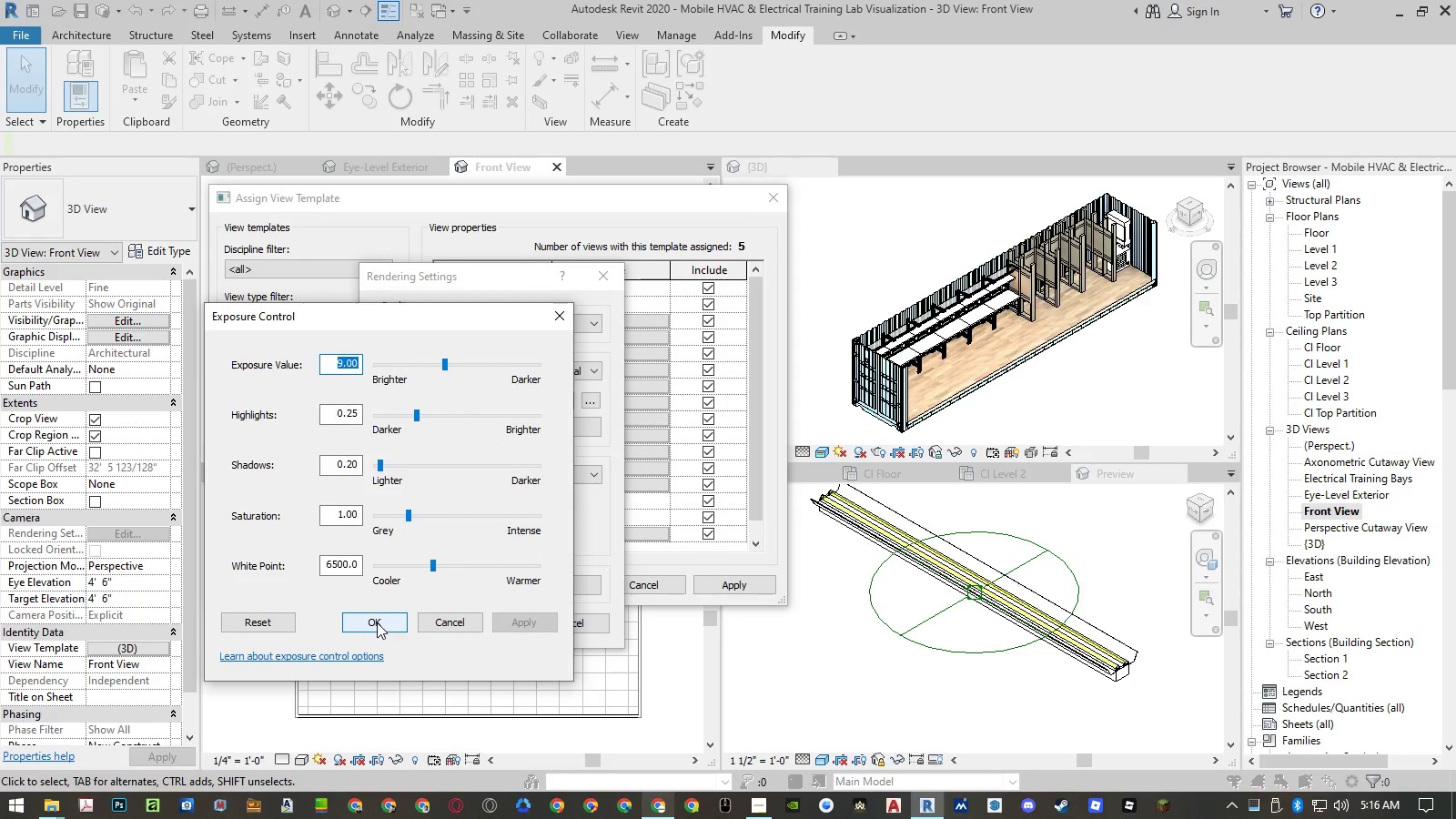 
left_click([447, 621])
 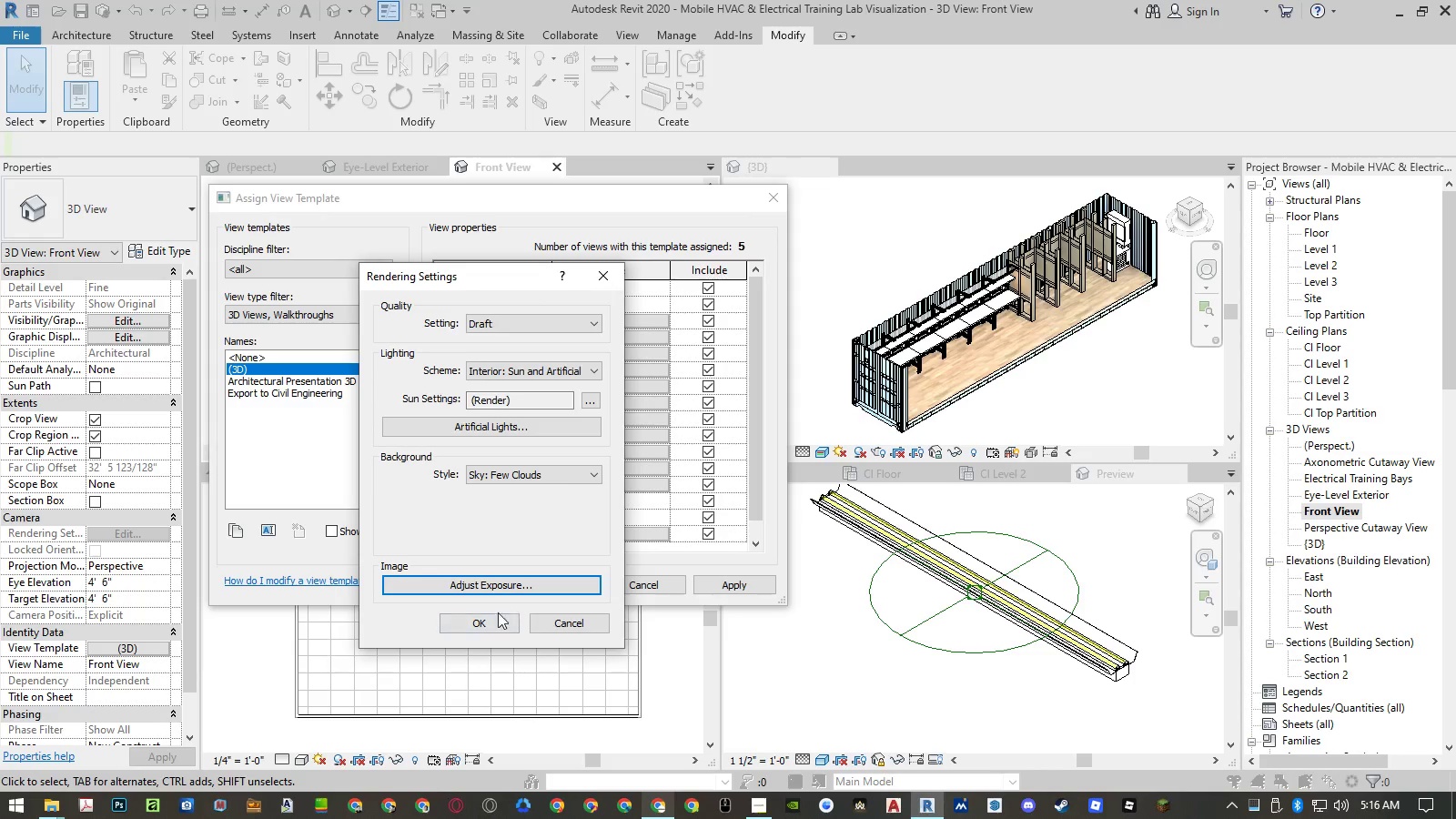 
left_click([488, 622])
 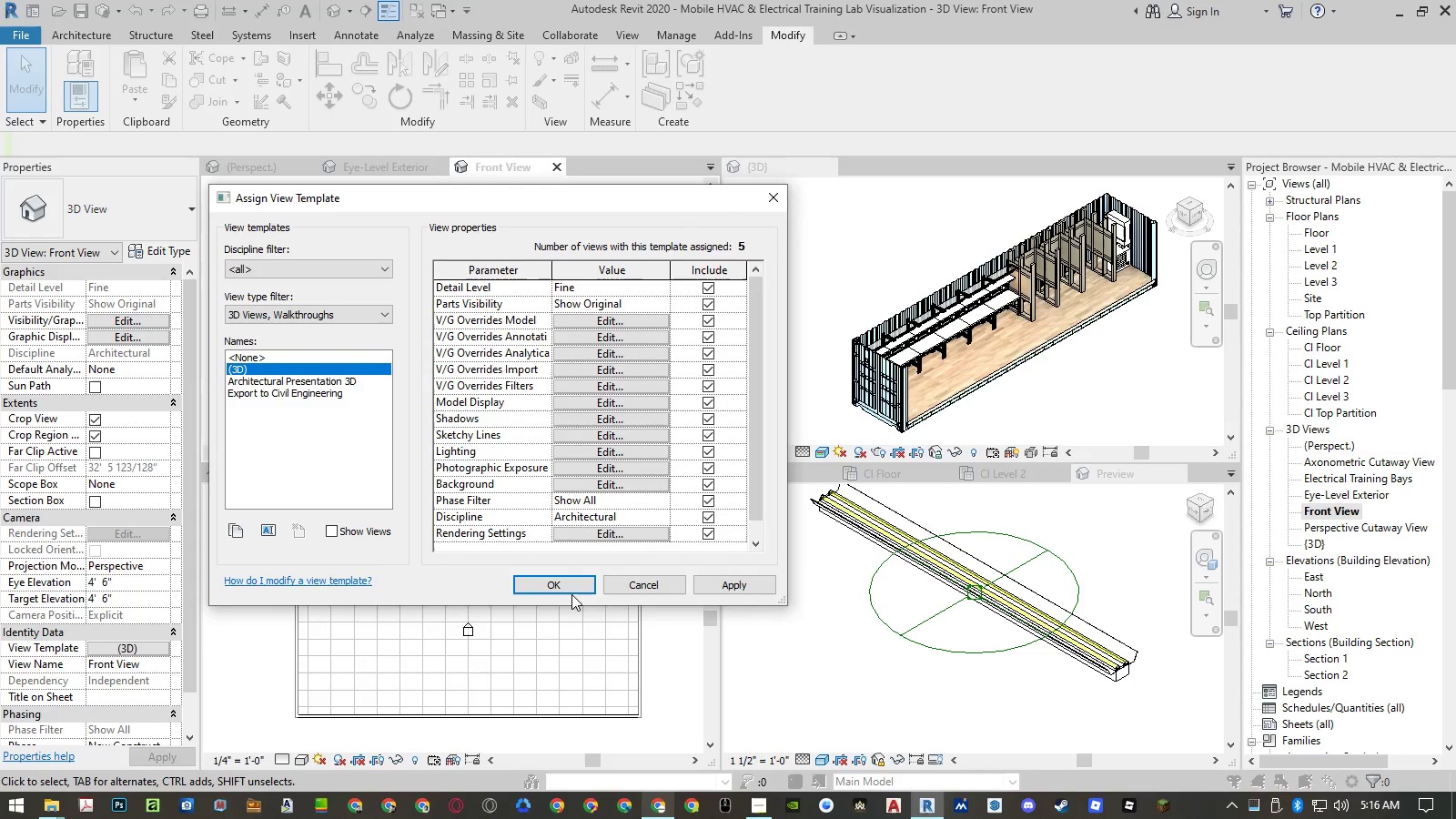 
left_click([572, 587])
 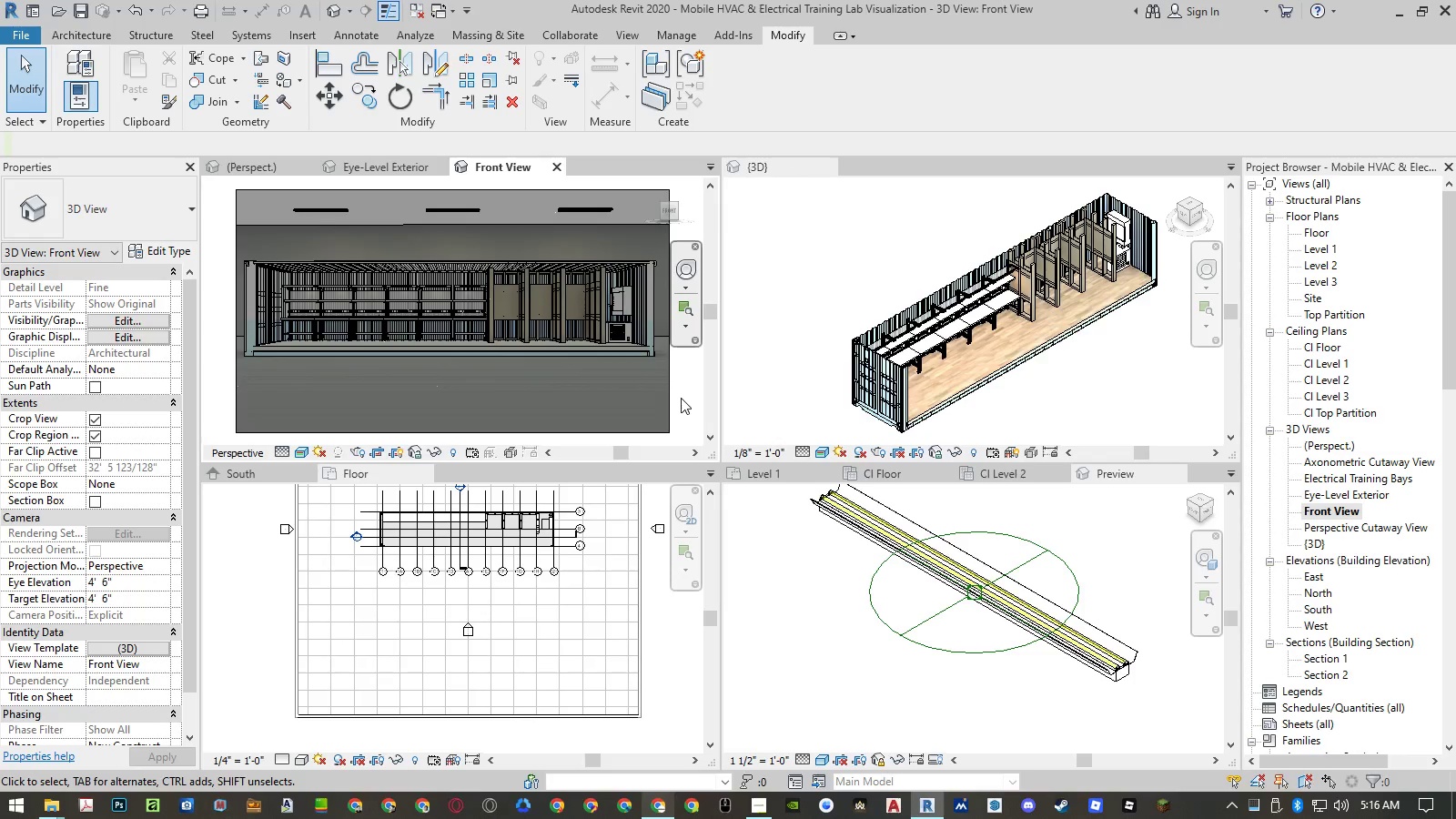 
left_click([681, 397])
 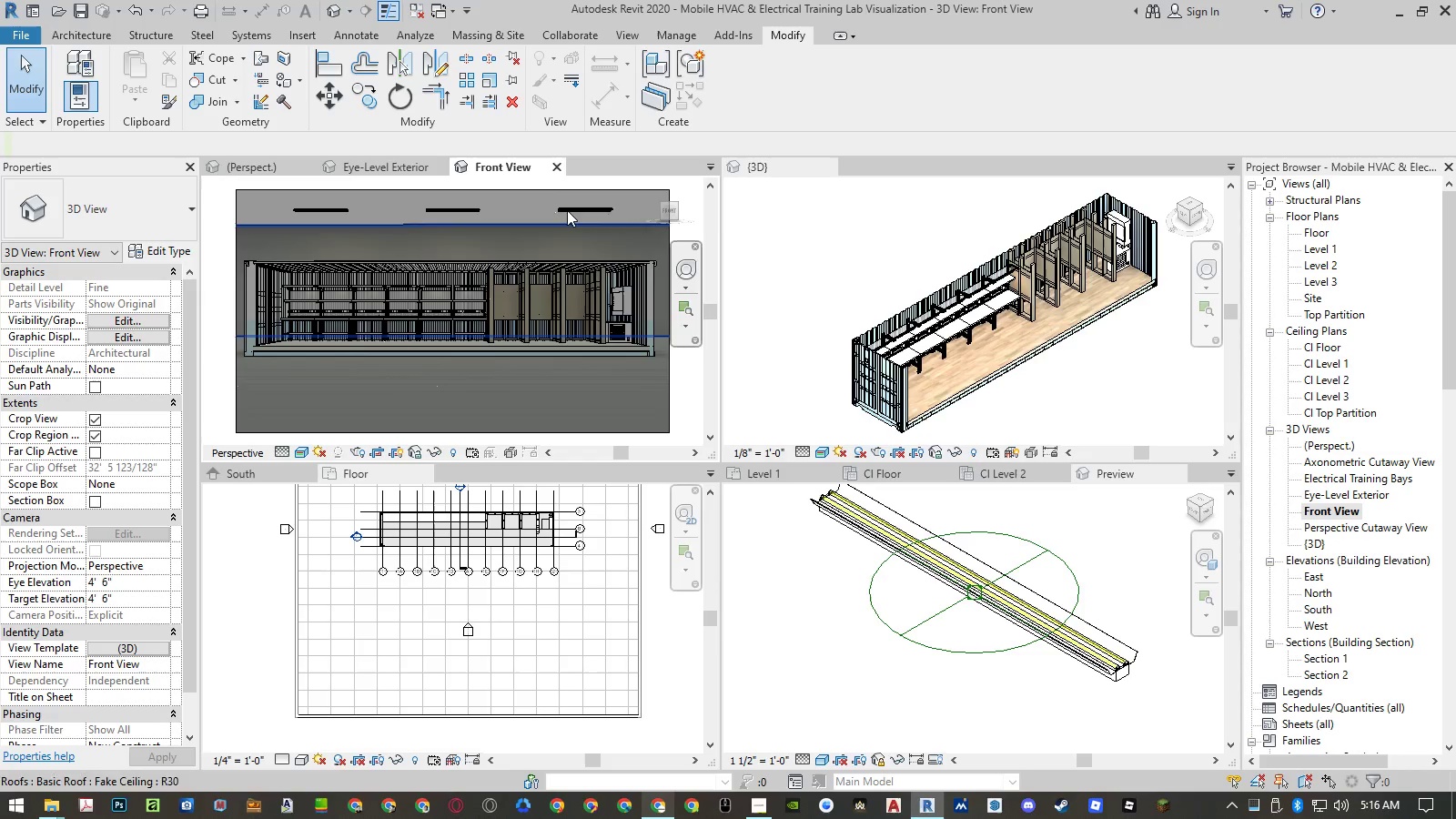 
mouse_move([308, 169])
 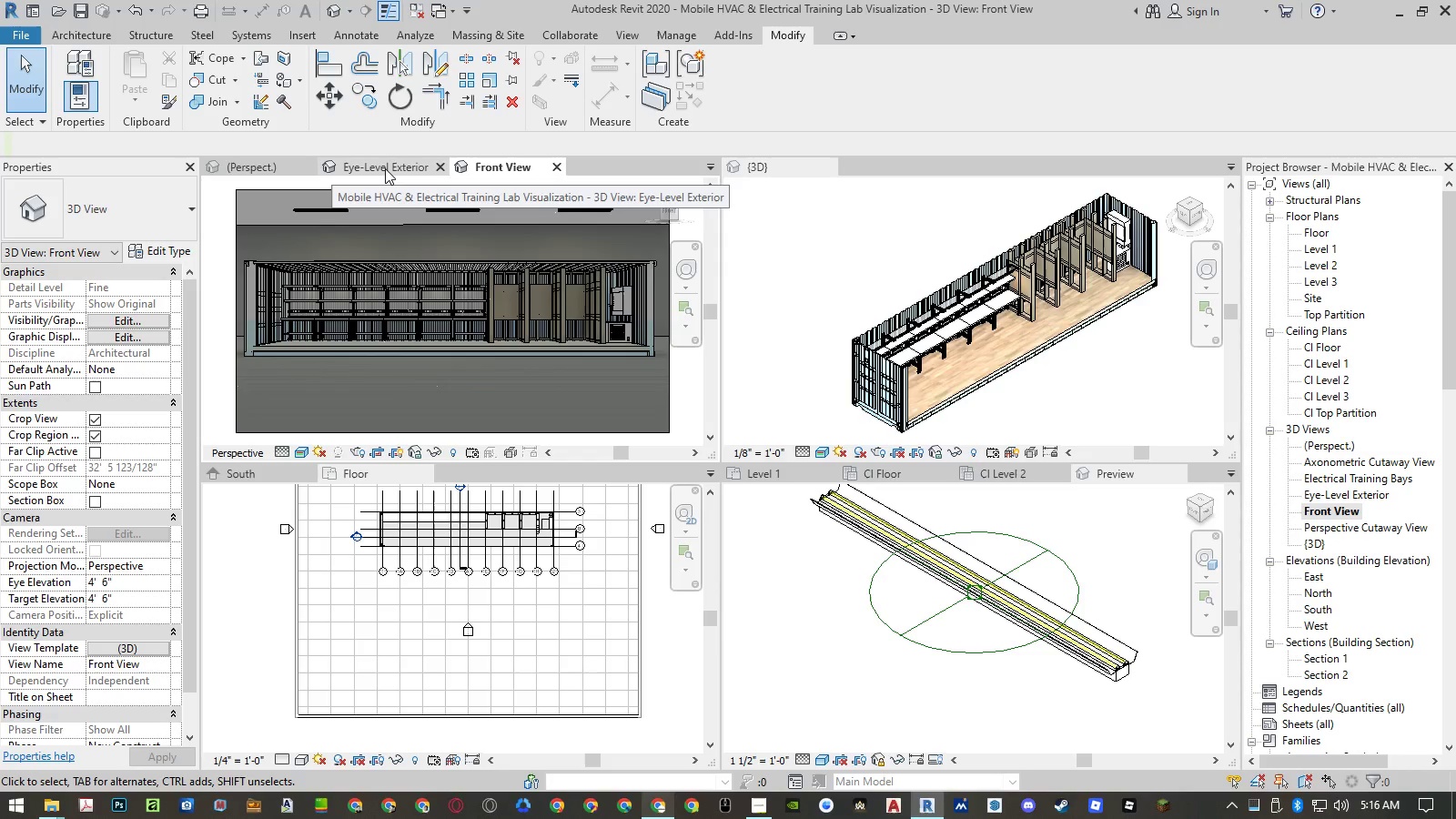 
left_click([385, 168])
 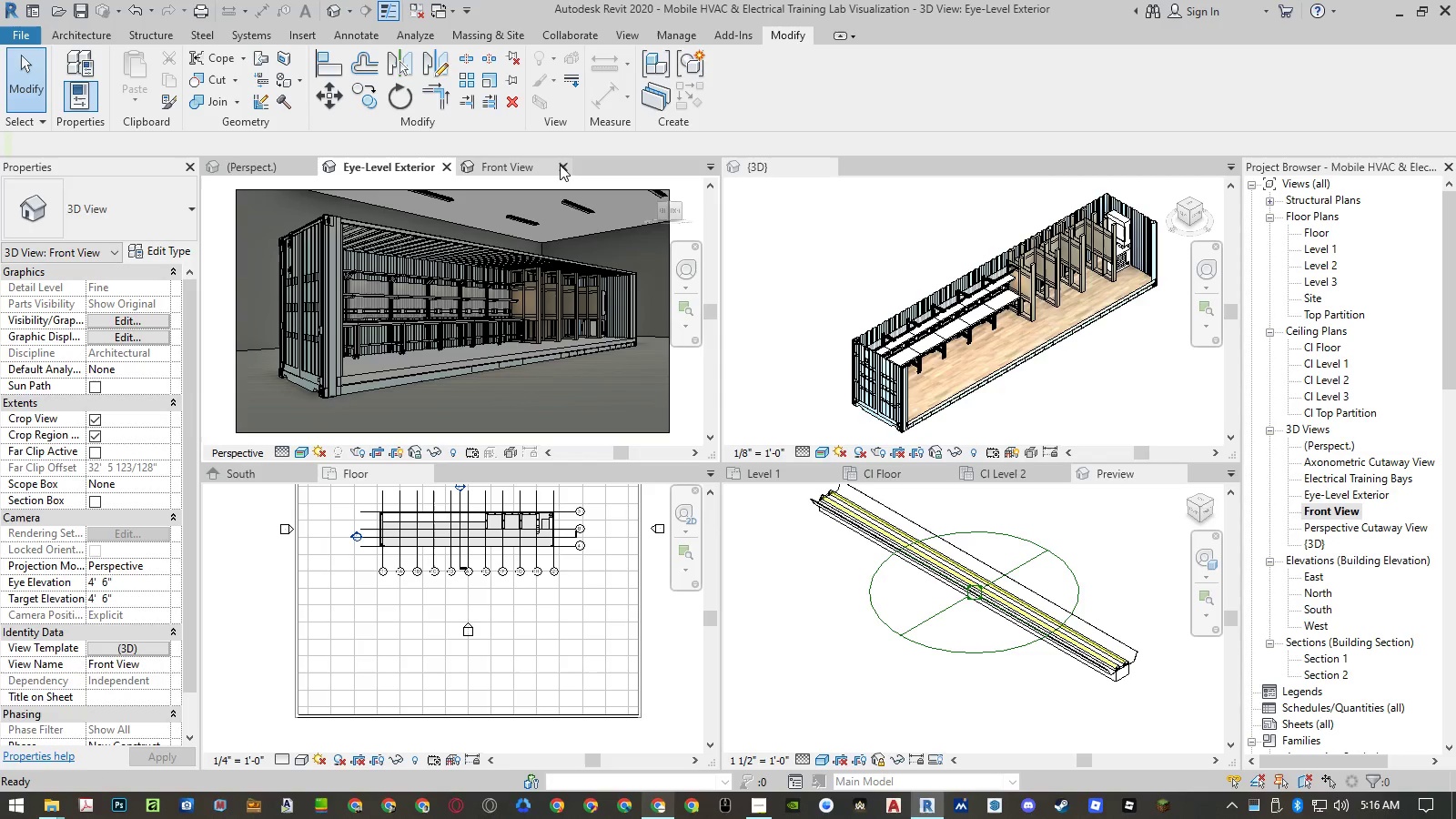 
left_click([560, 165])
 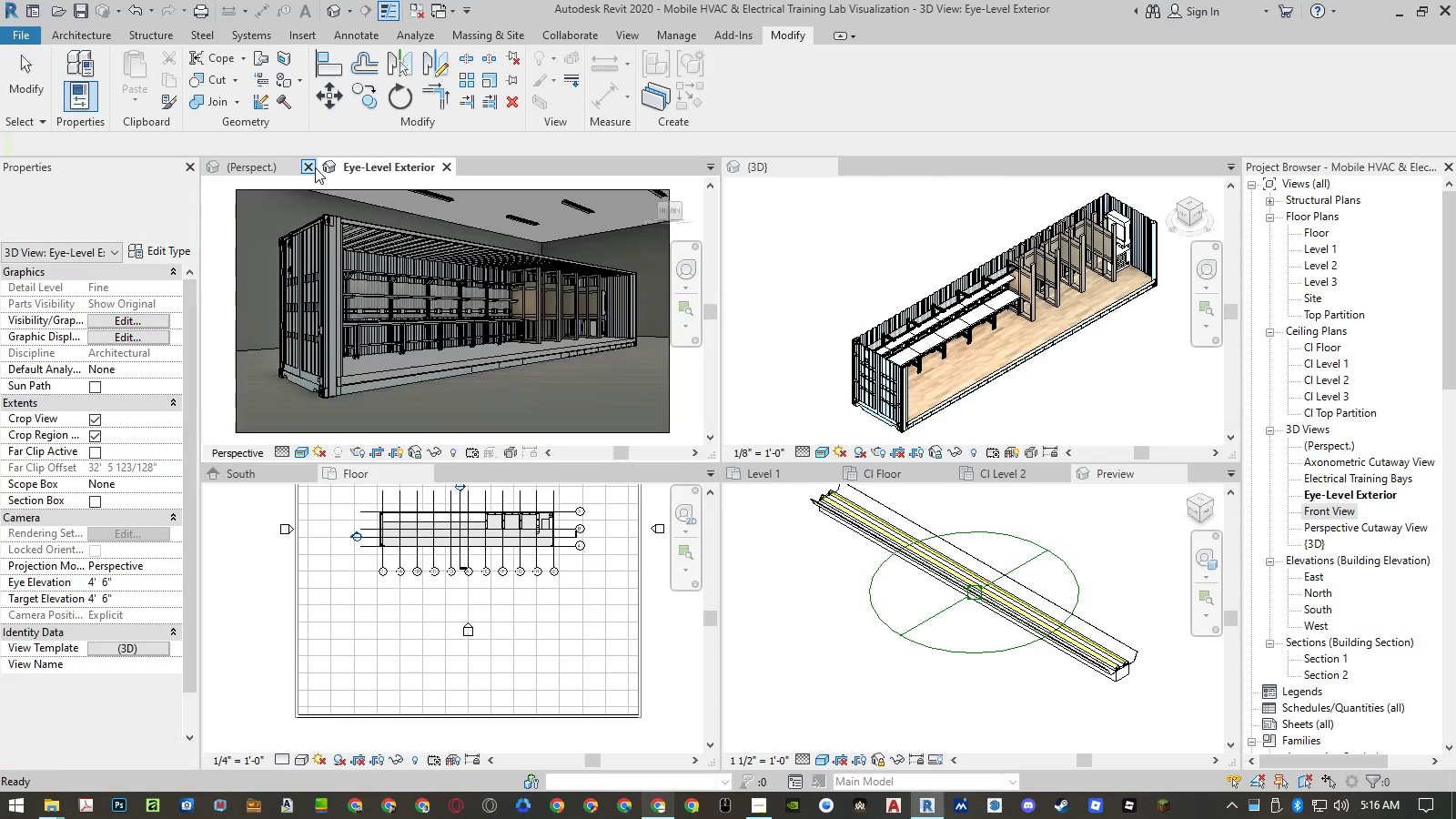 
left_click([314, 167])
 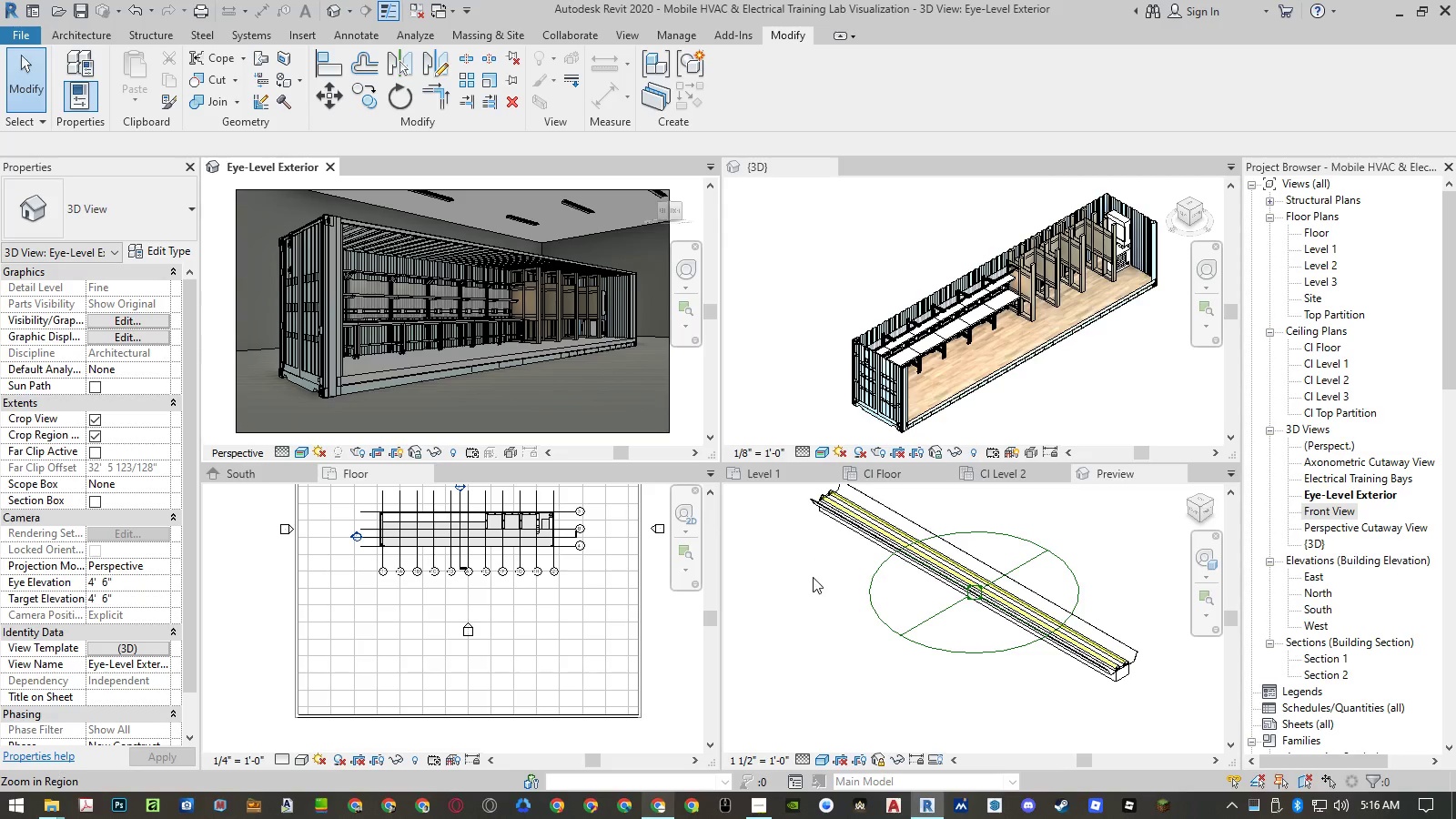 
left_click_drag(start_coordinate=[813, 578], to_coordinate=[266, 671])
 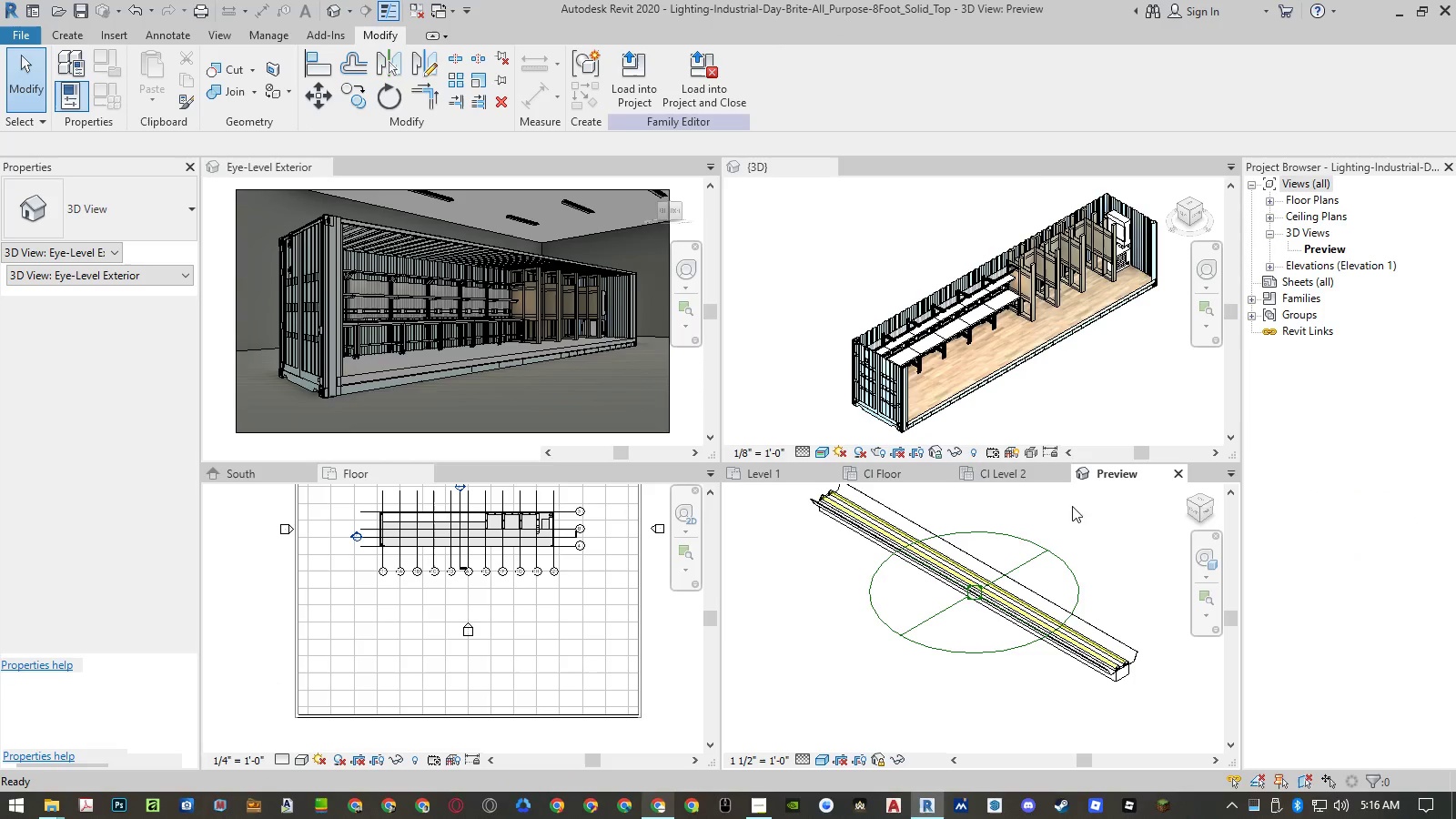 
left_click([1174, 478])
 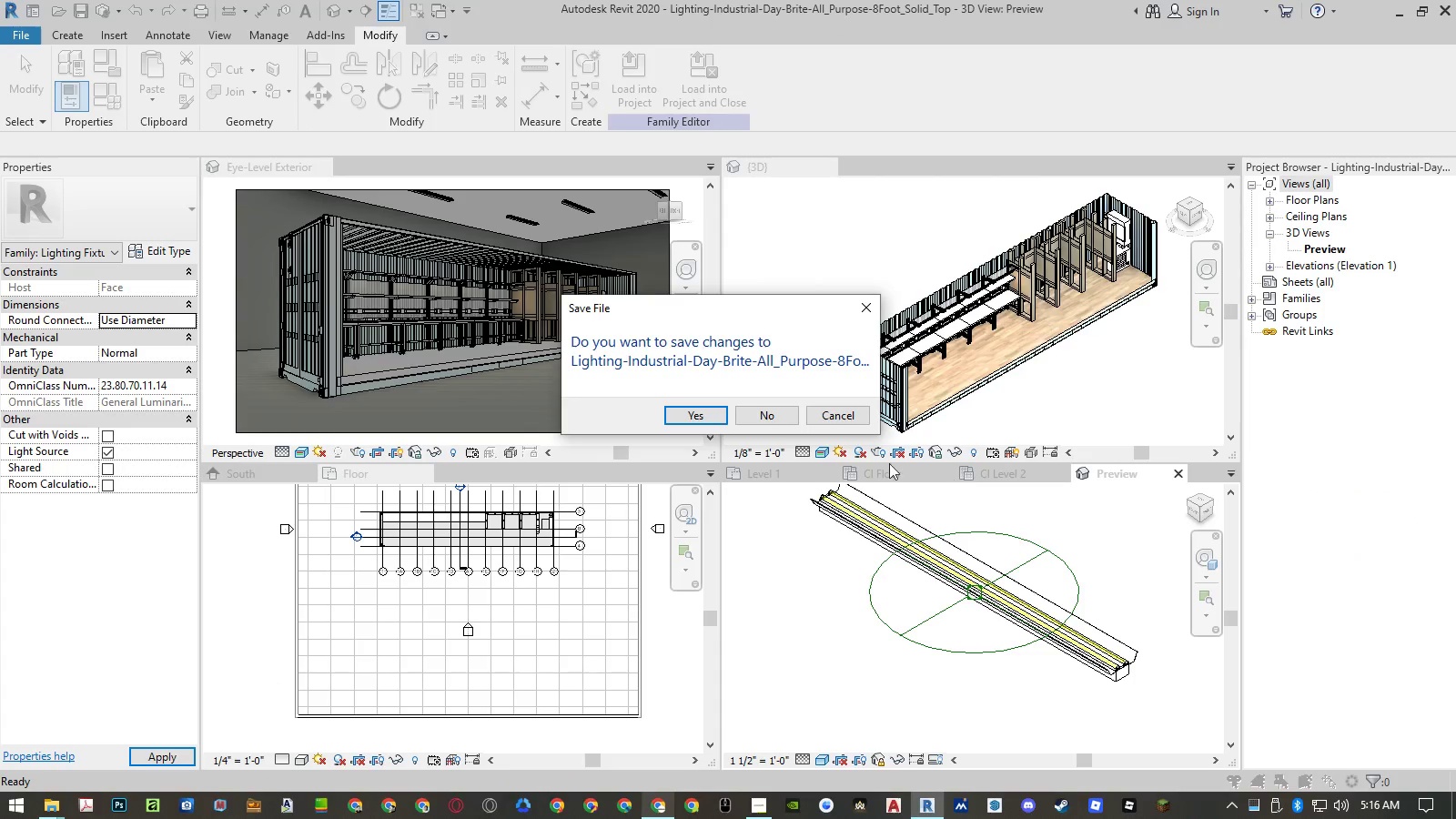 
left_click([776, 417])
 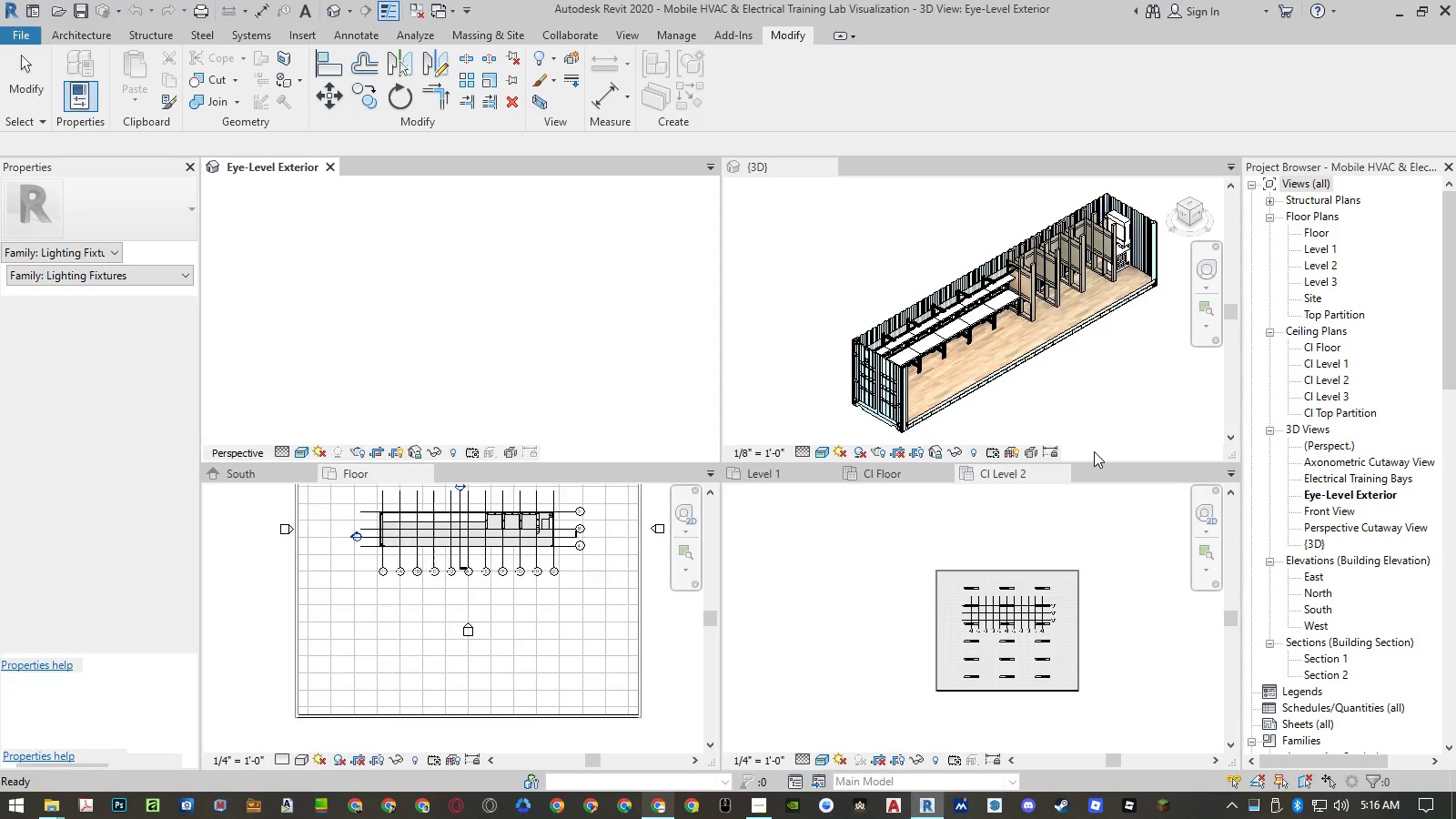 
left_click([1059, 475])
 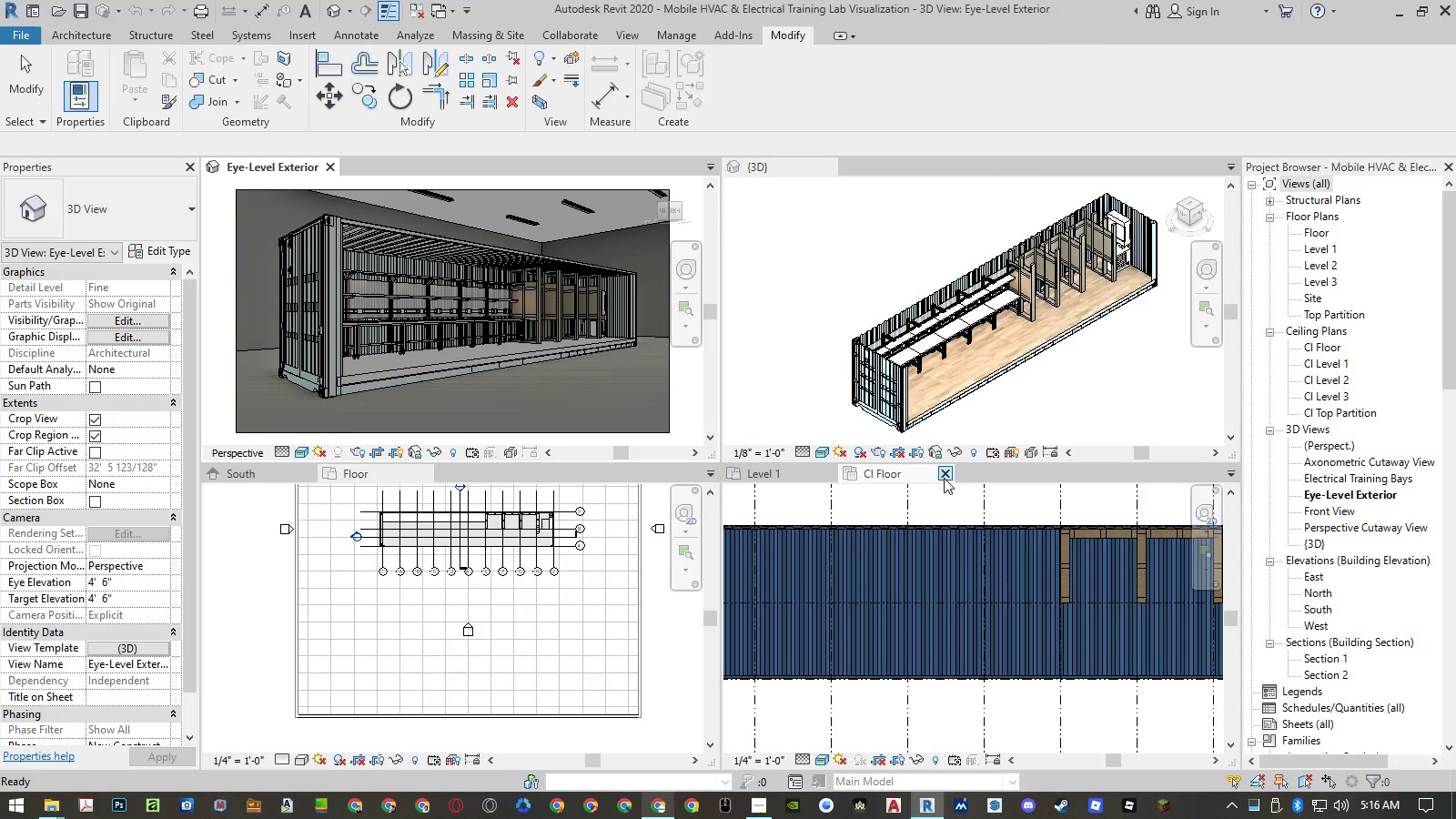 
left_click_drag(start_coordinate=[944, 478], to_coordinate=[426, 472])
 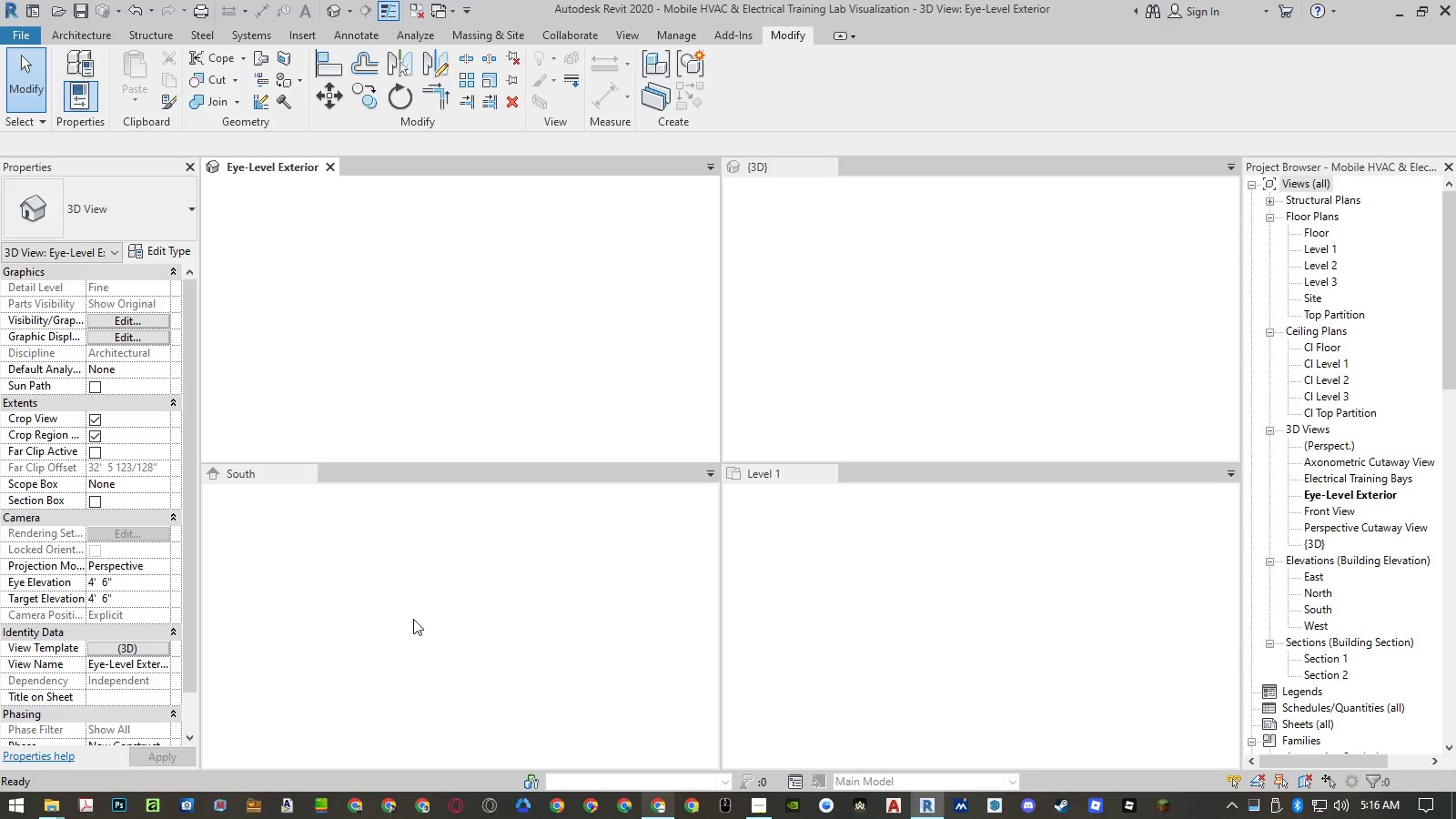 
left_click([426, 472])
 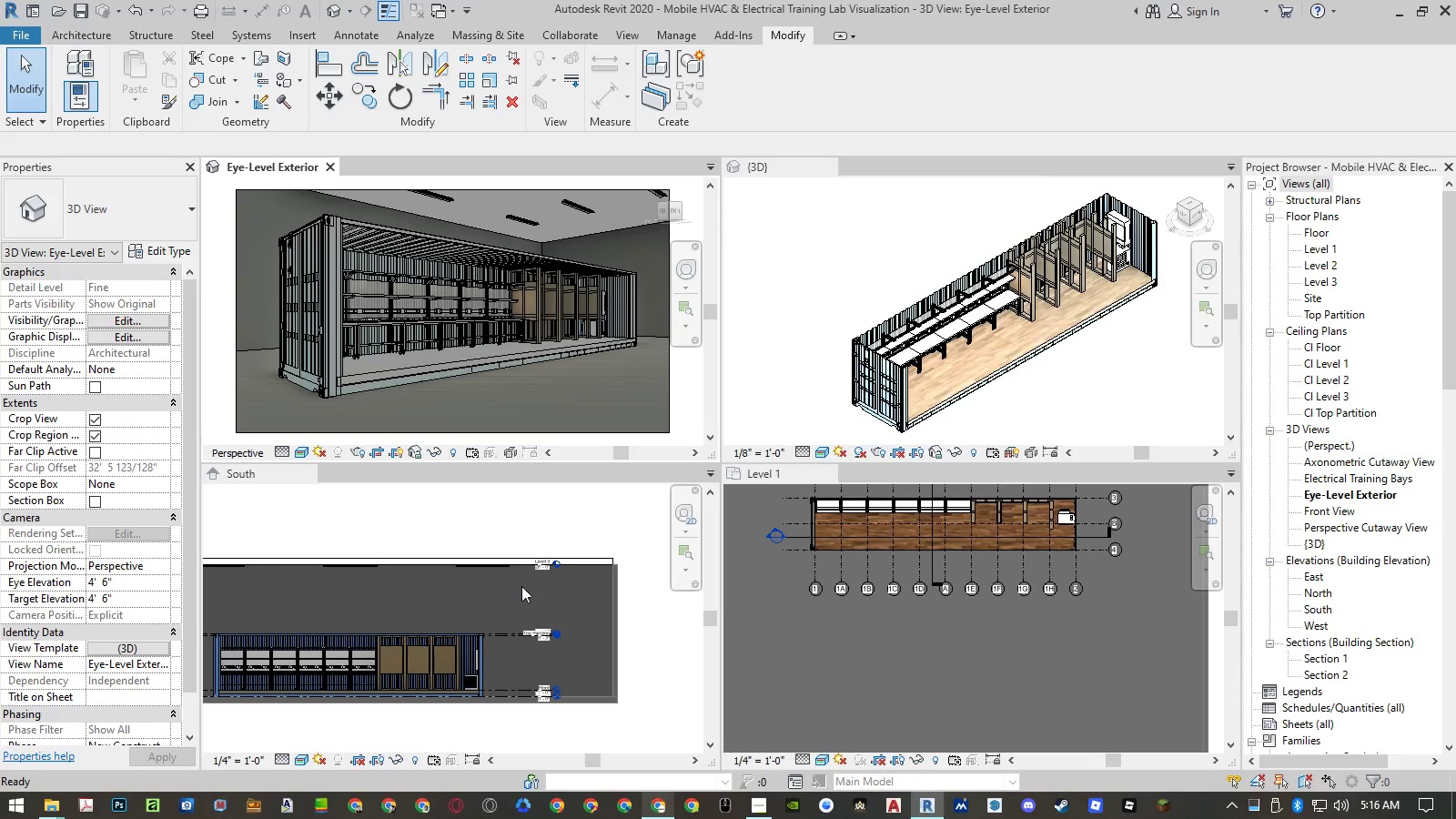 
left_click([585, 508])
 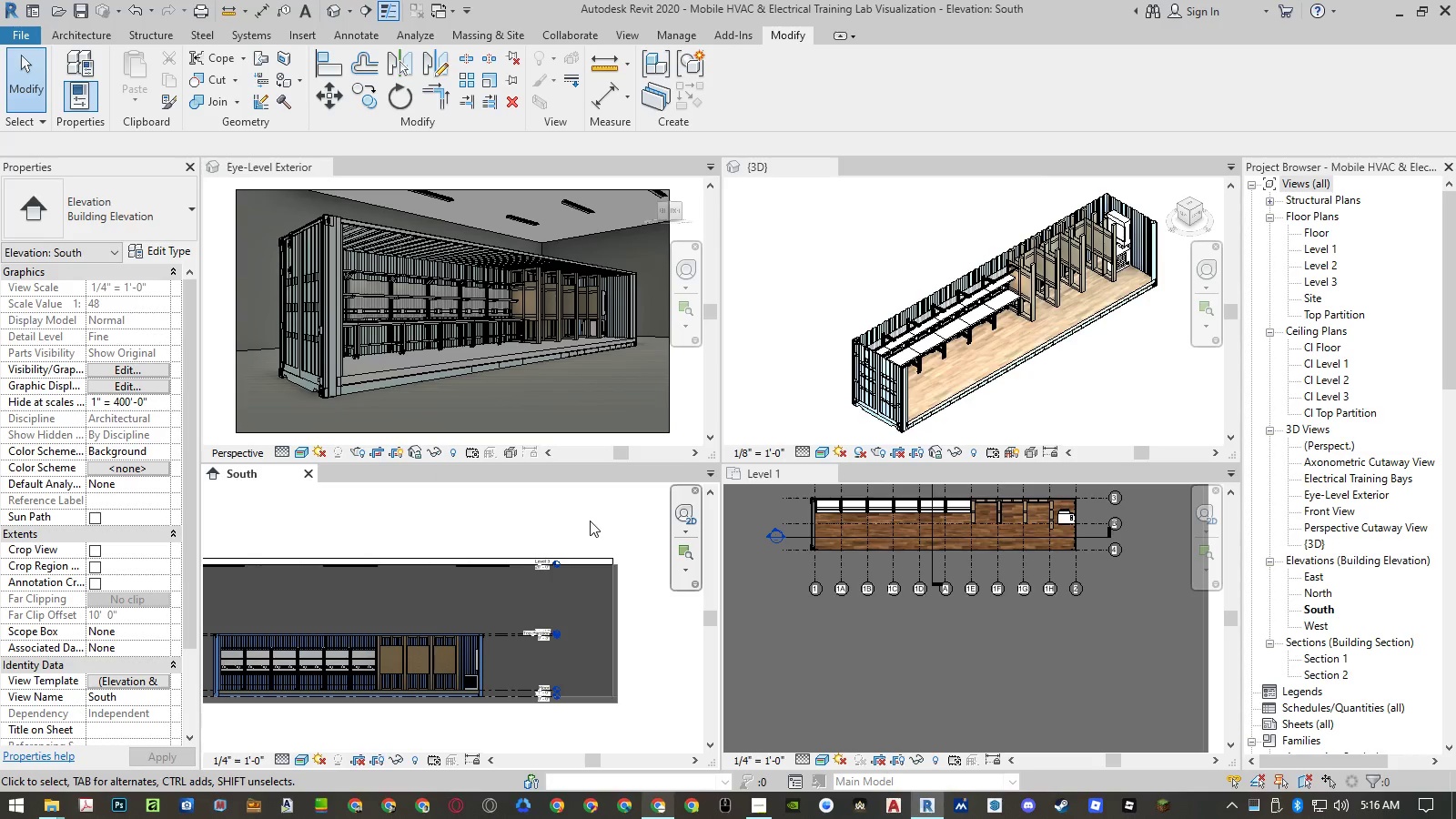 
double_click([590, 521])
 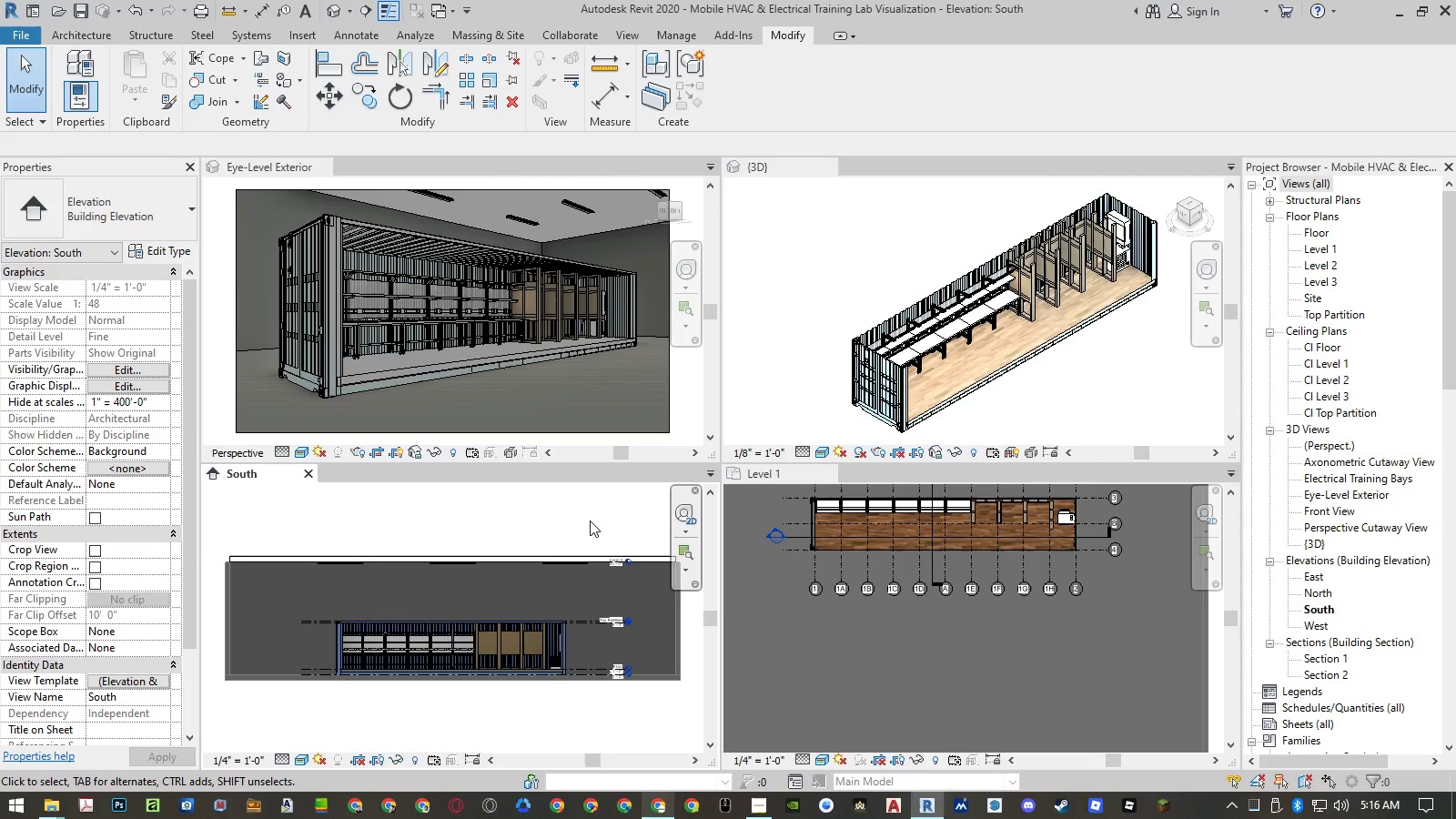 
wait(12.53)
 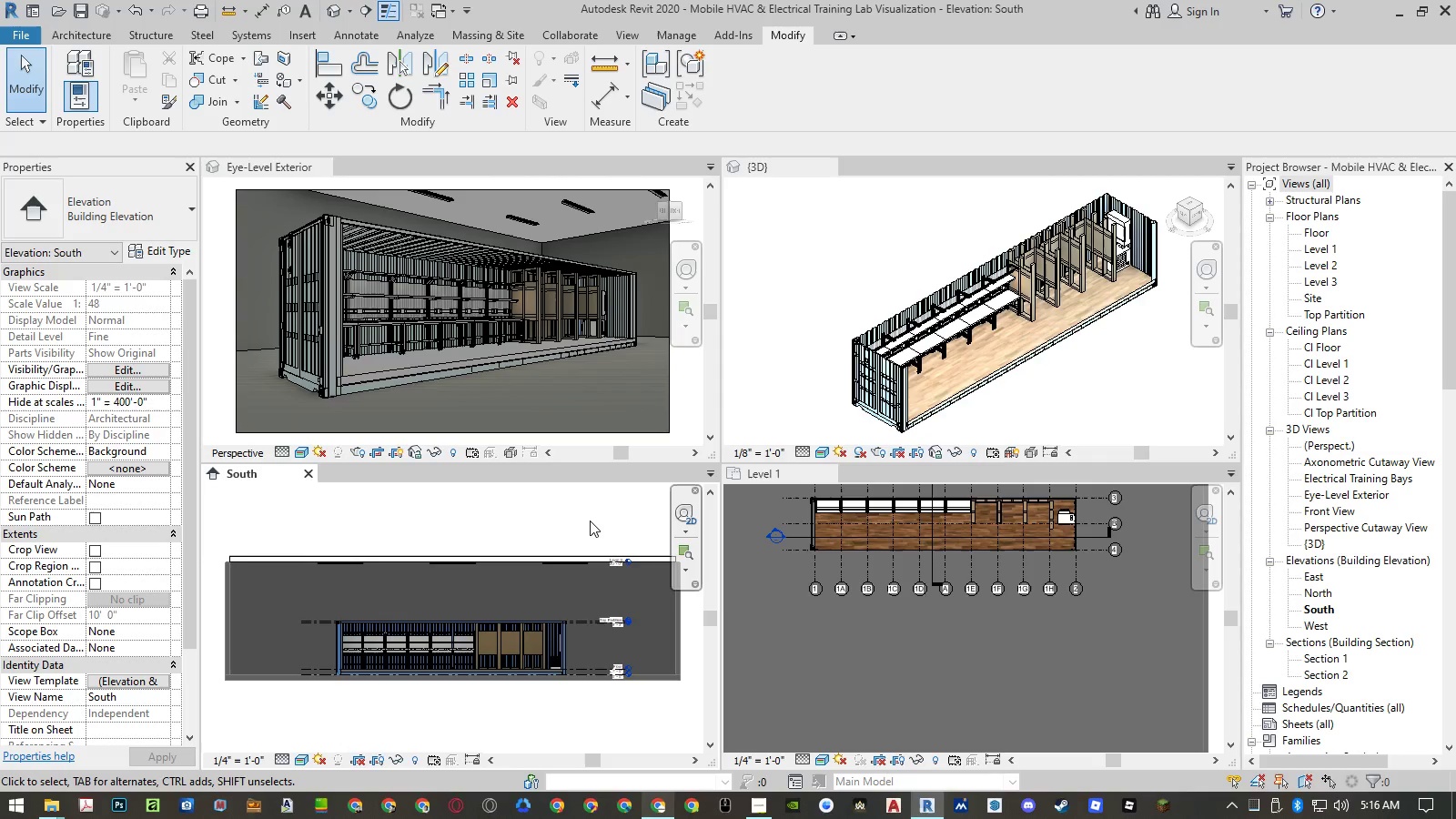 
left_click([234, 583])
 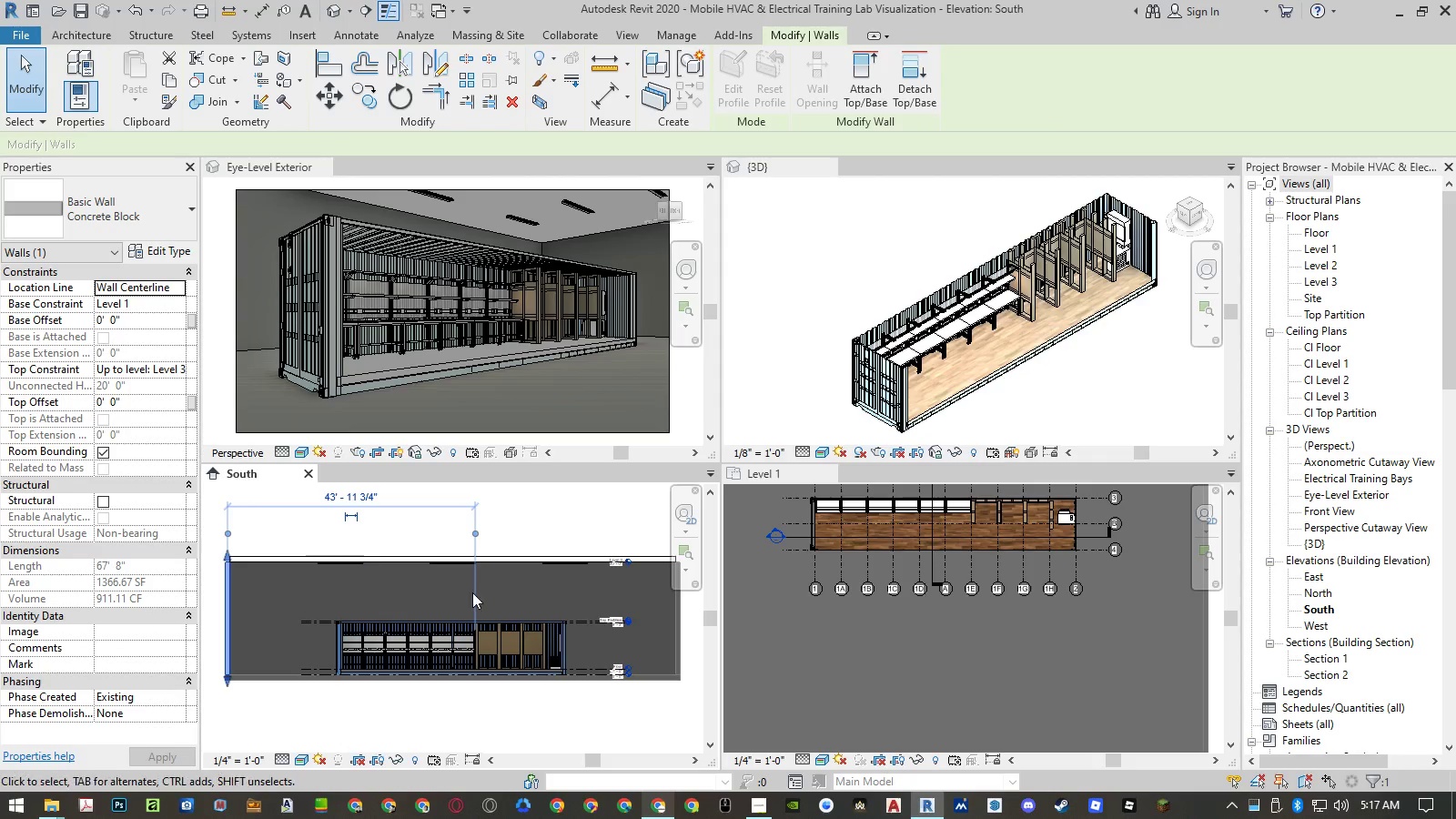 
left_click([479, 697])
 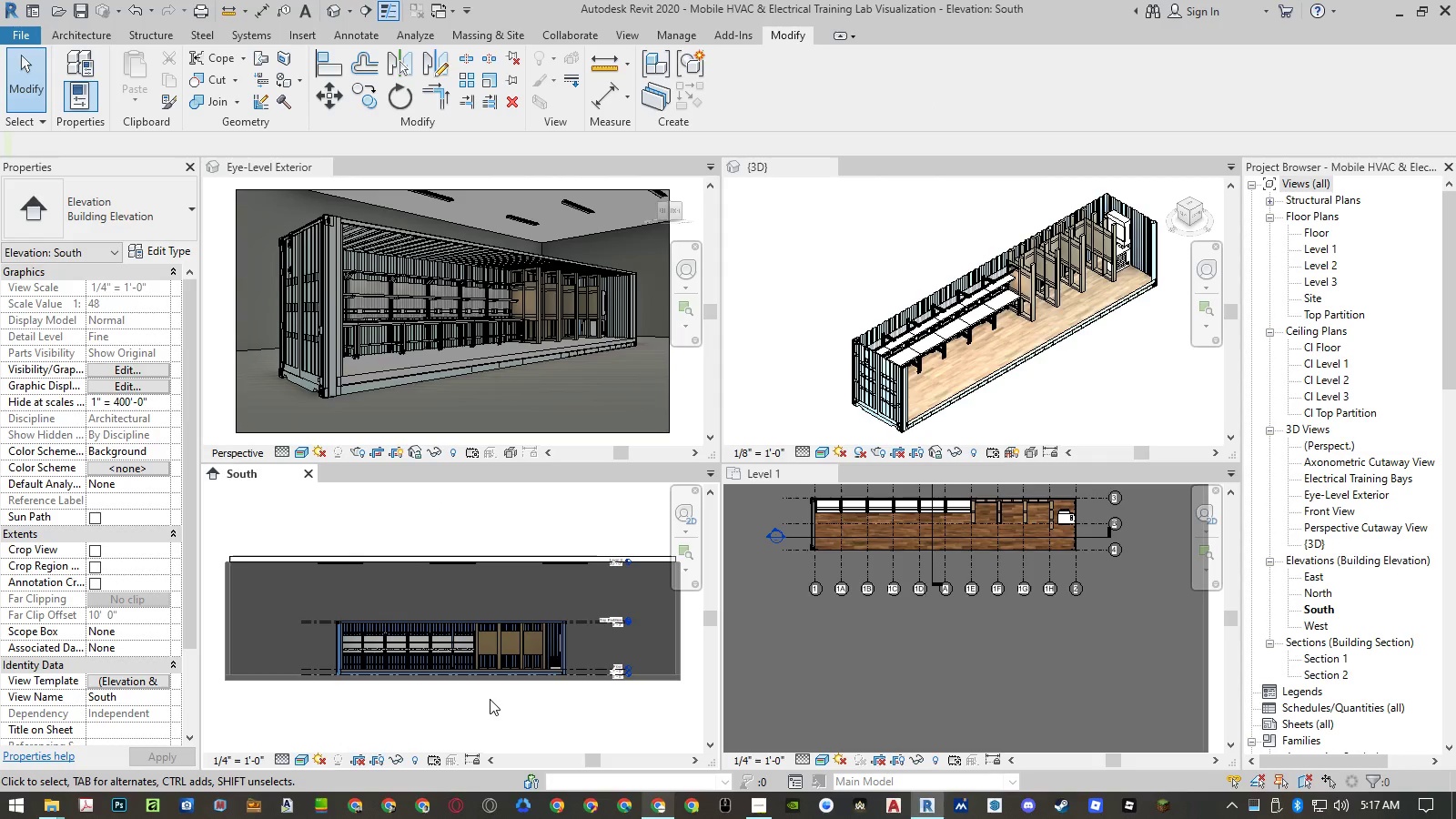 
scroll: coordinate [507, 698], scroll_direction: down, amount: 2.0
 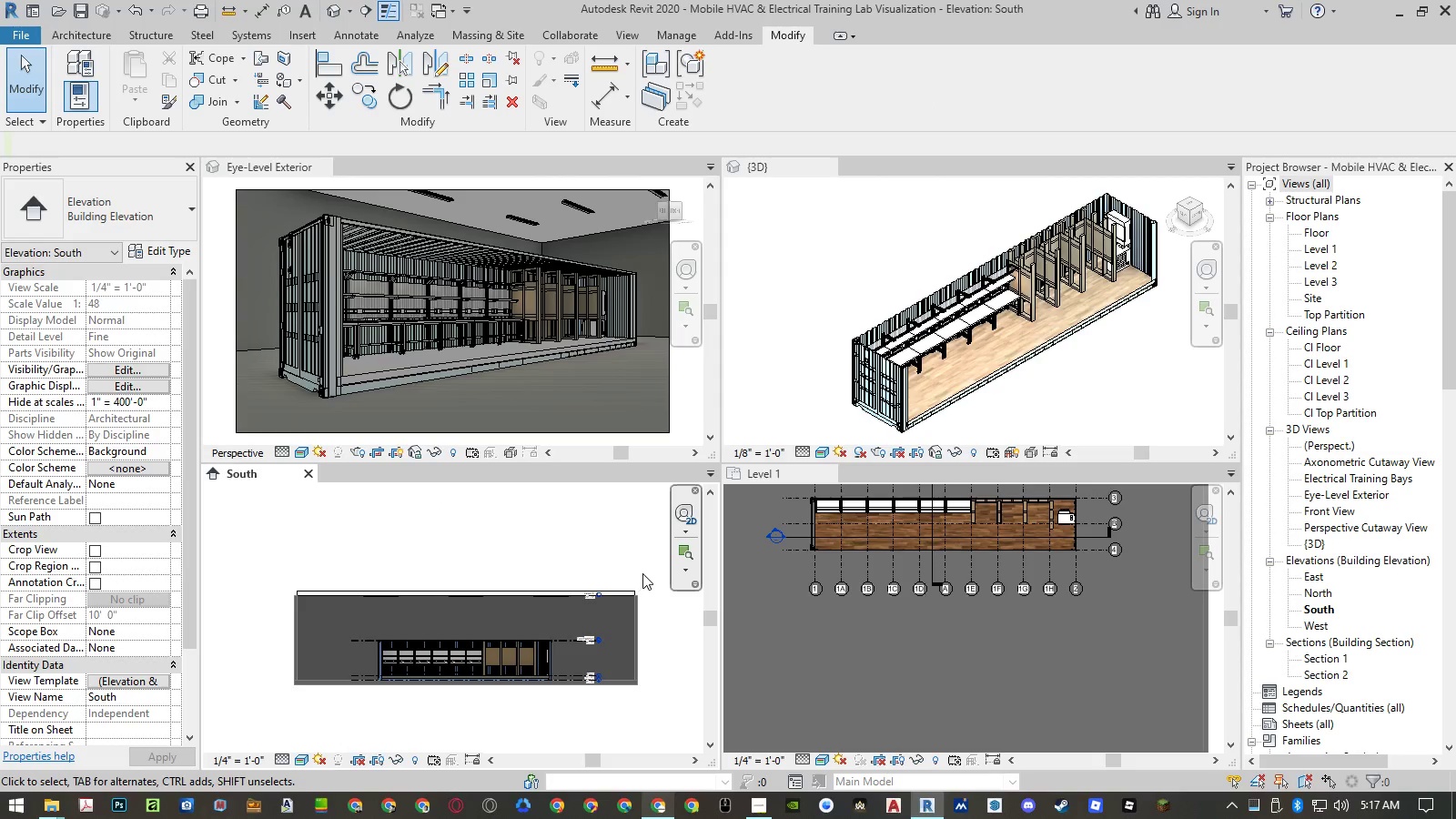 
left_click_drag(start_coordinate=[650, 570], to_coordinate=[269, 604])
 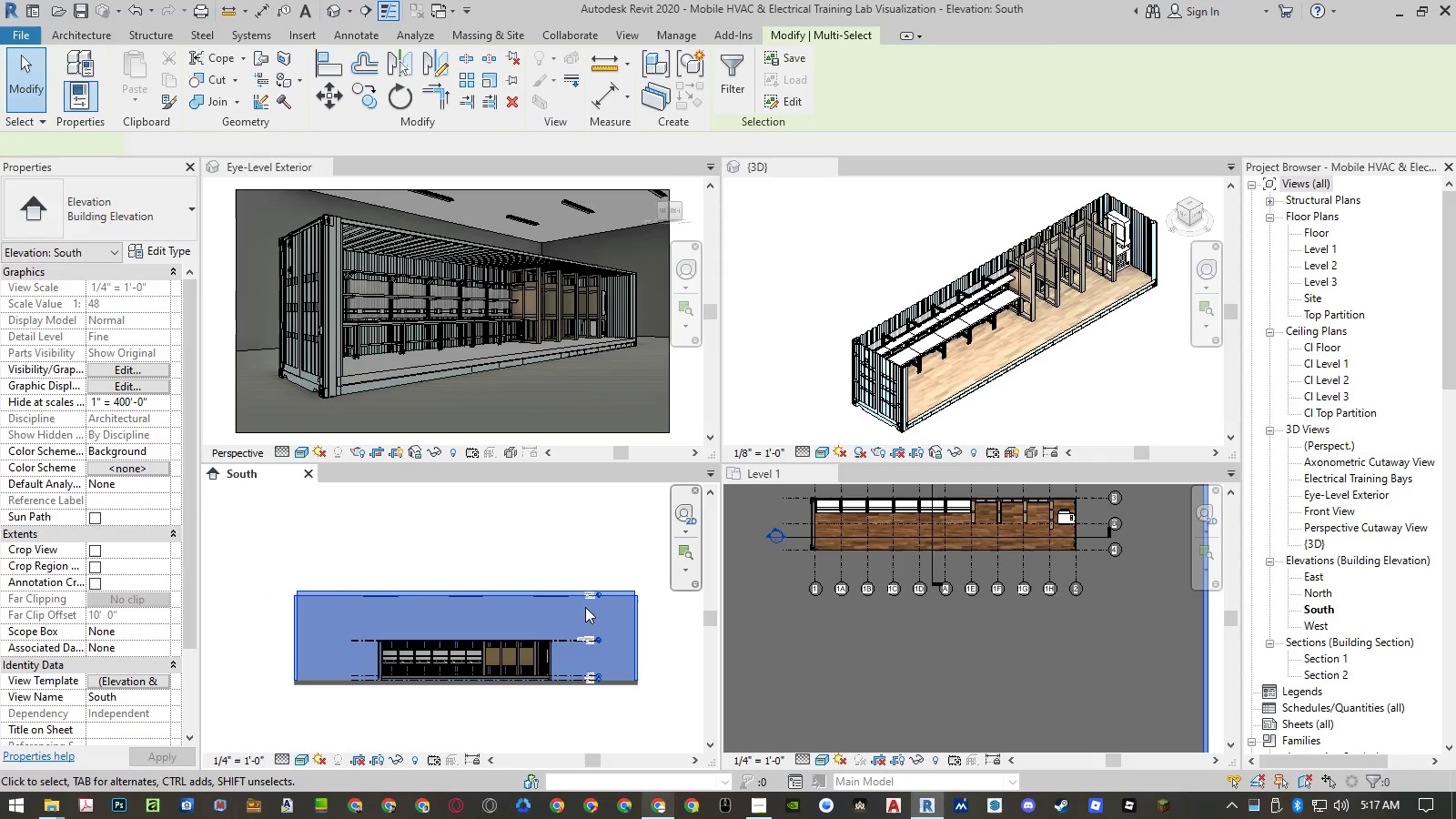 
hold_key(key=ShiftLeft, duration=1.31)
 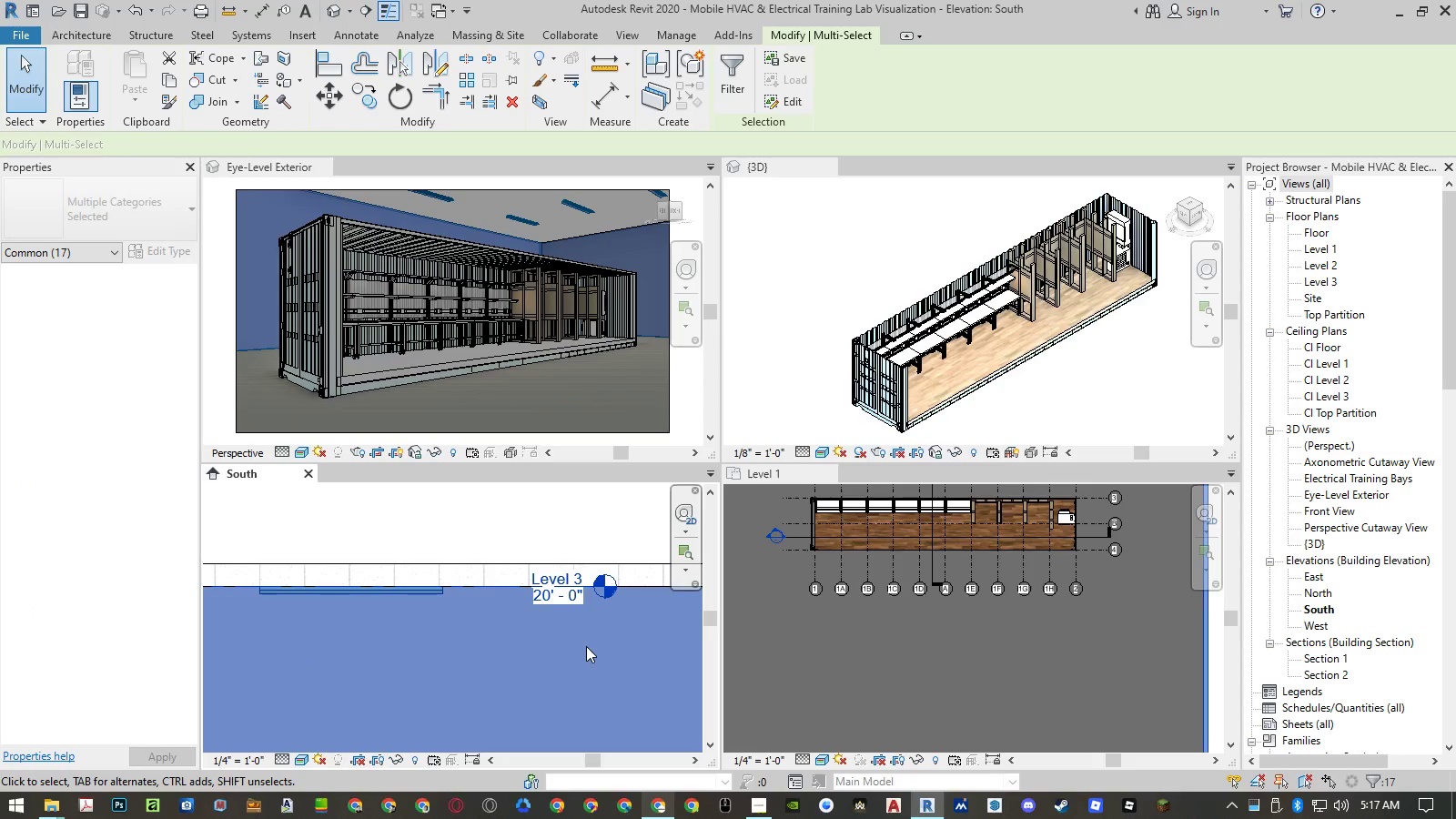 
scroll: coordinate [599, 595], scroll_direction: up, amount: 11.0
 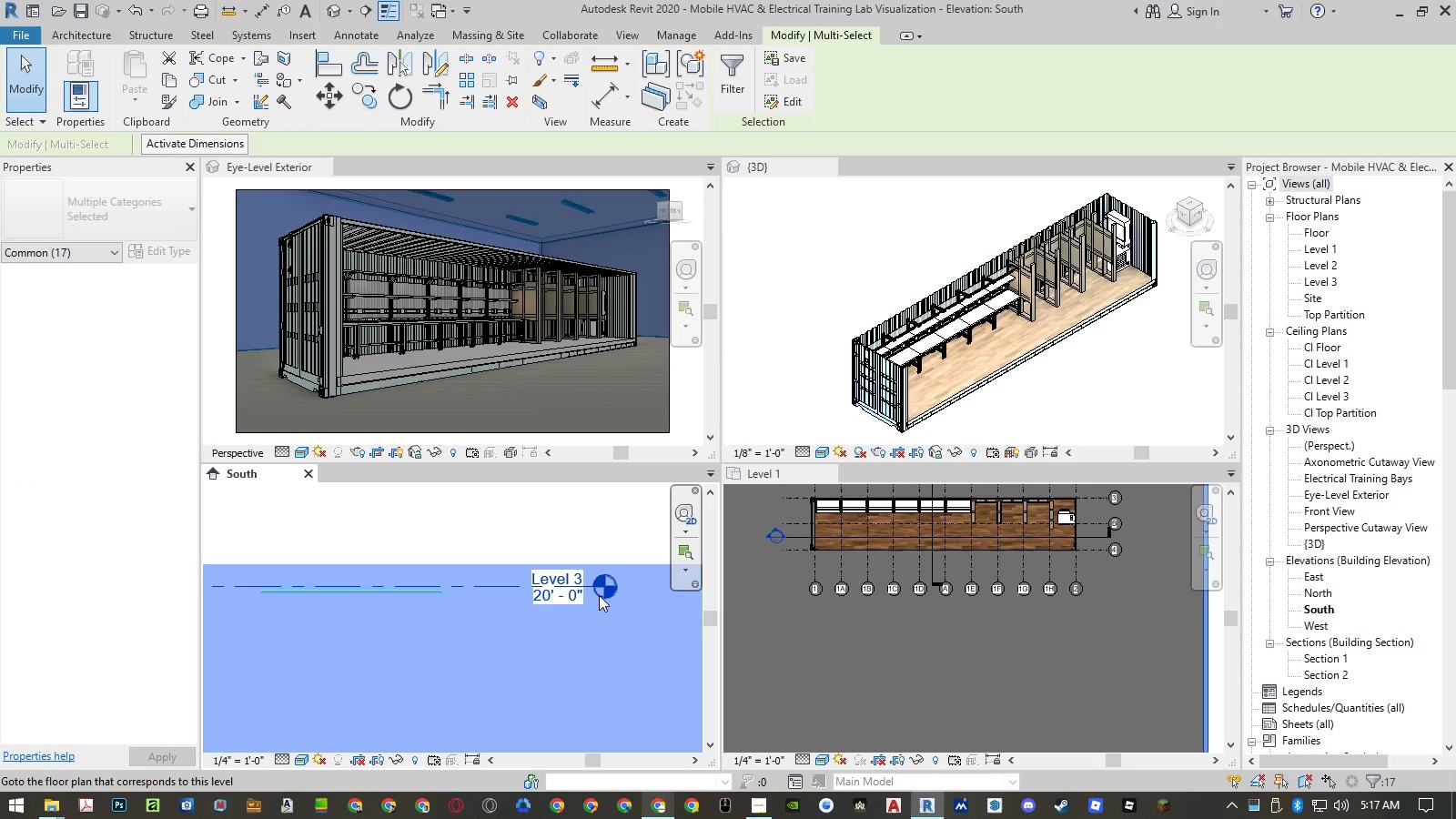 
left_click([581, 591])
 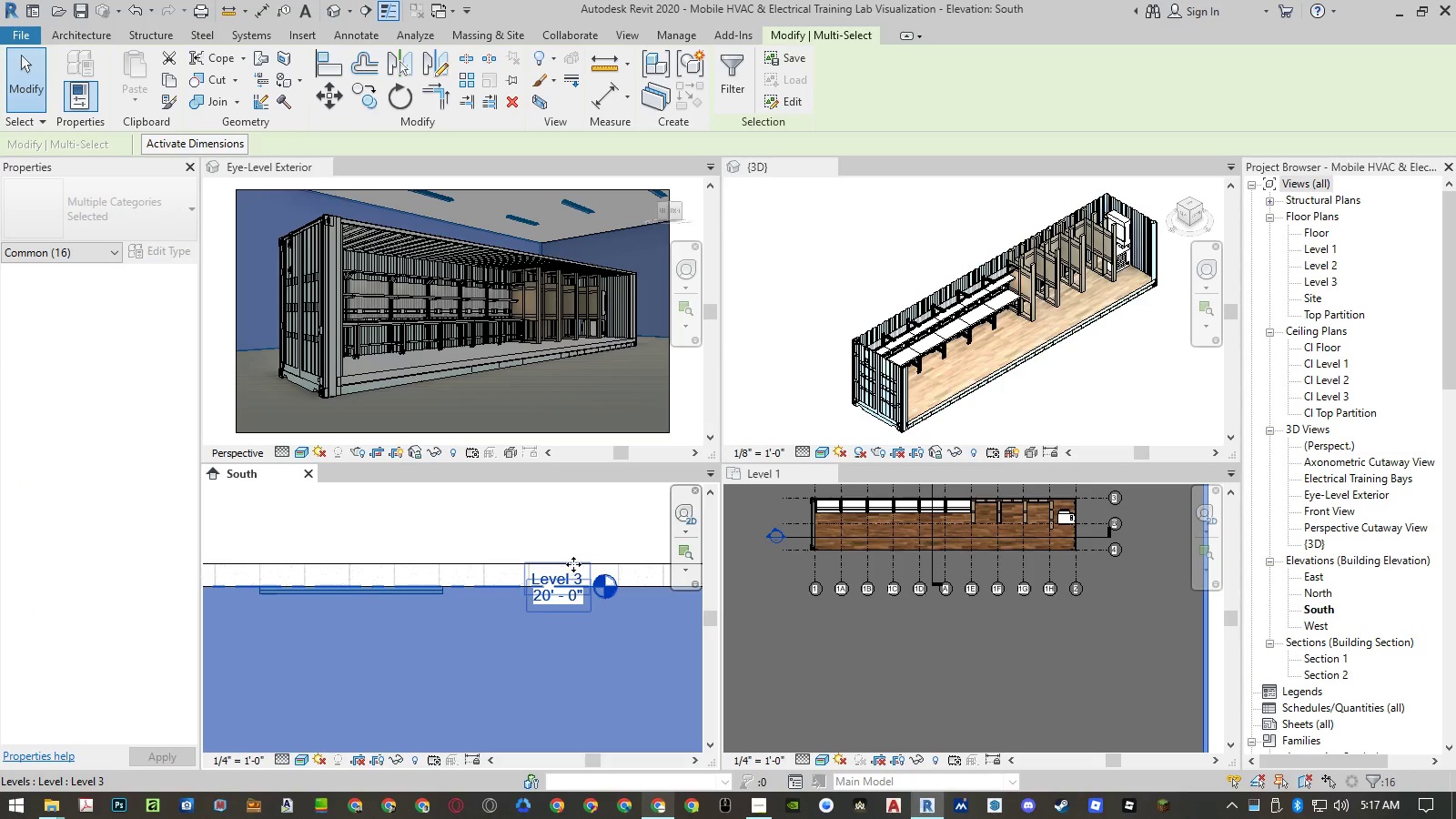 
hold_key(key=ControlLeft, duration=0.56)
left_click([602, 564])
 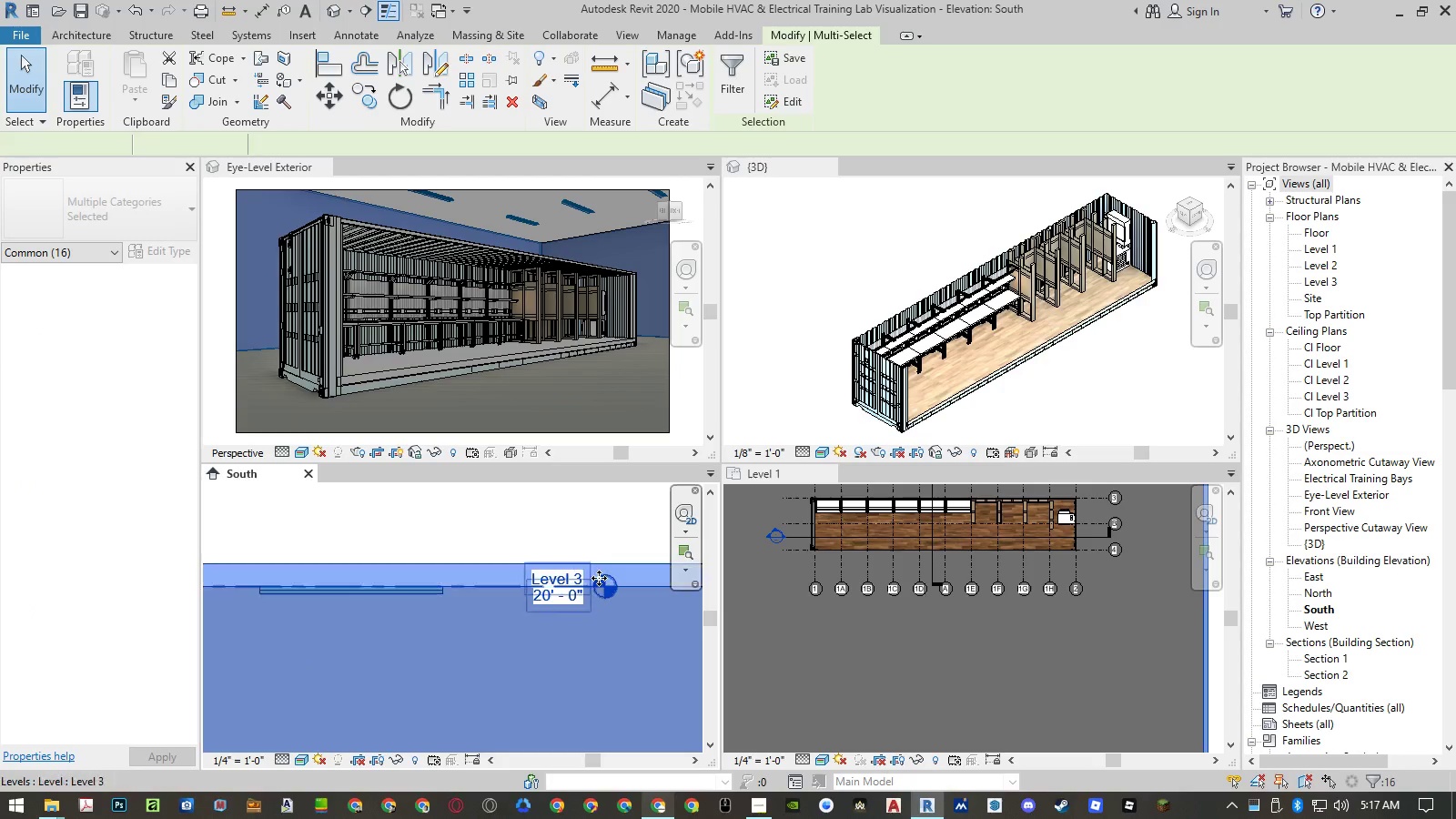 
hold_key(key=ShiftLeft, duration=1.5)
left_click([599, 595])
 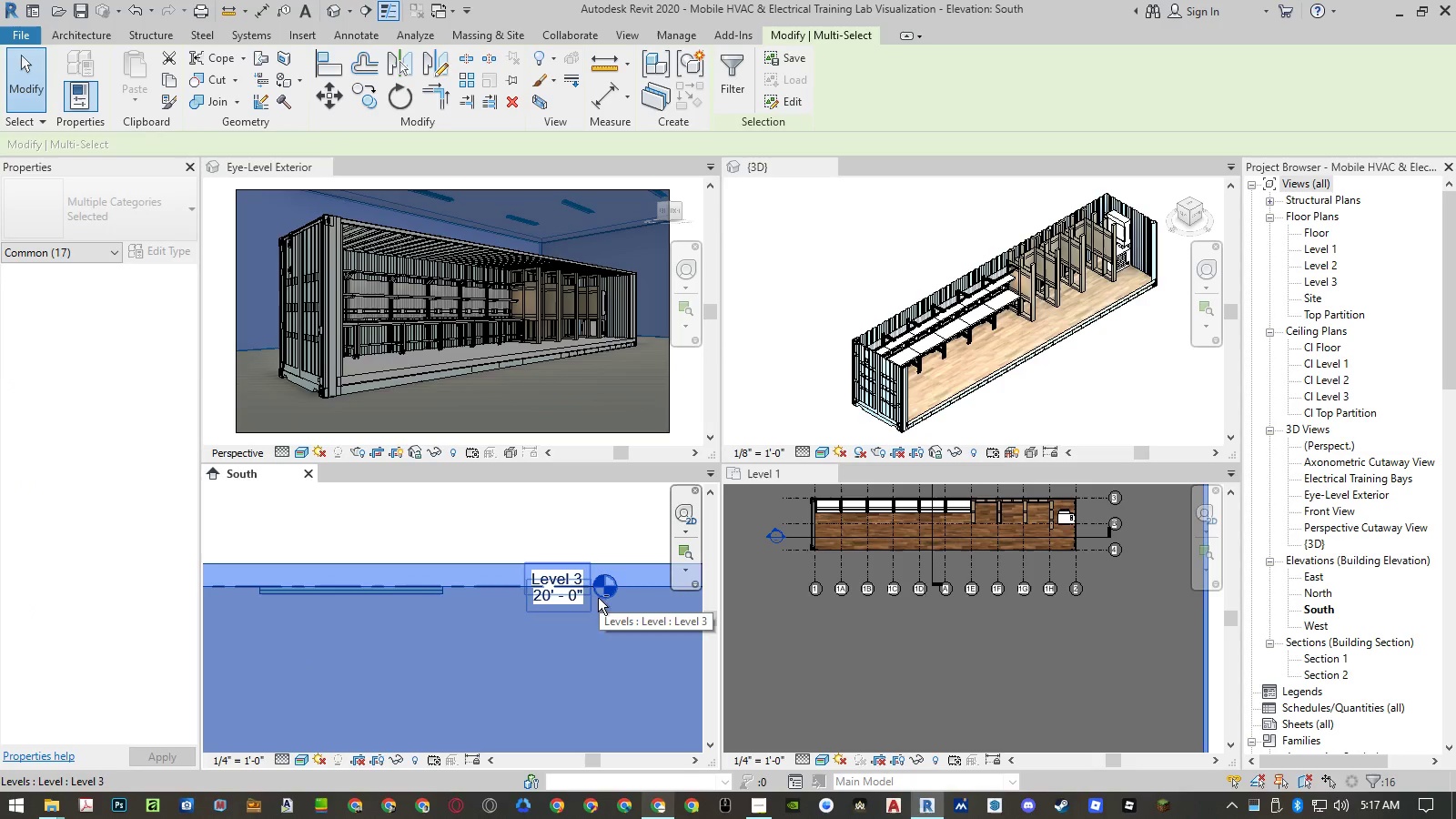 
key(Shift+ShiftLeft)
 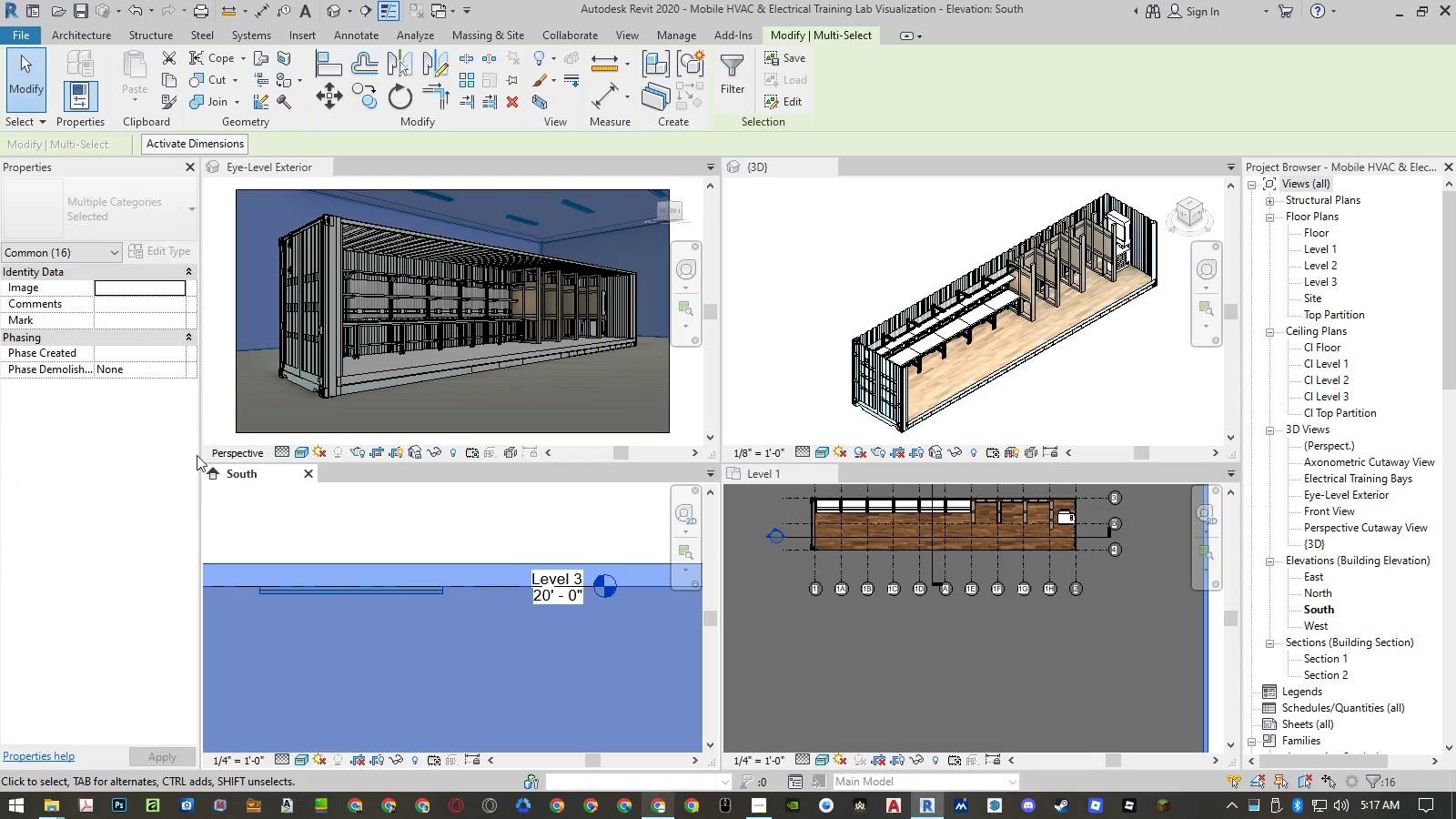 
left_click([178, 354])
 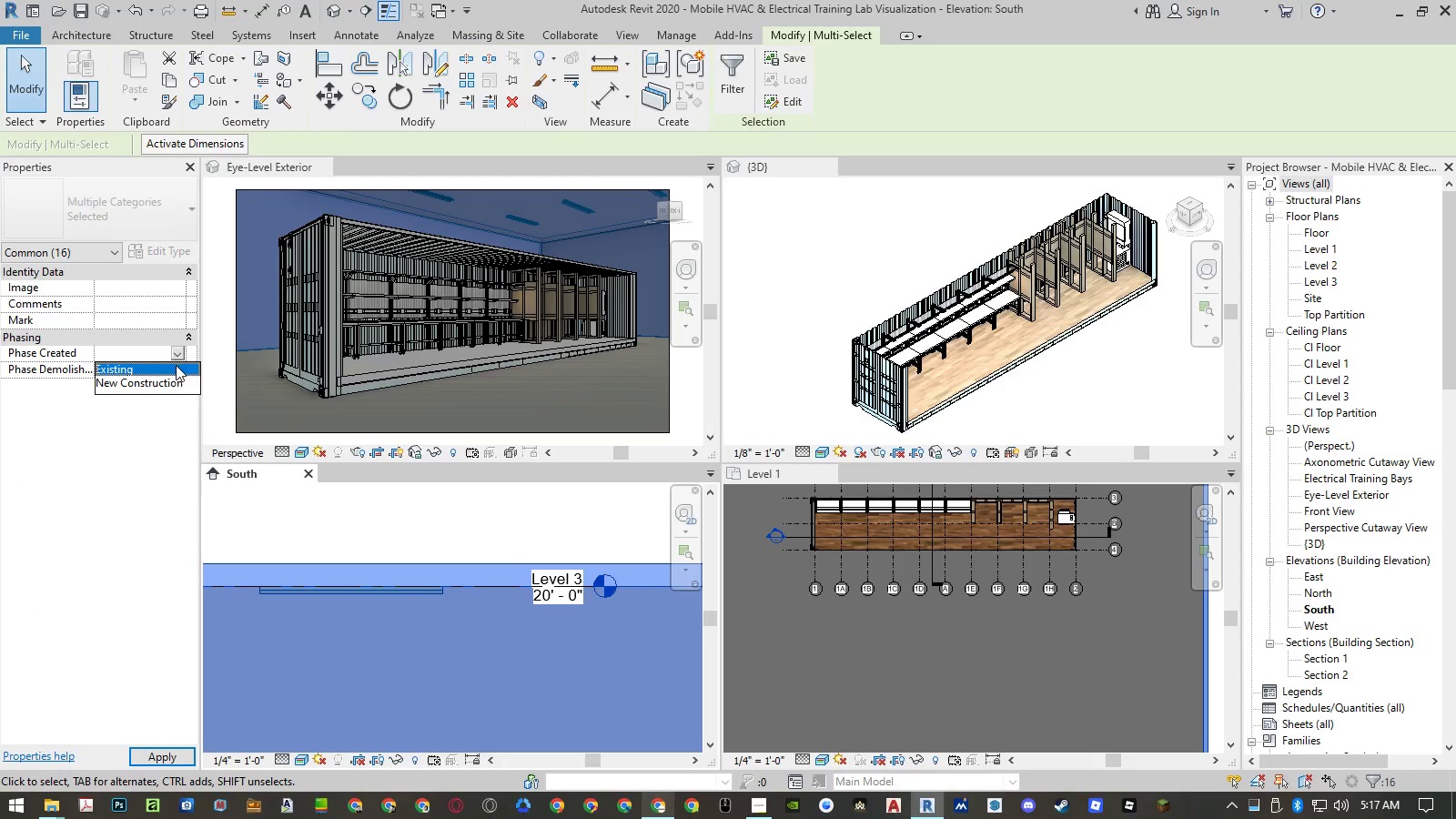 
left_click([176, 366])
 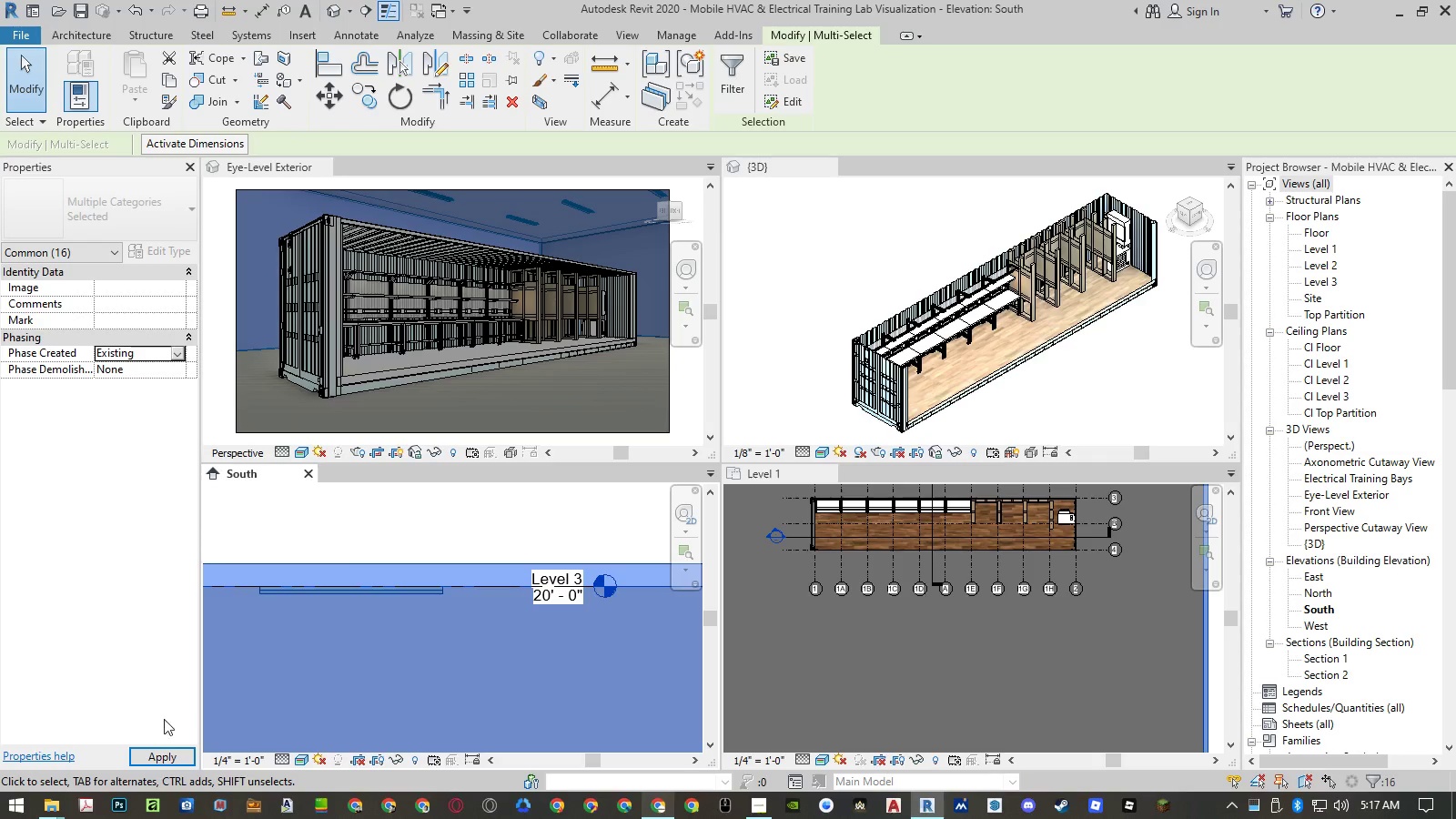 
left_click([164, 755])
 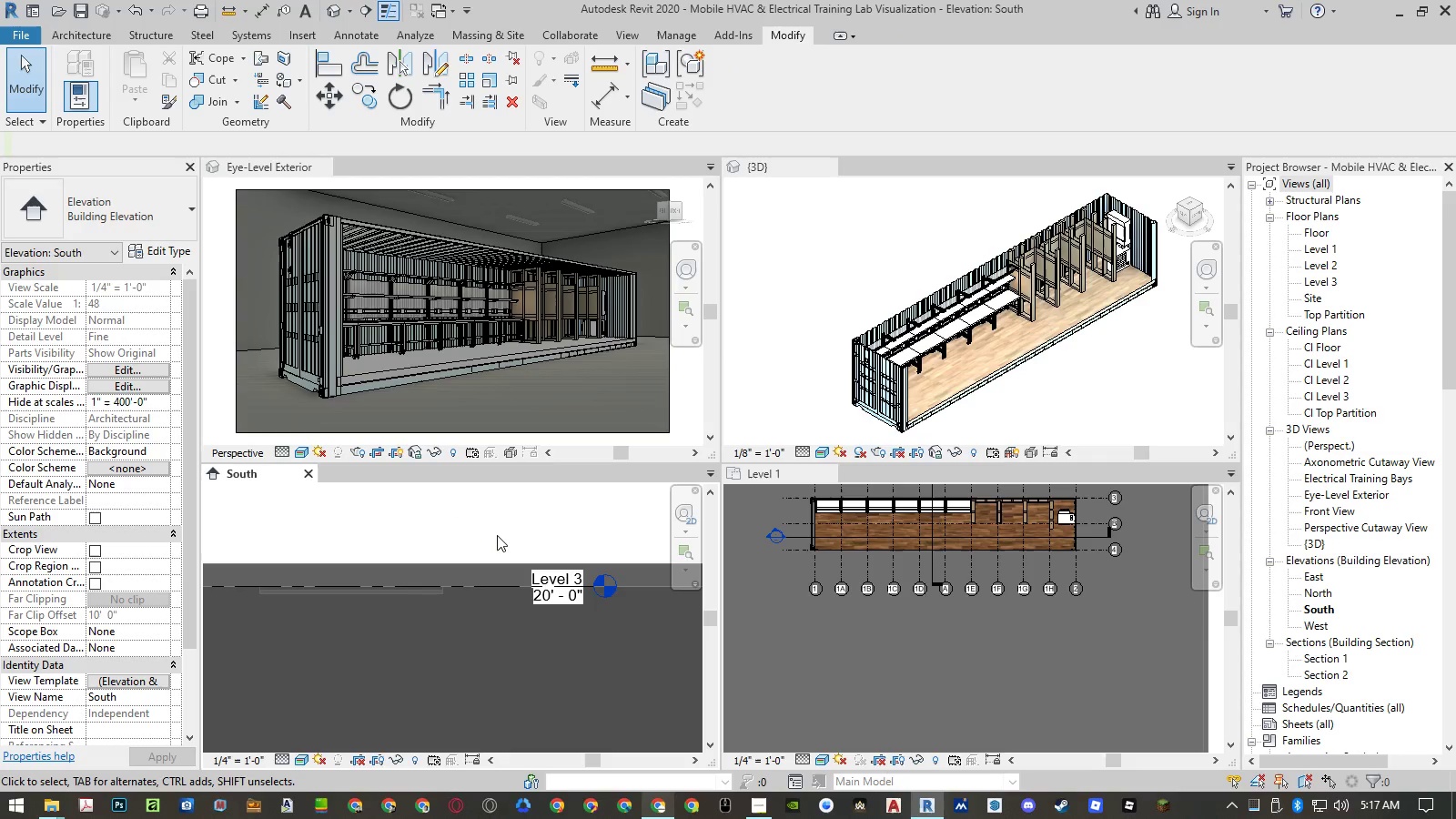 
wait(25.48)
 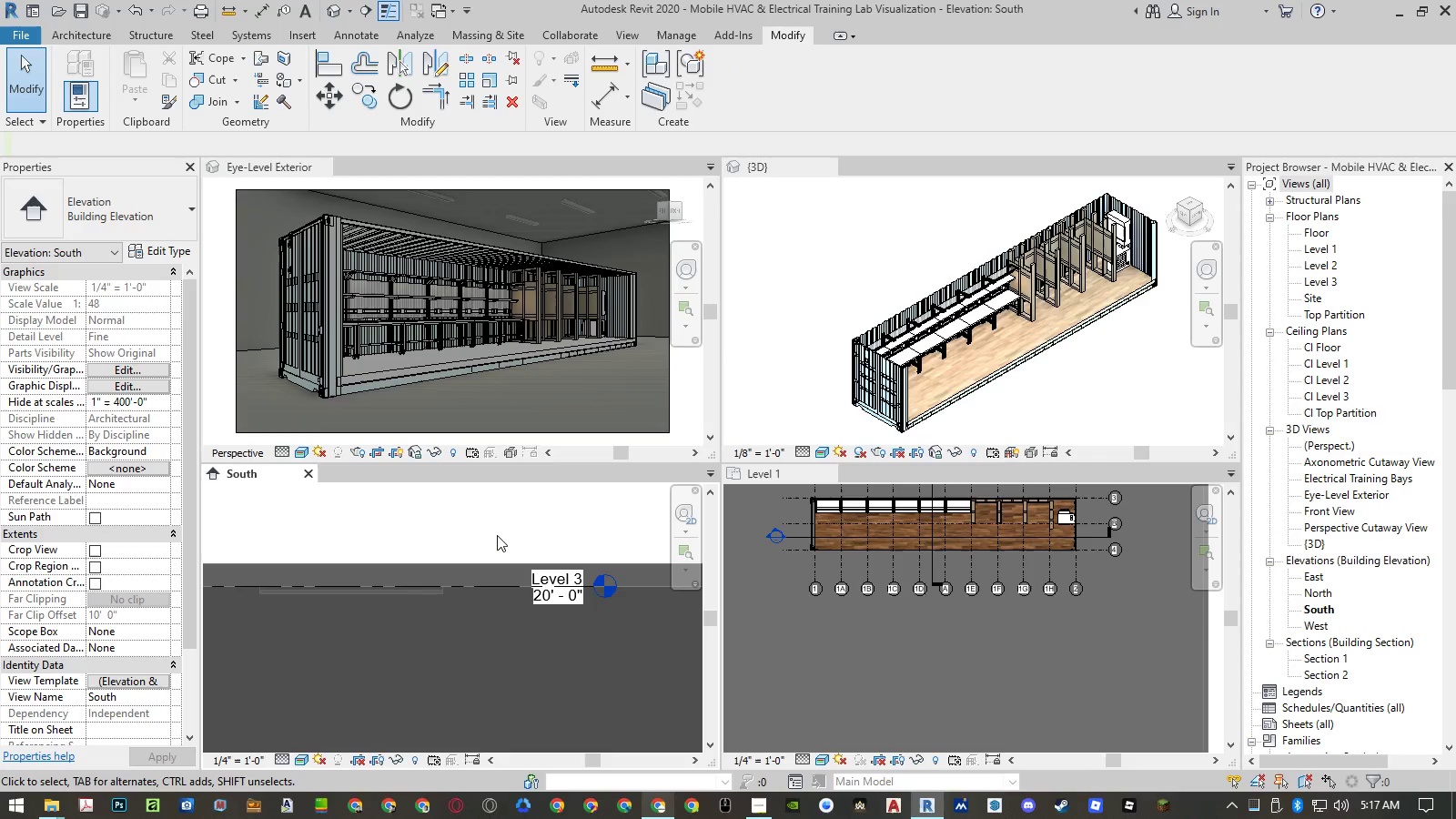 
scroll: coordinate [534, 523], scroll_direction: down, amount: 9.0
 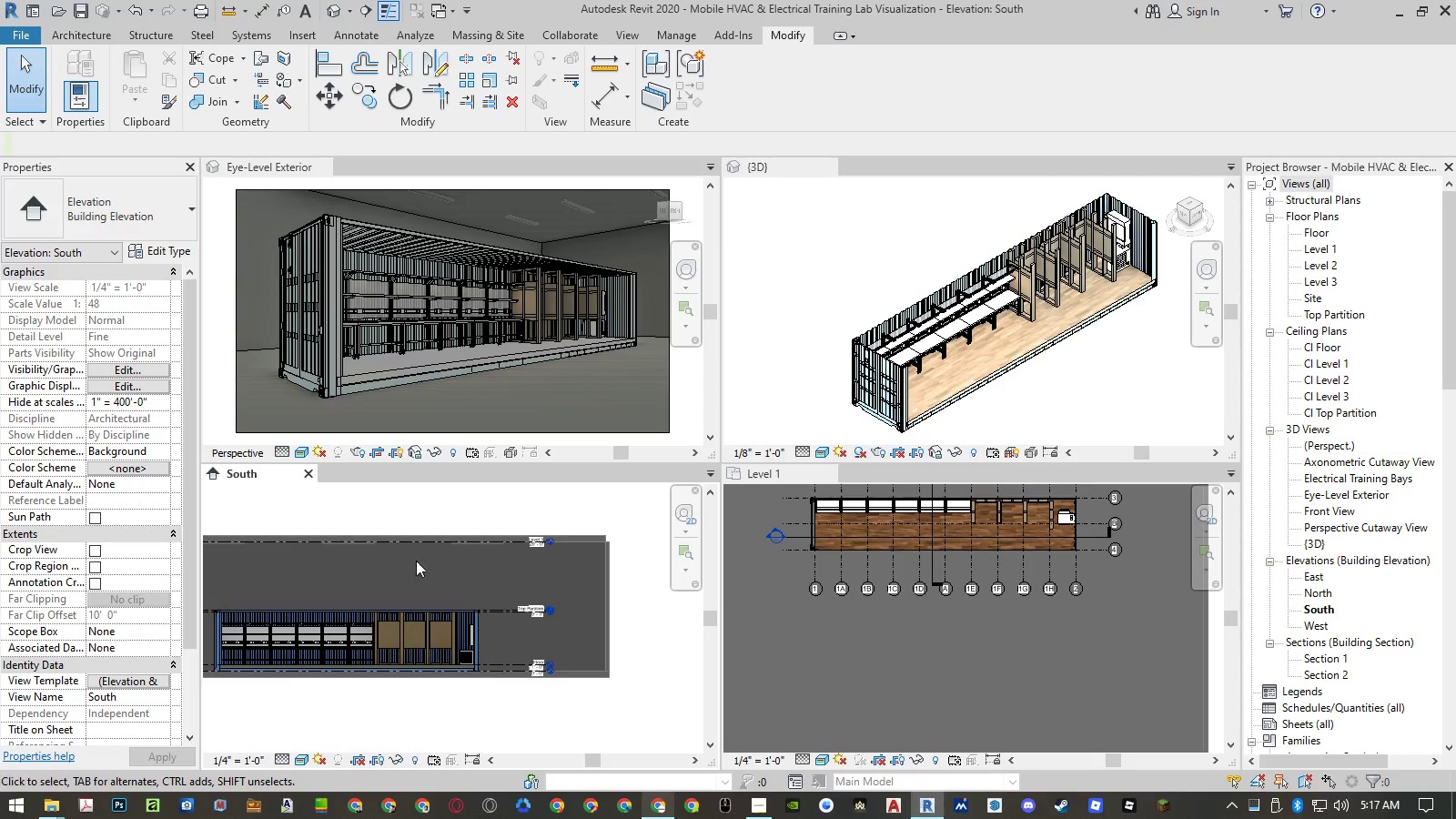 
left_click([575, 536])
 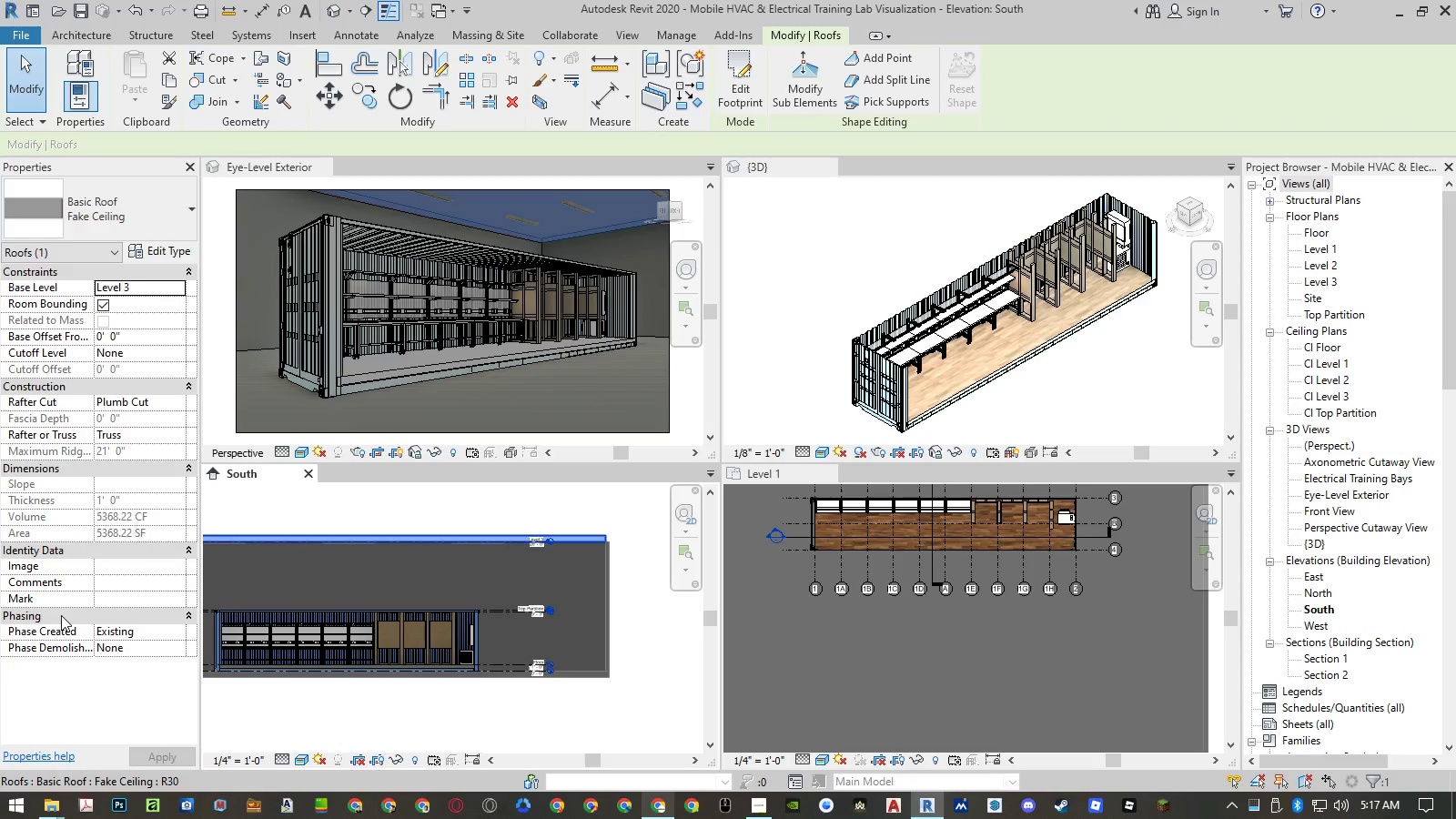 
wait(9.84)
 